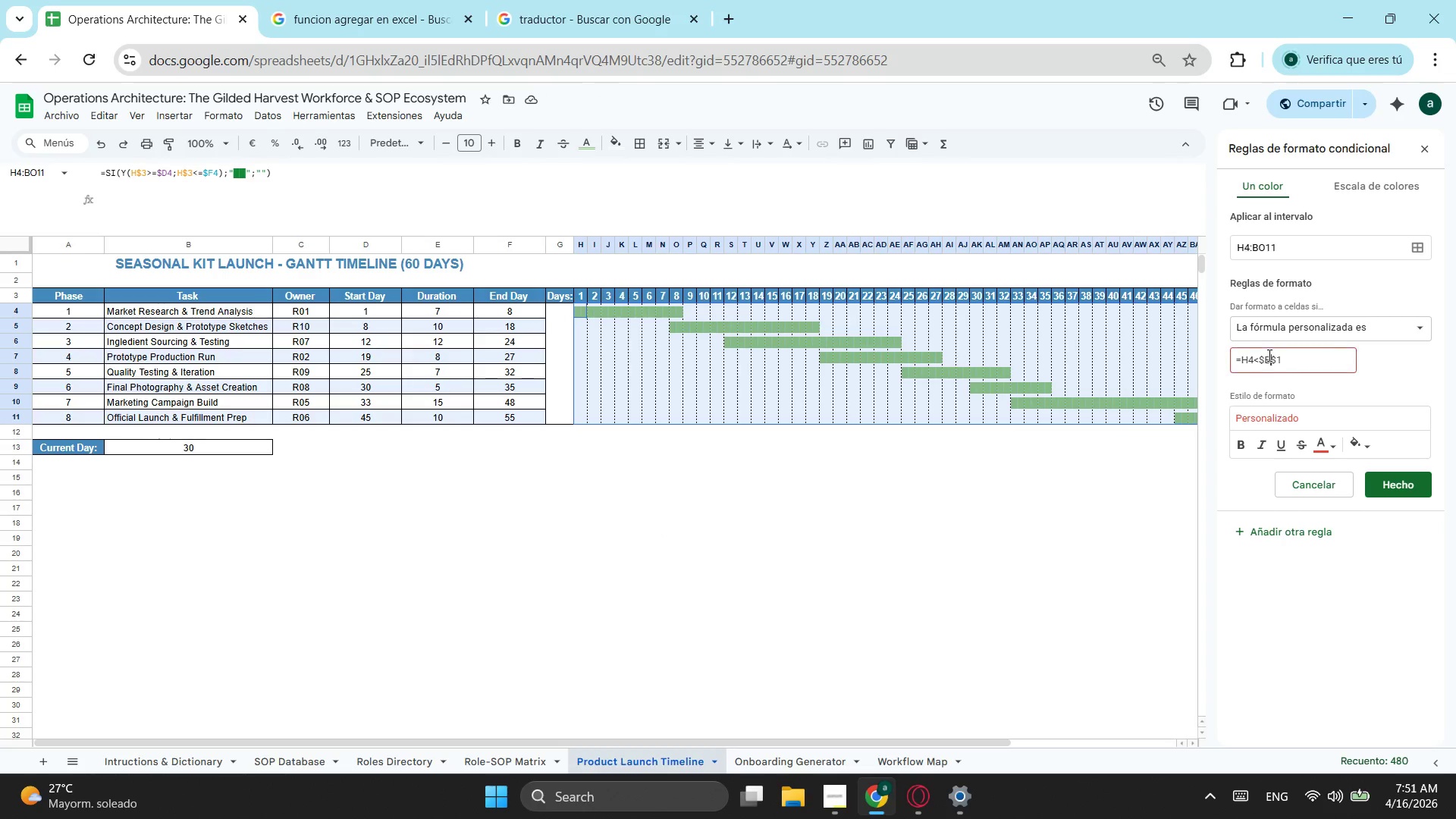 
key(Shift+B)
 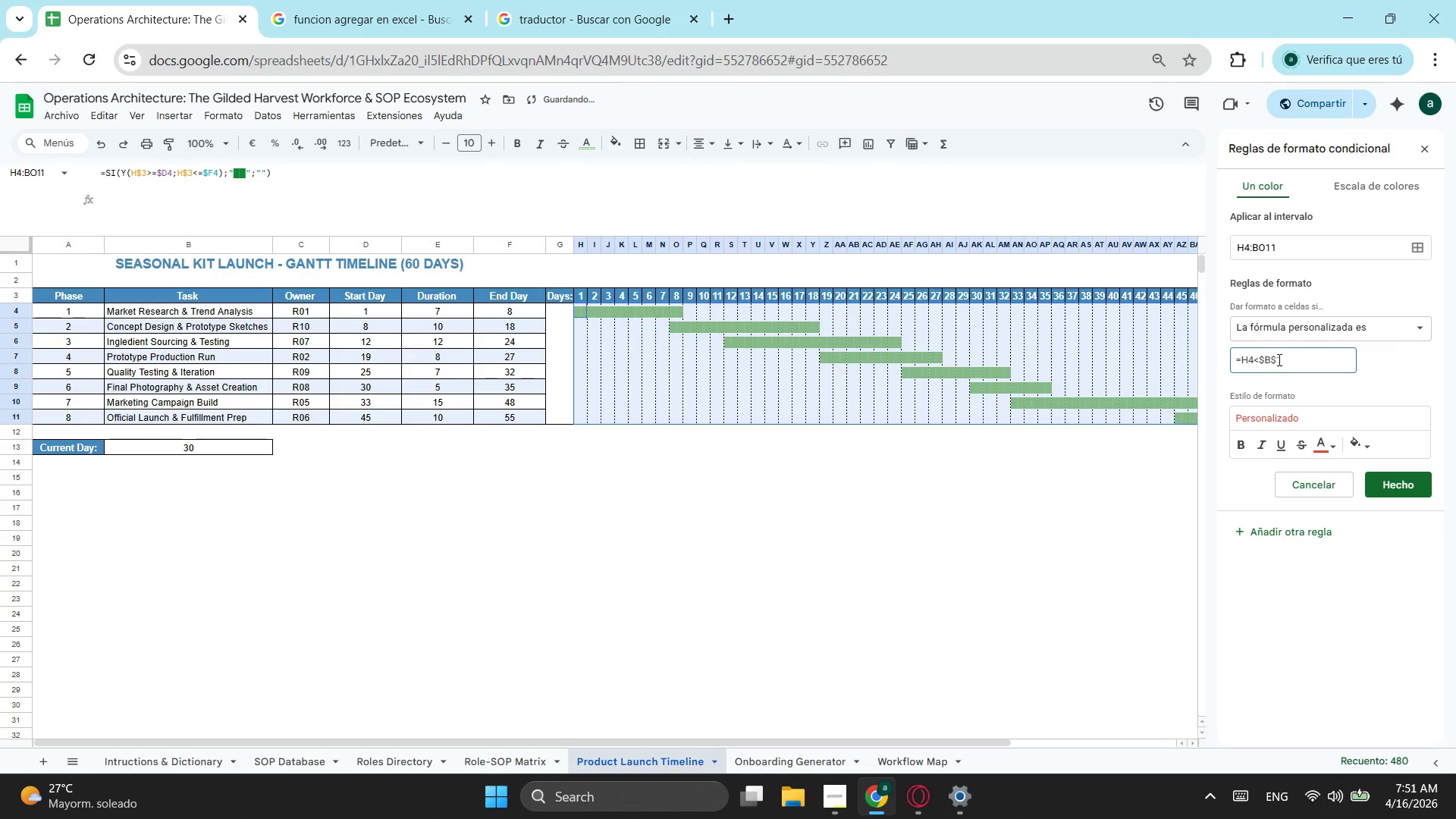 
left_click([1283, 361])
 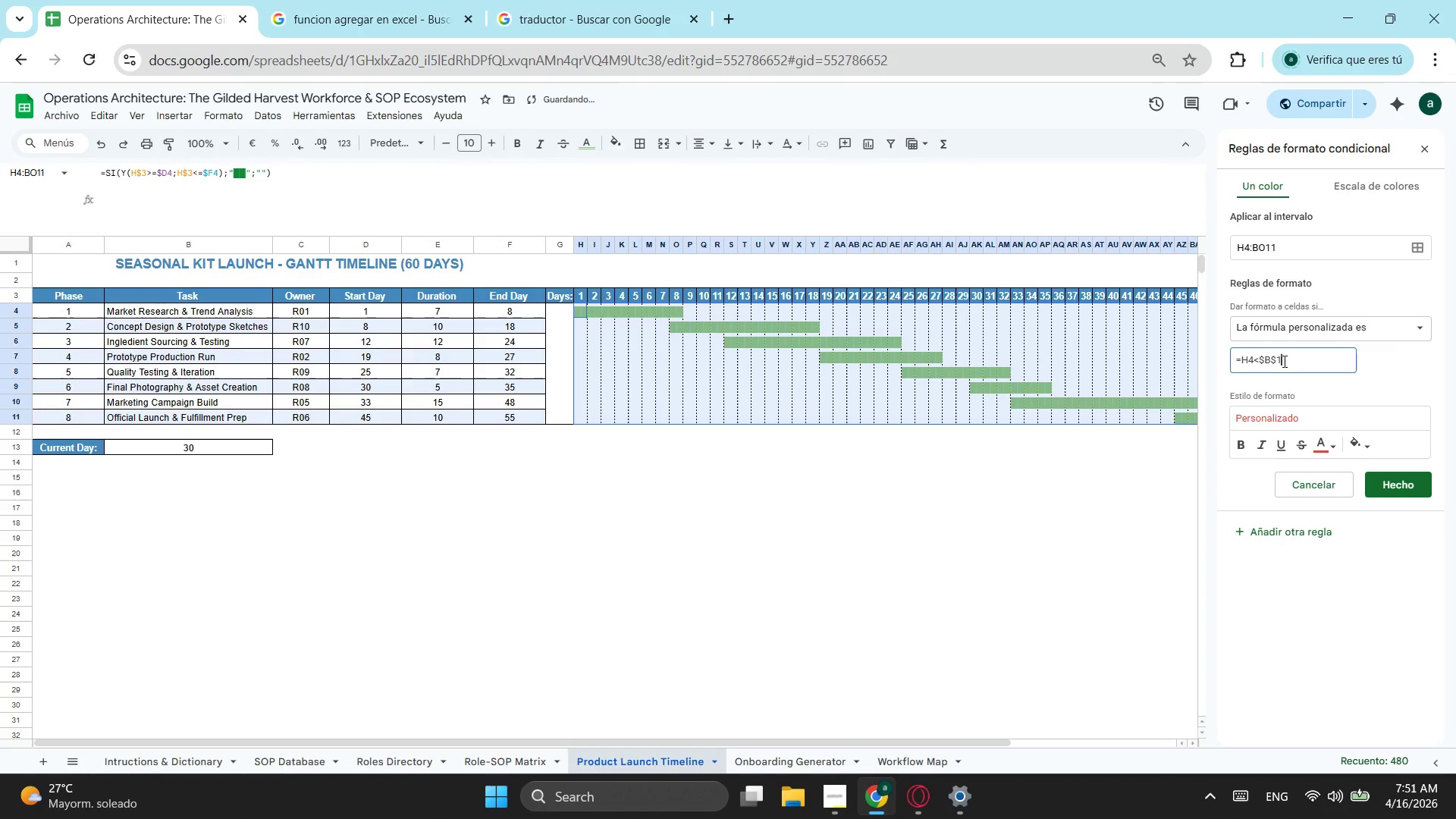 
key(3)
 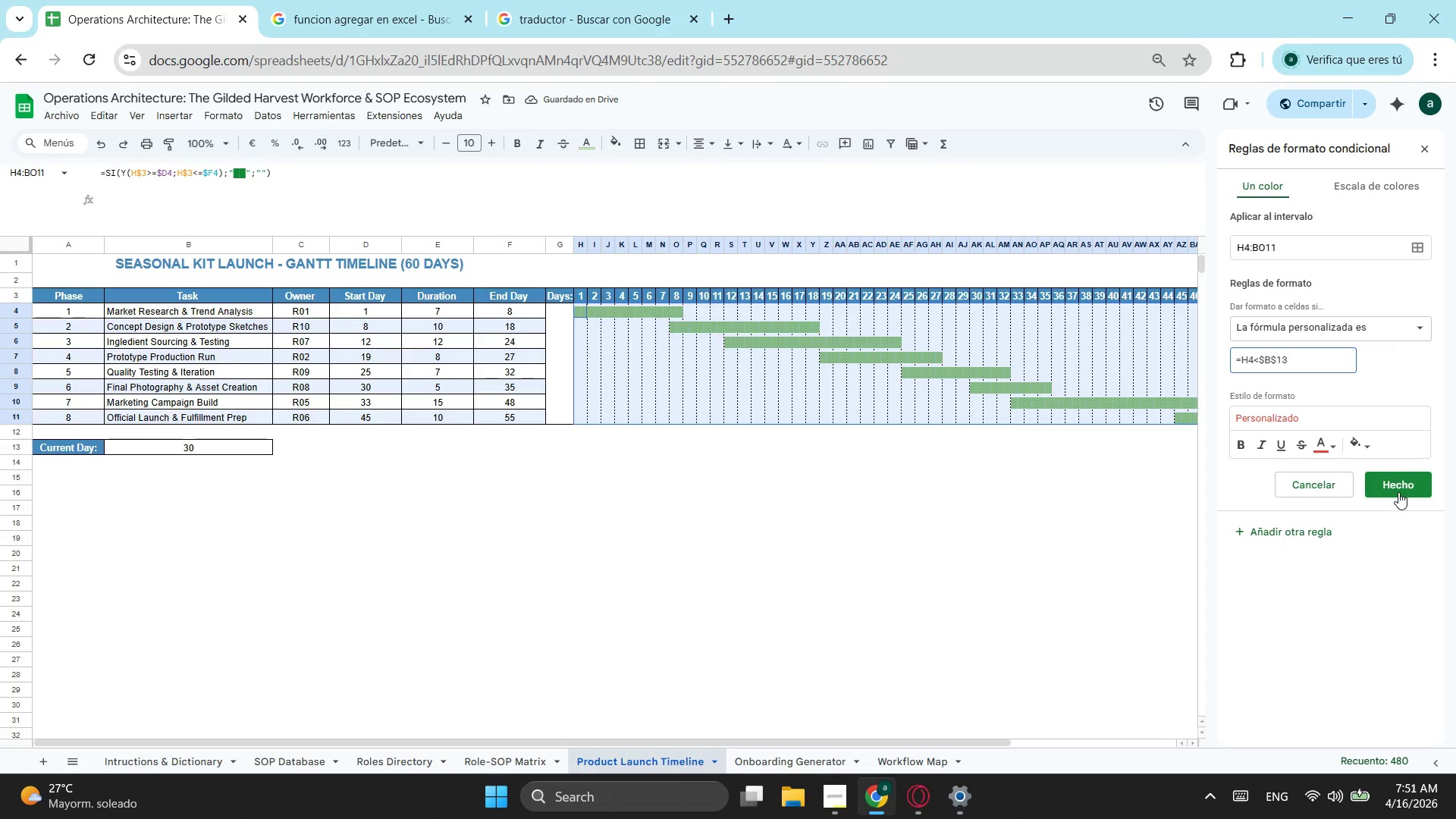 
left_click([1414, 398])
 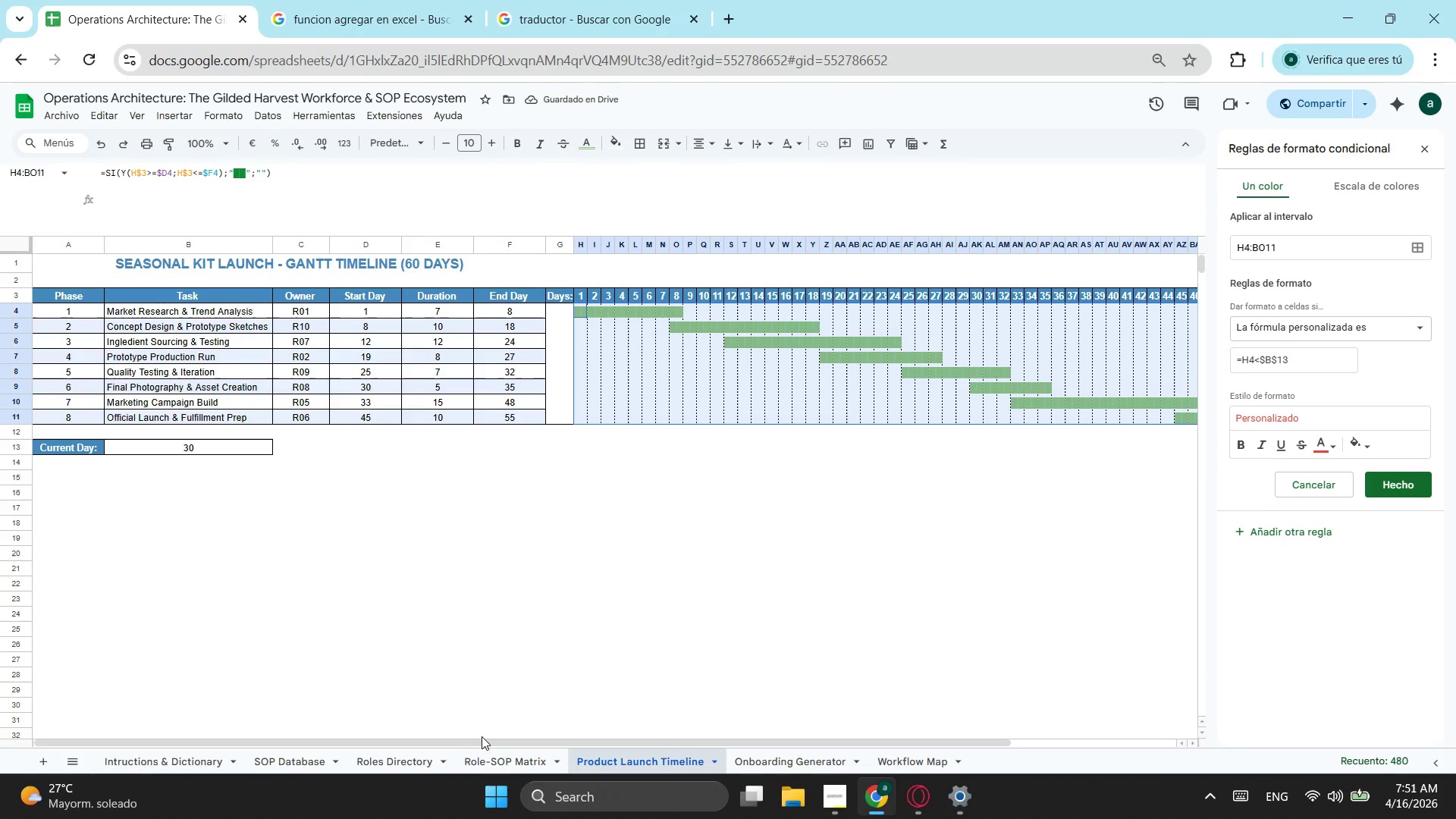 
left_click_drag(start_coordinate=[487, 740], to_coordinate=[351, 682])
 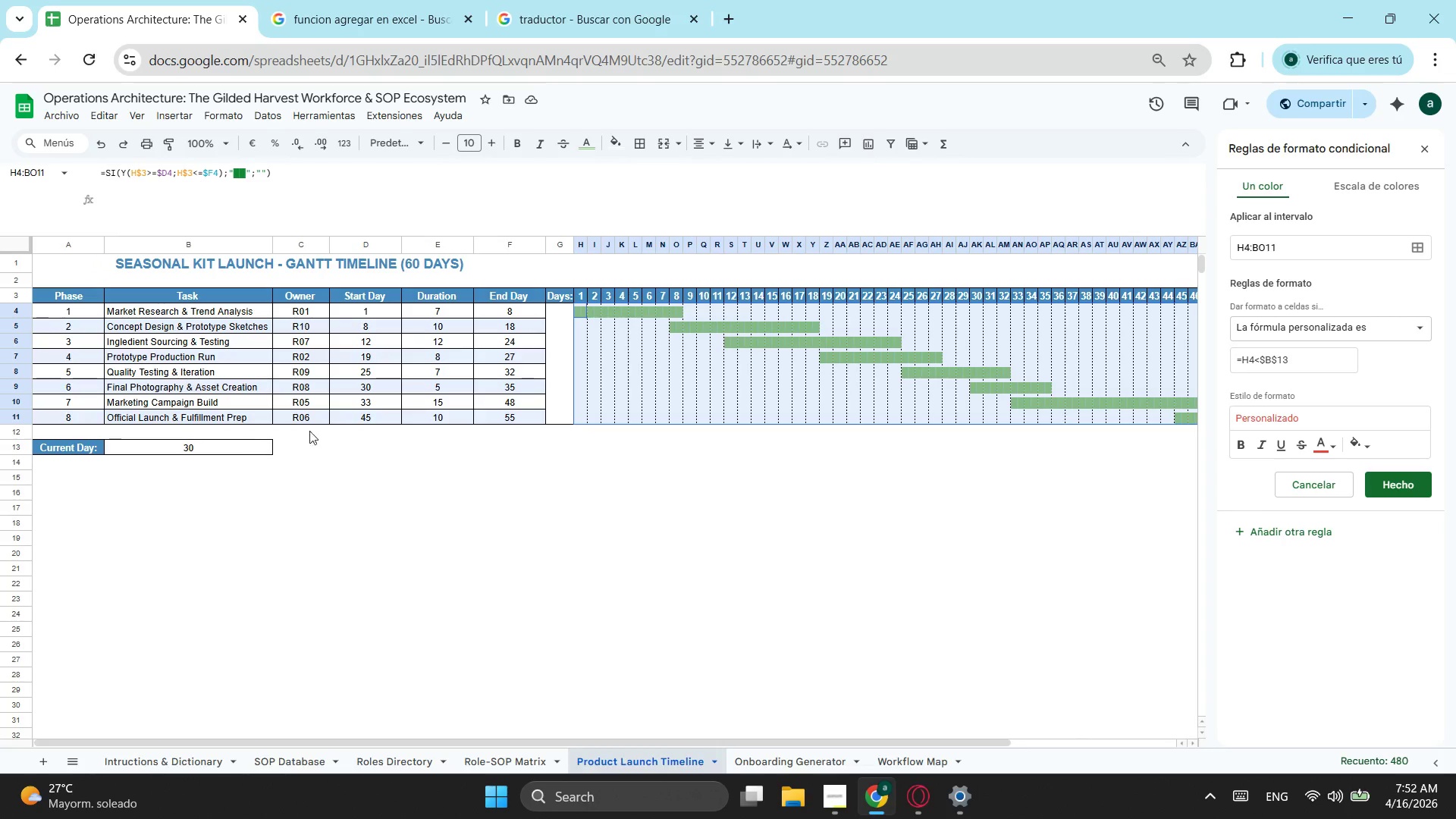 
wait(6.23)
 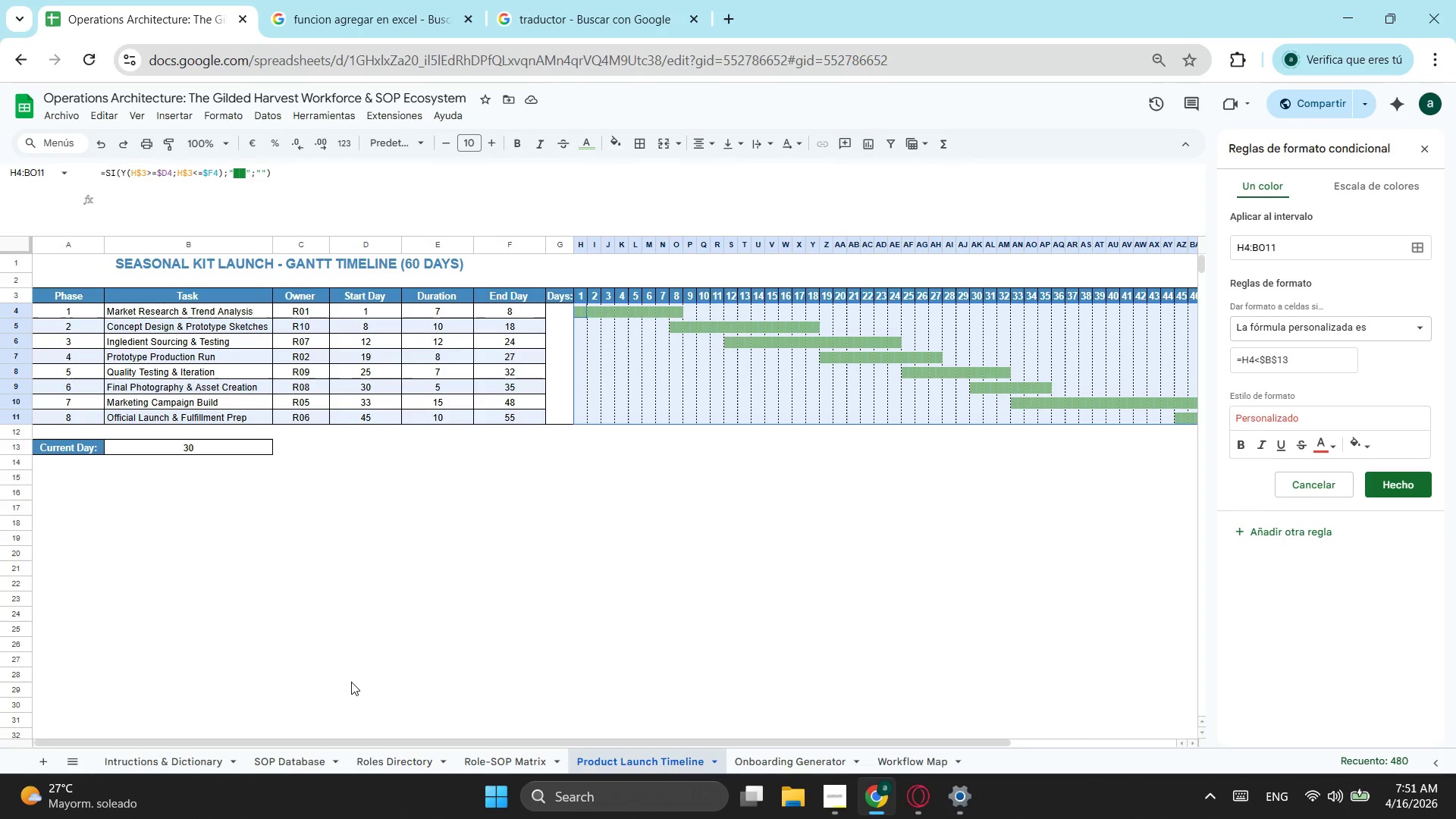 
left_click([1288, 369])
 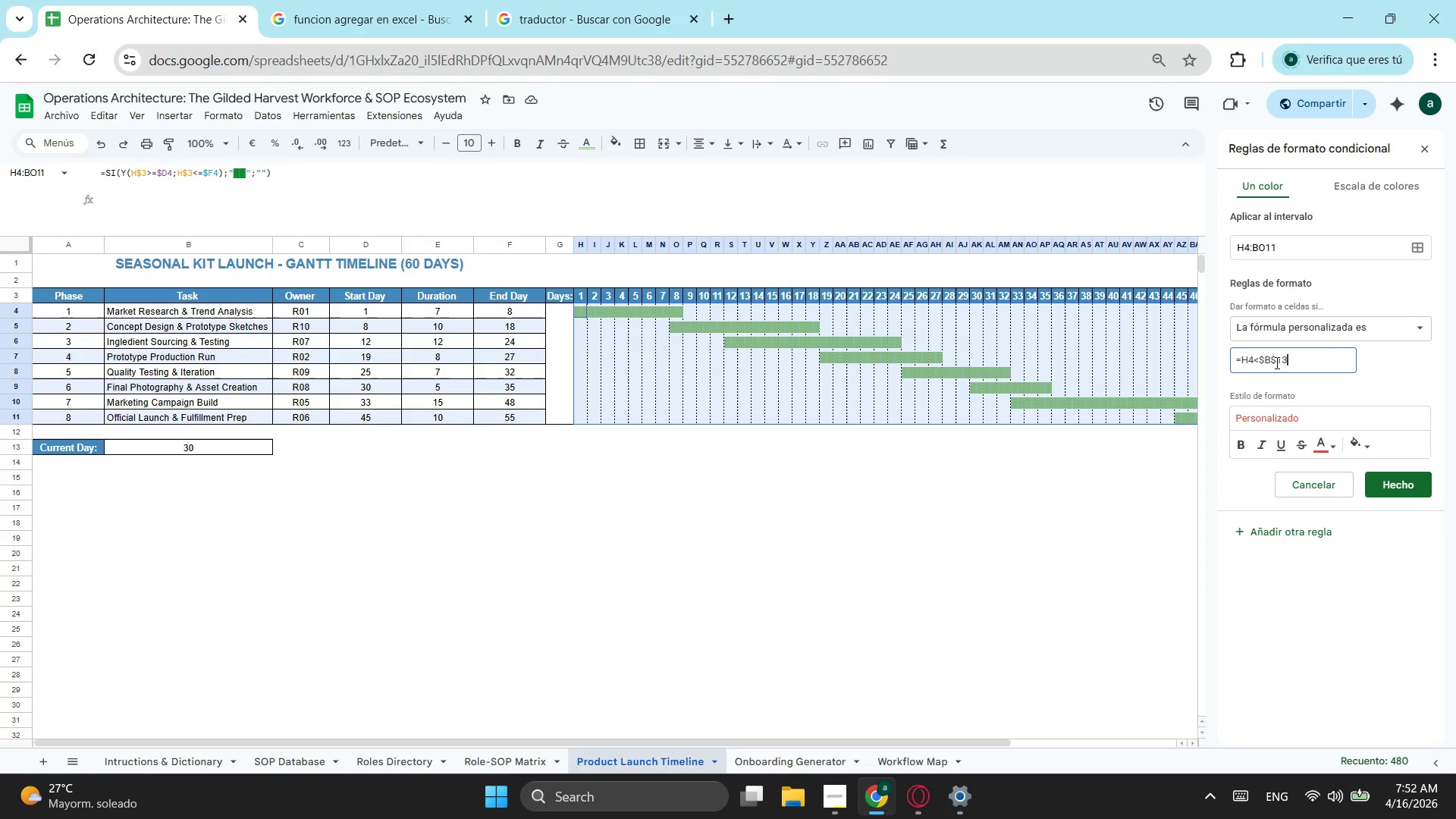 
left_click([1267, 360])
 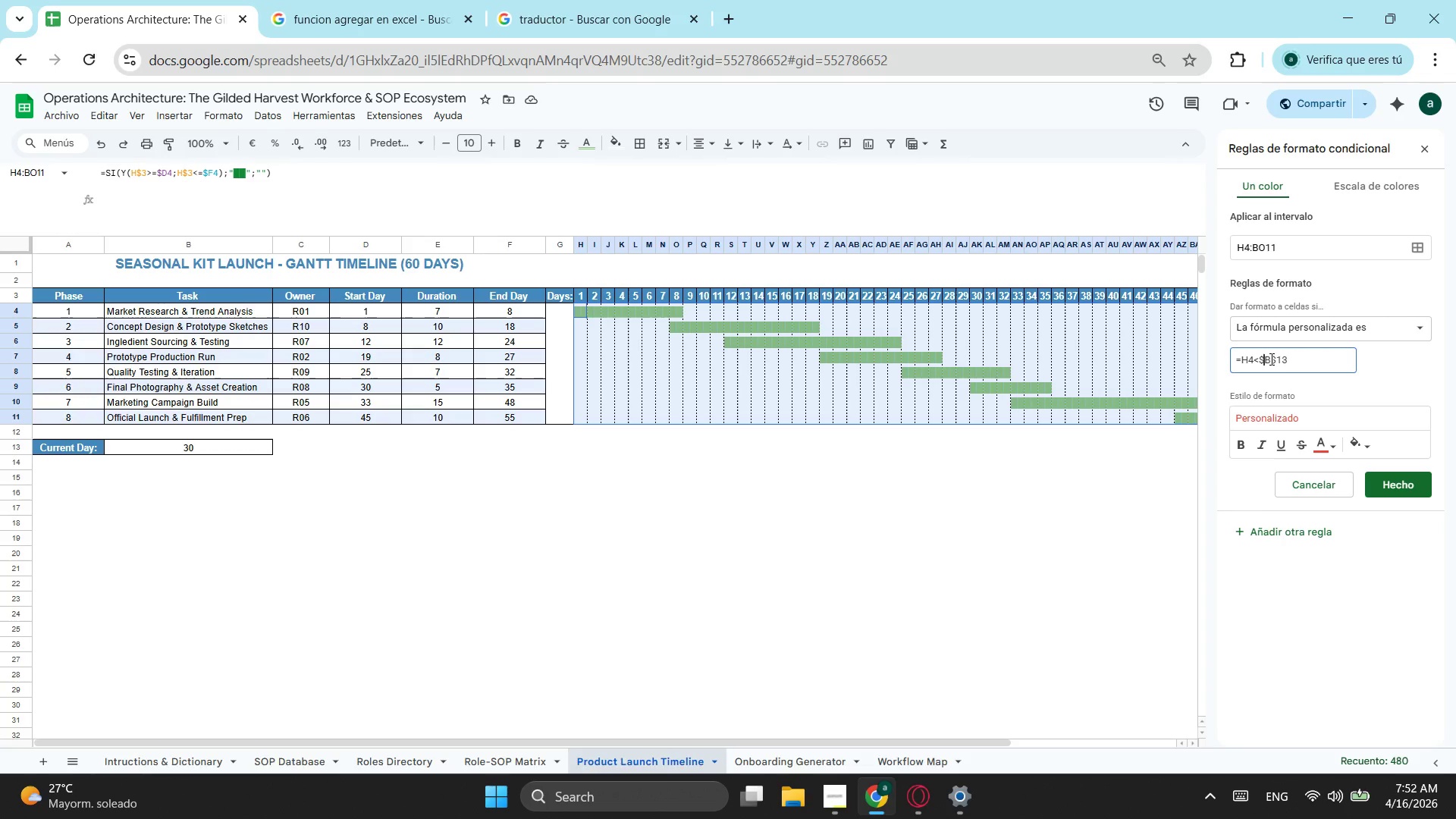 
left_click([1270, 359])
 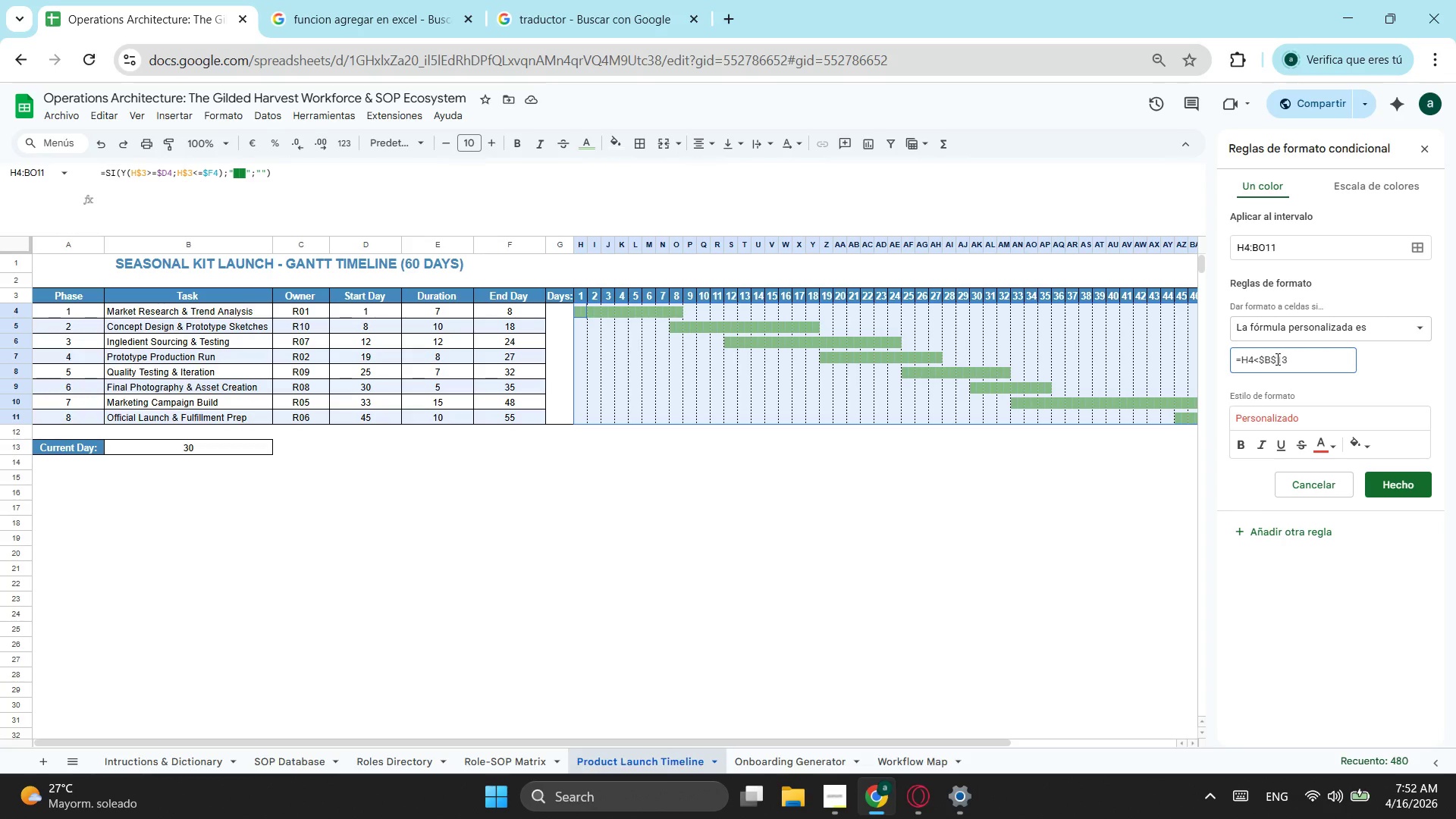 
left_click([1276, 359])
 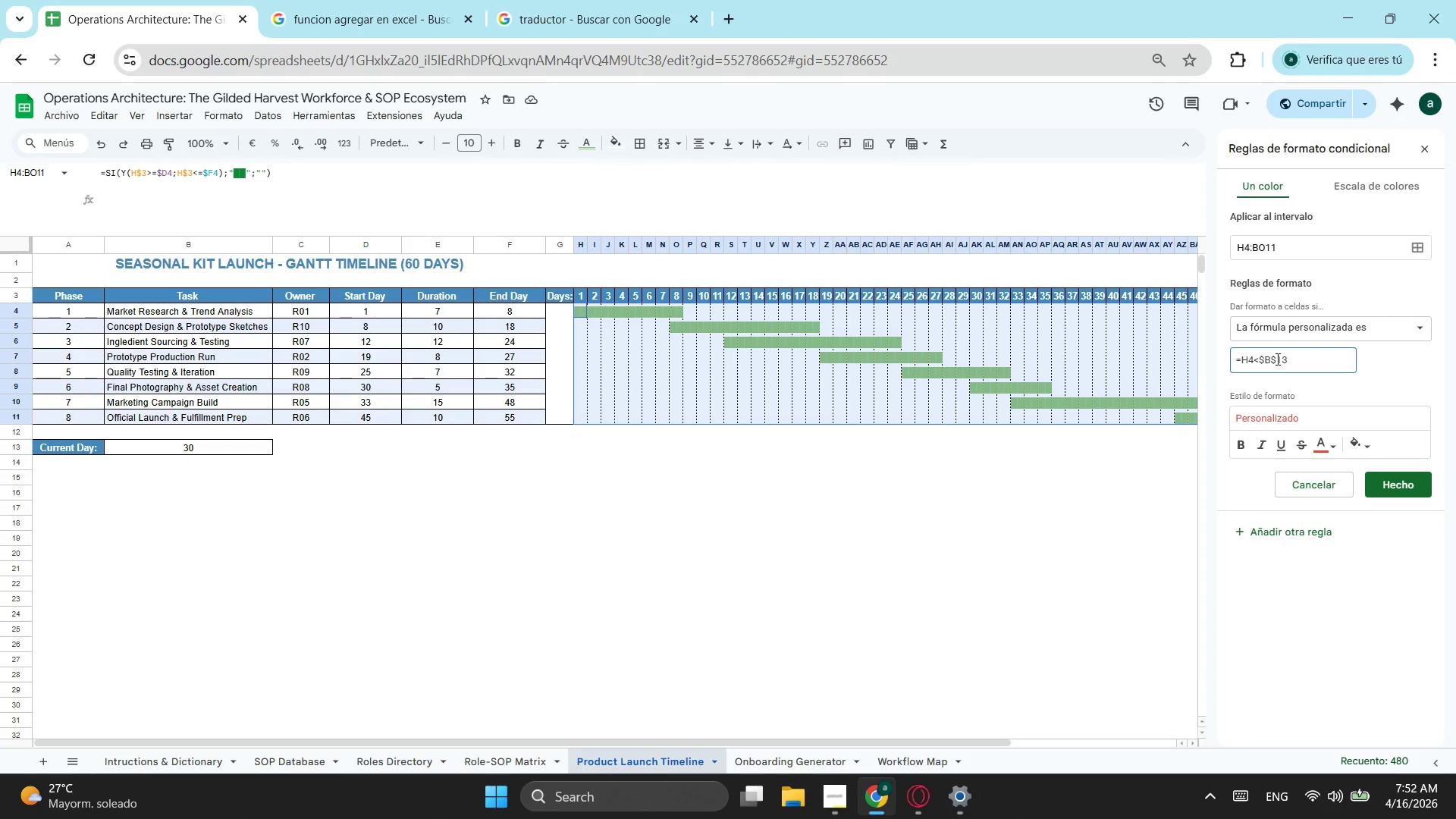 
key(Backspace)
 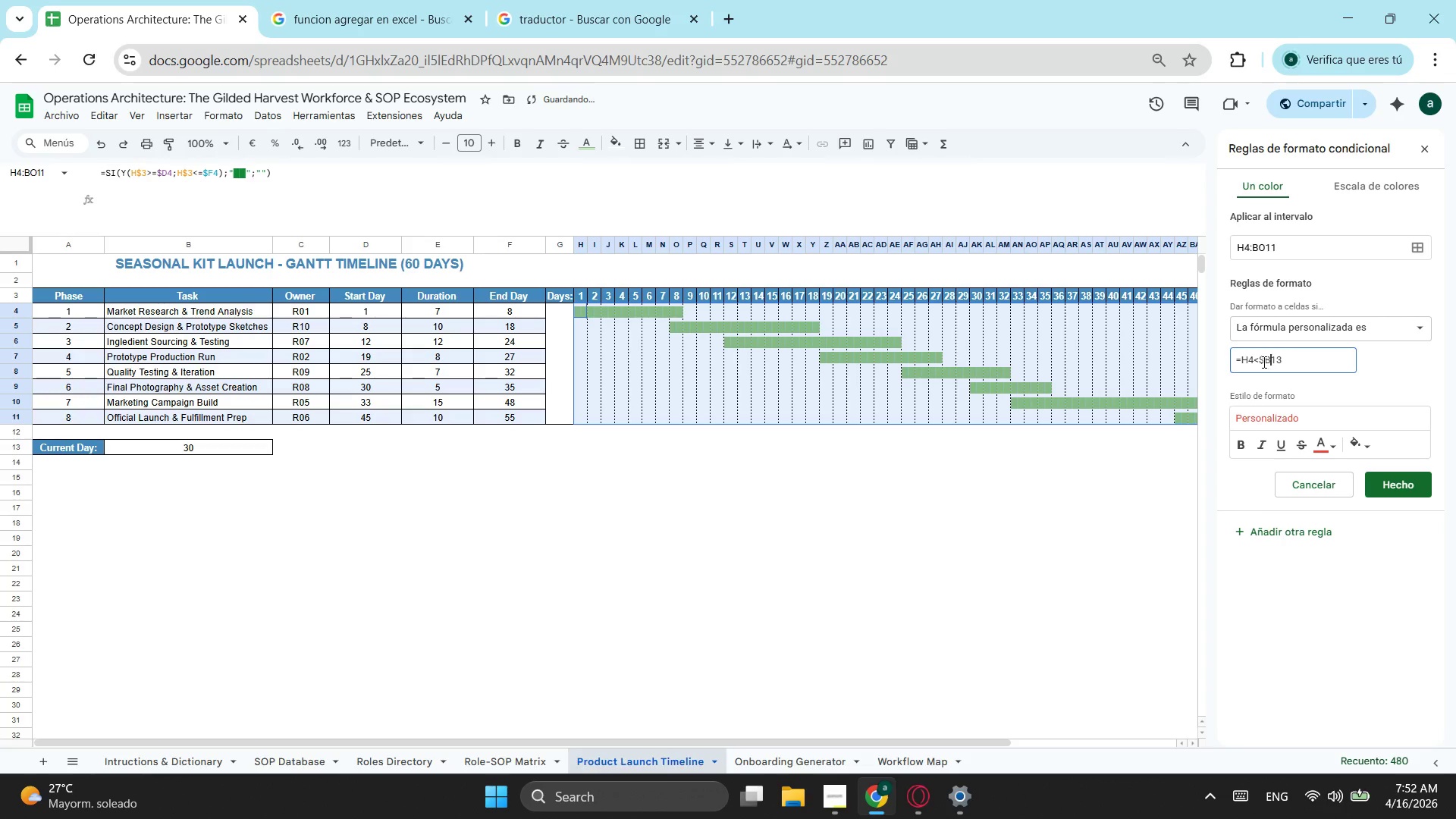 
left_click([1263, 362])
 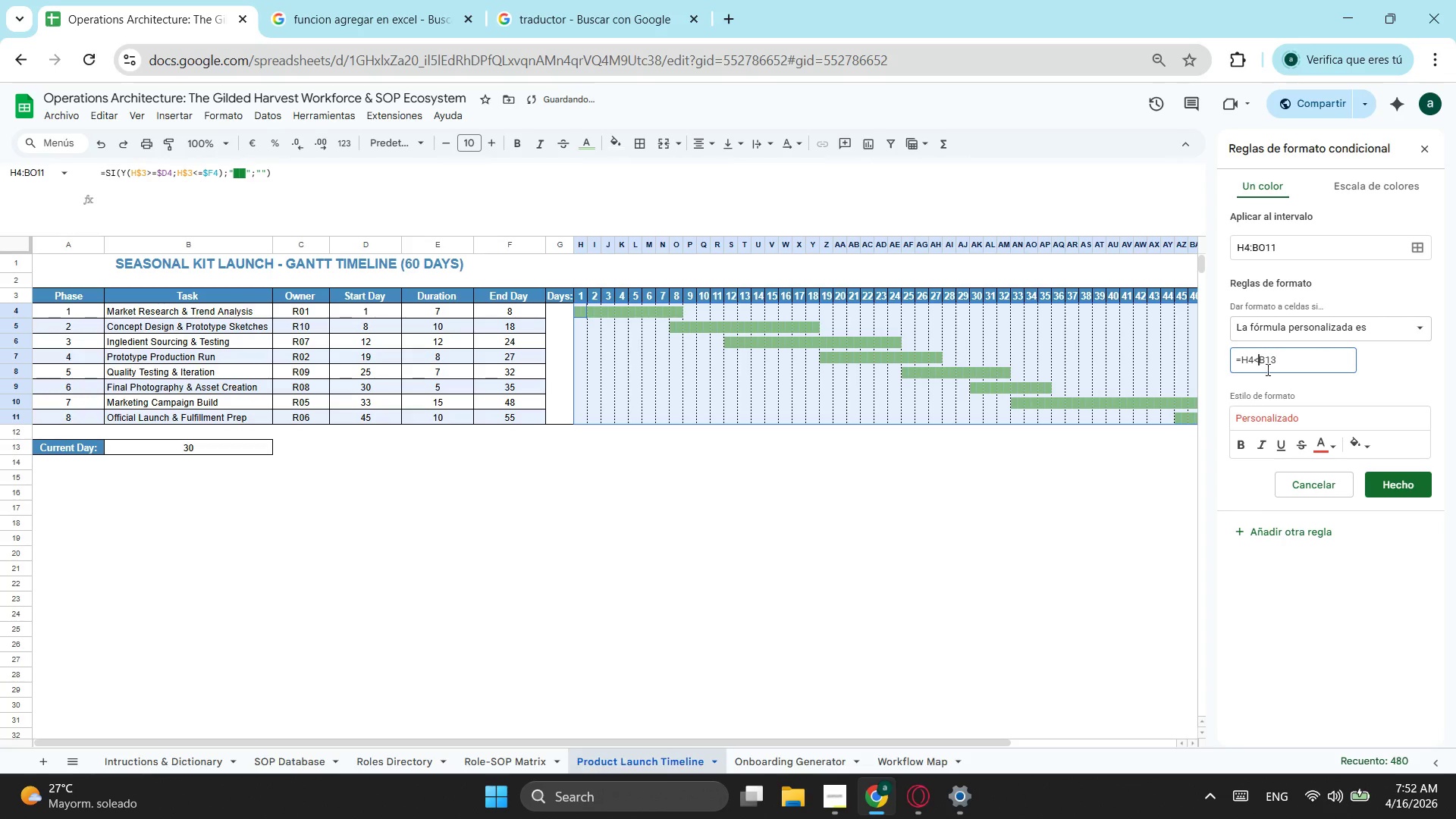 
key(Backspace)
 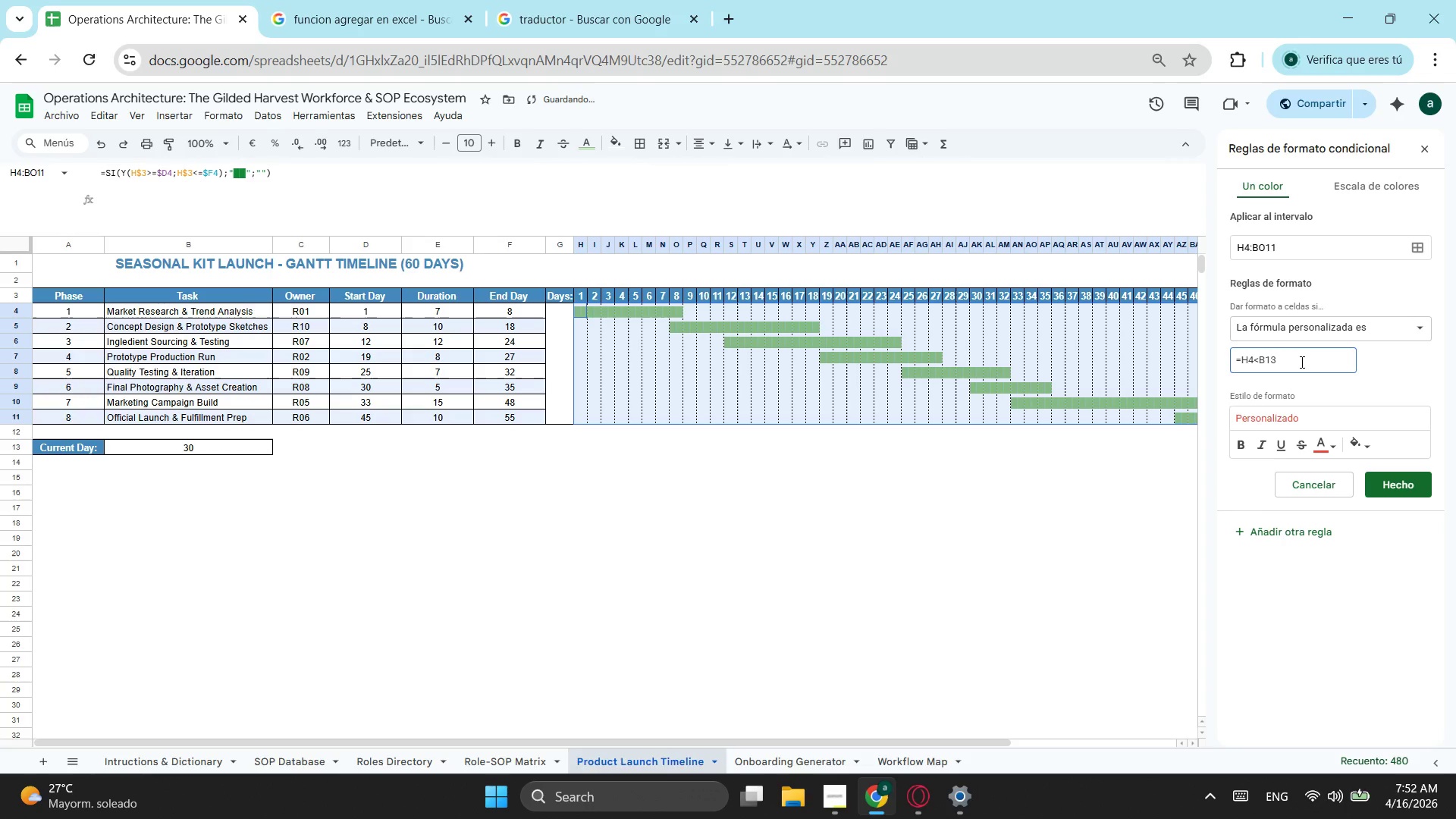 
left_click([1301, 360])
 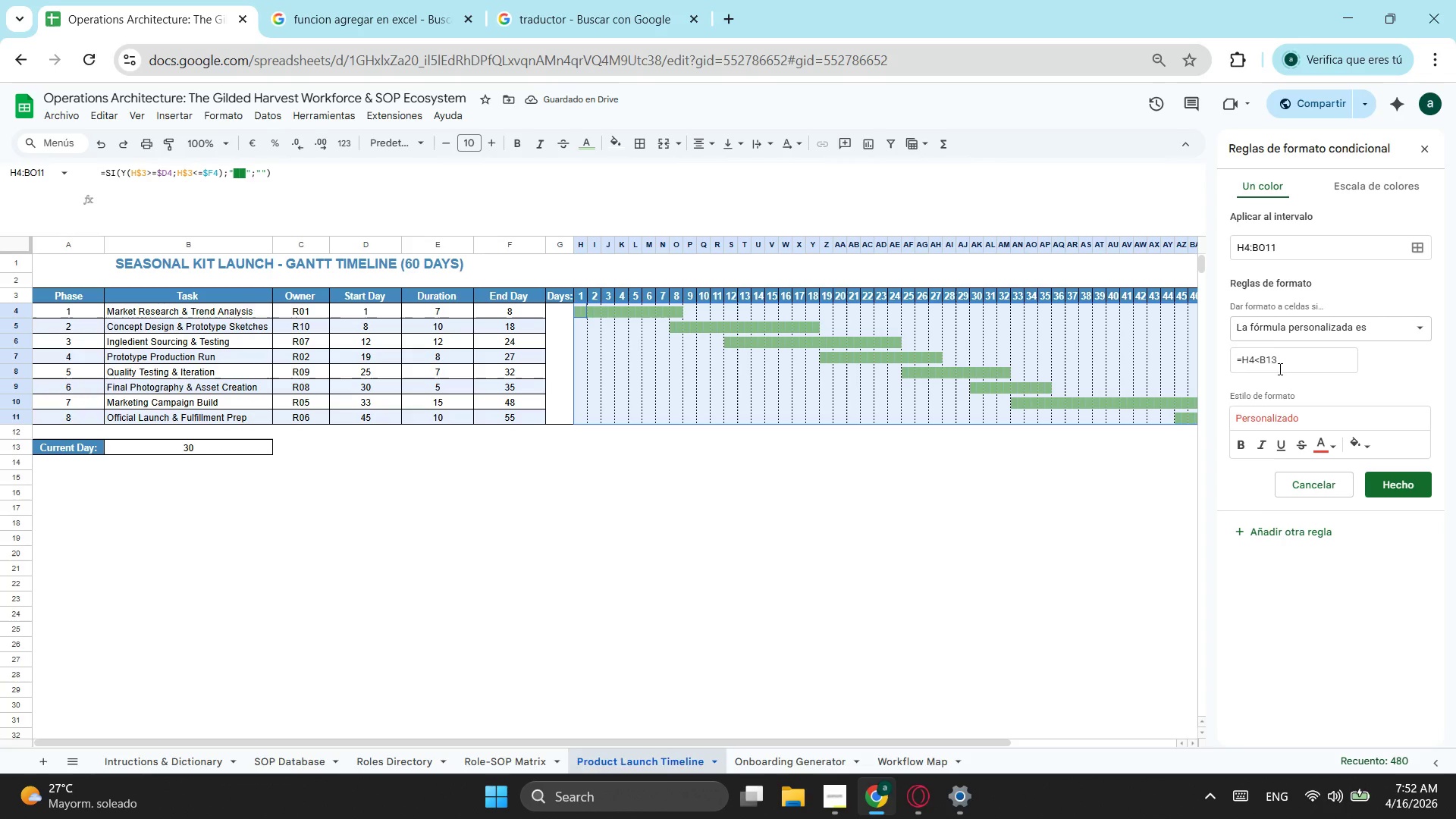 
left_click([1253, 358])
 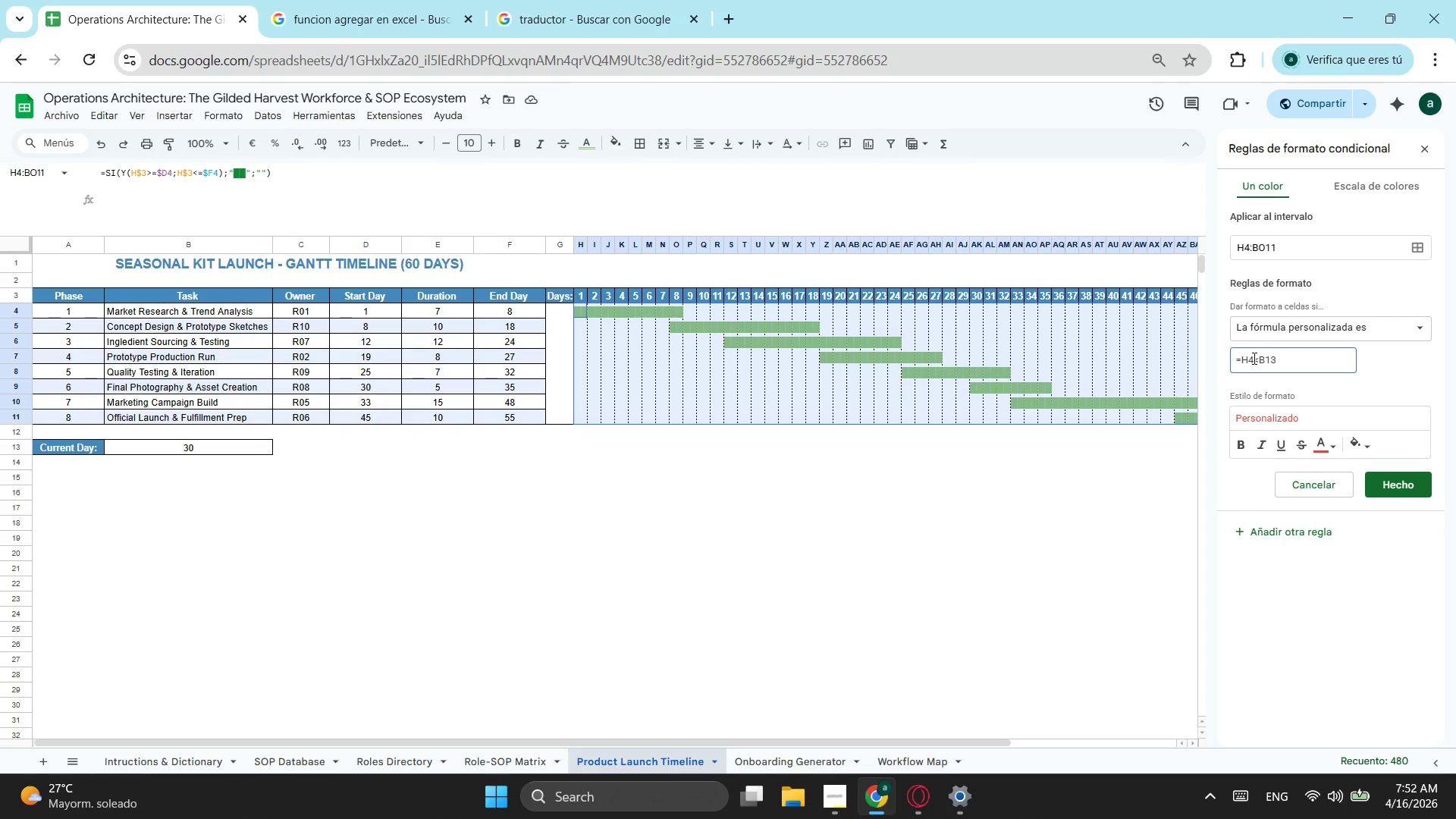 
key(Backspace)
 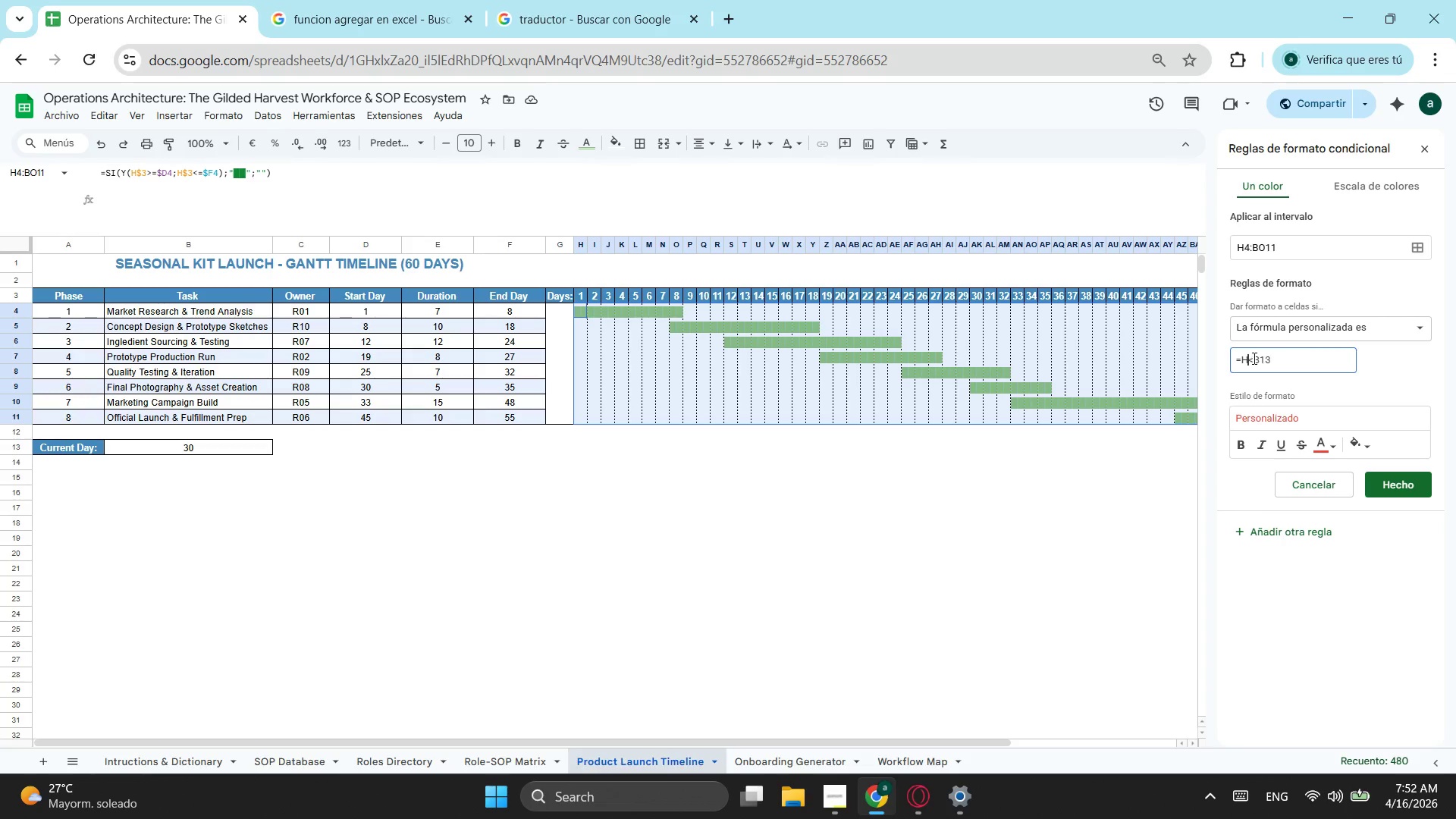 
key(3)
 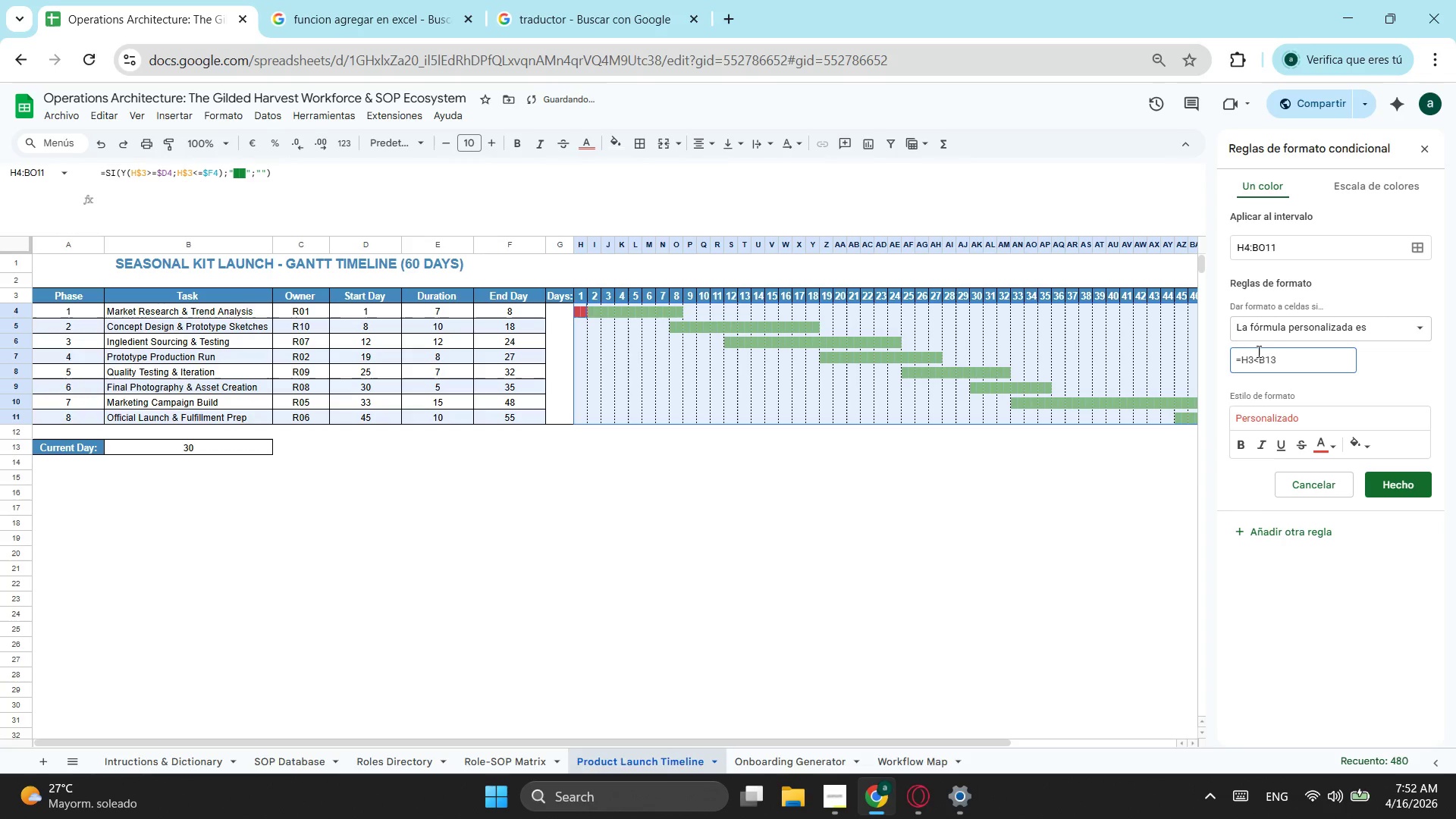 
left_click([1279, 352])
 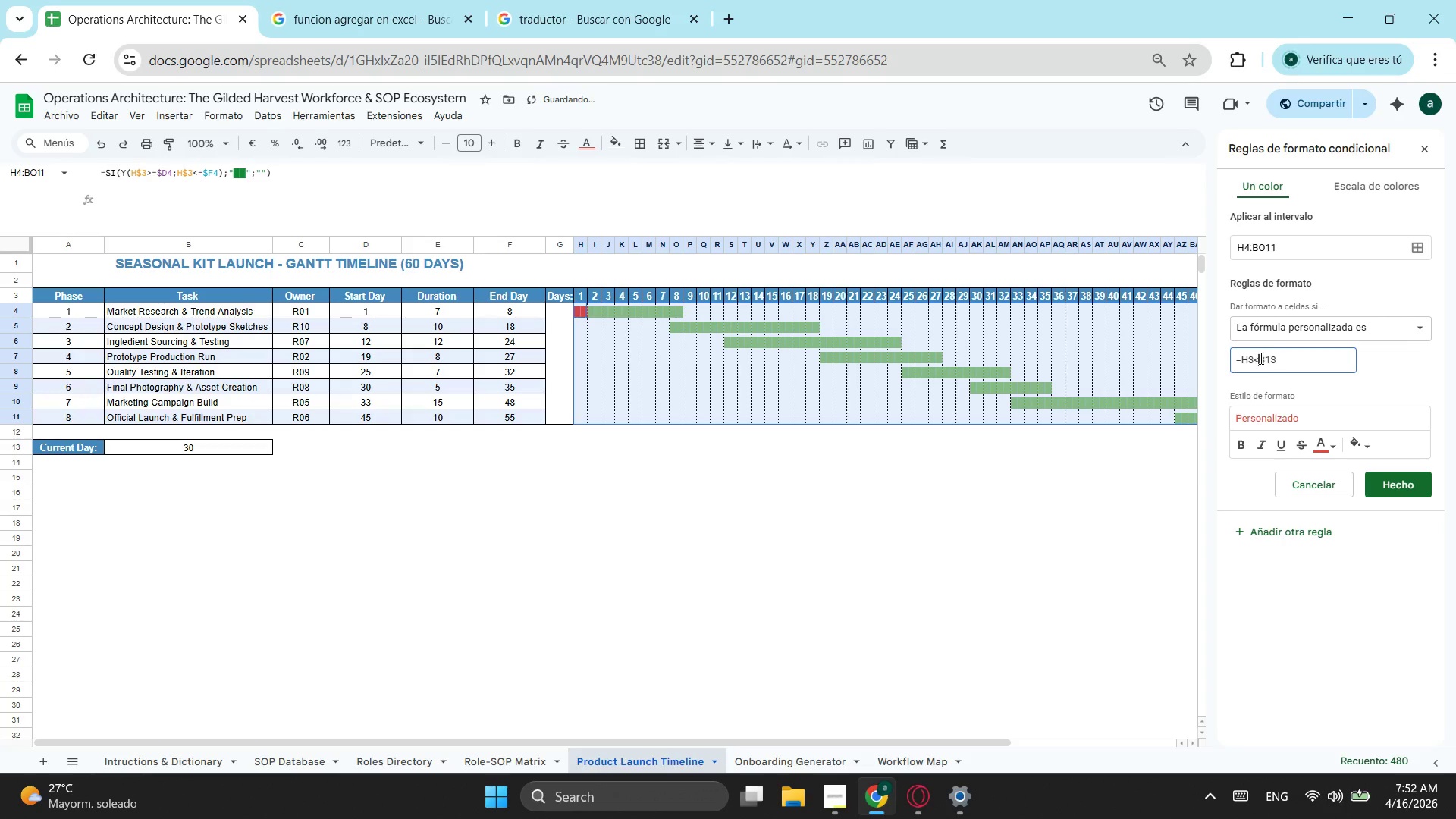 
left_click([1260, 358])
 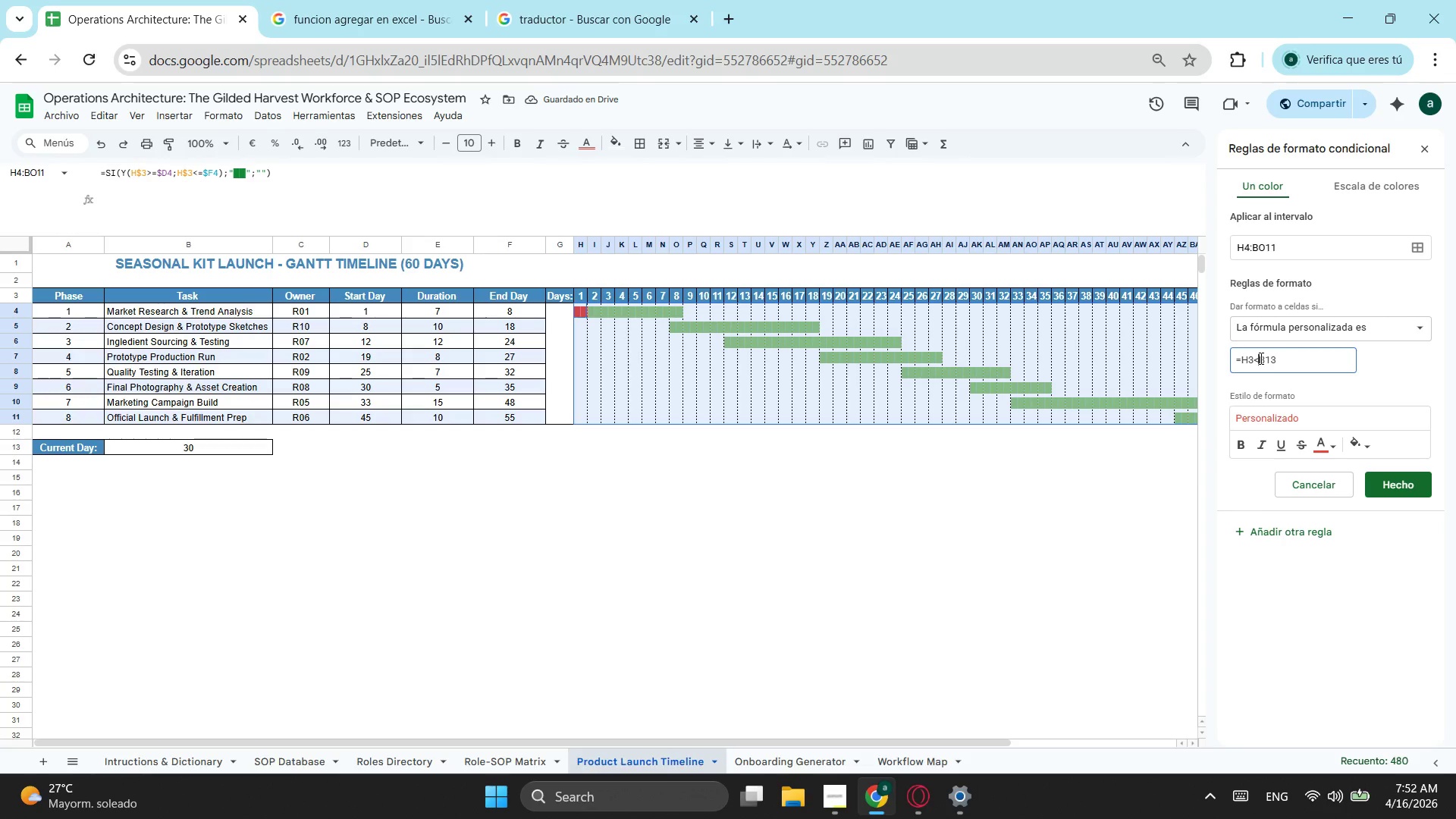 
key(Shift+4)
 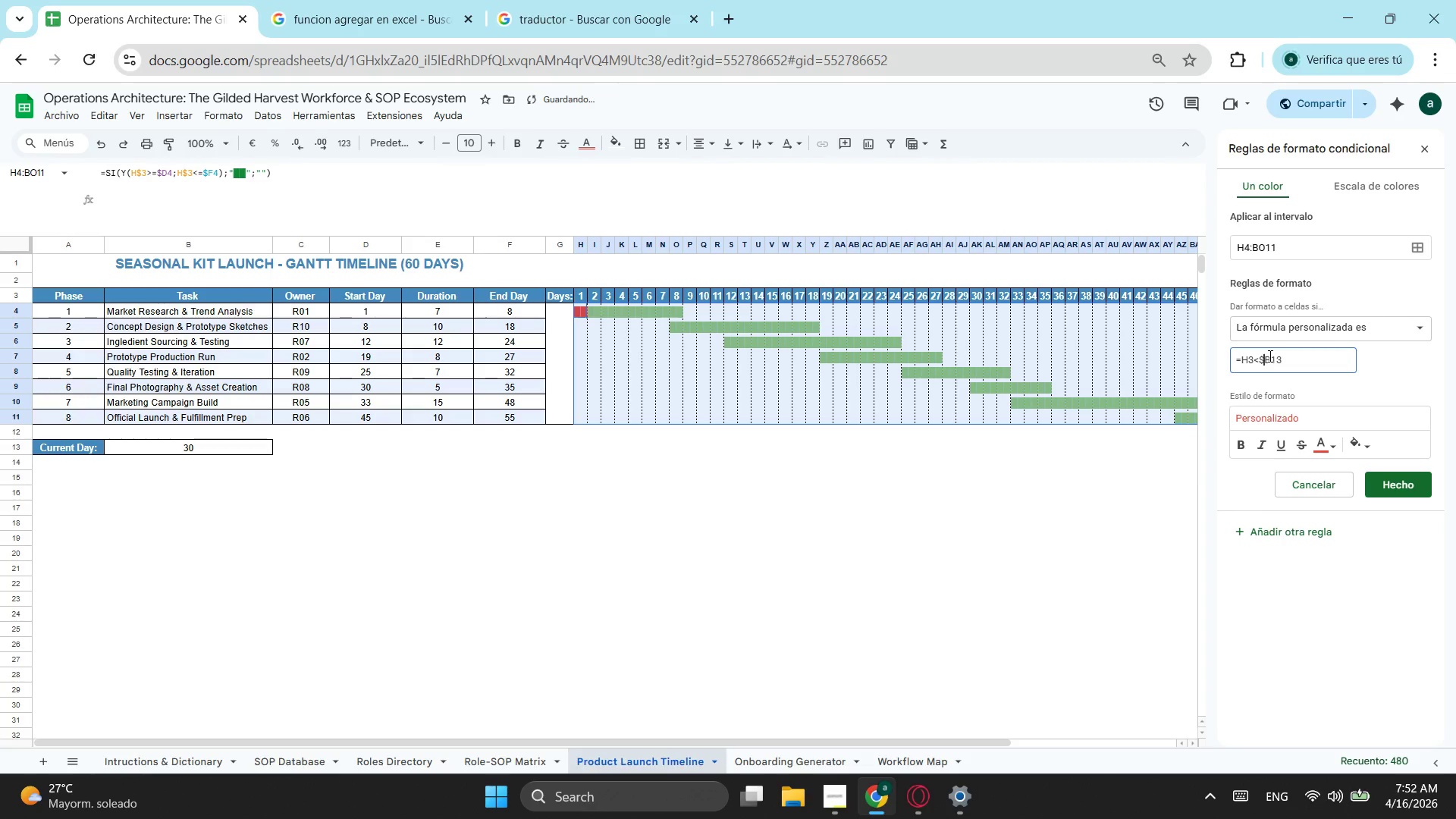 
left_click([1269, 356])
 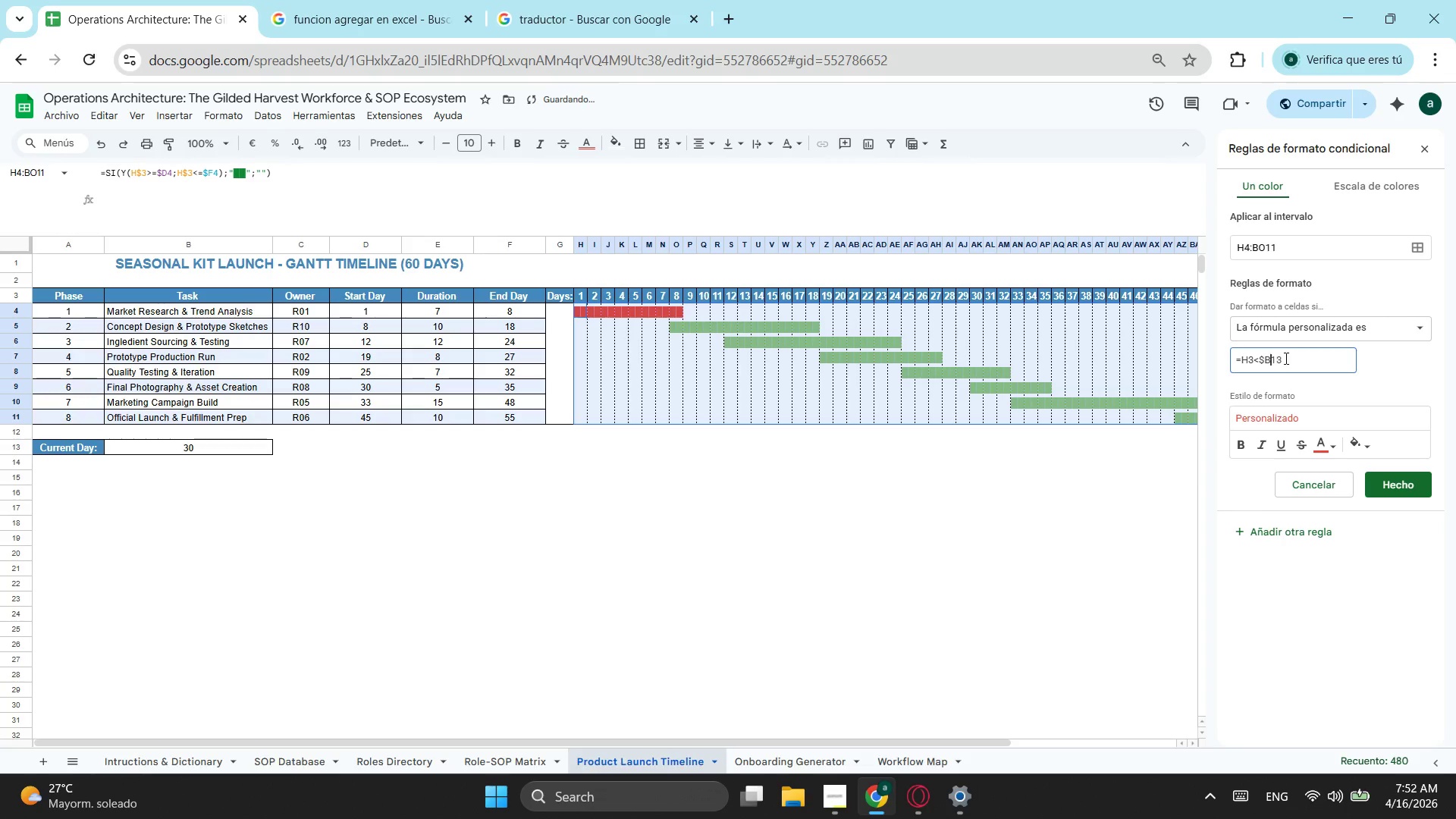 
key(Shift+5)
 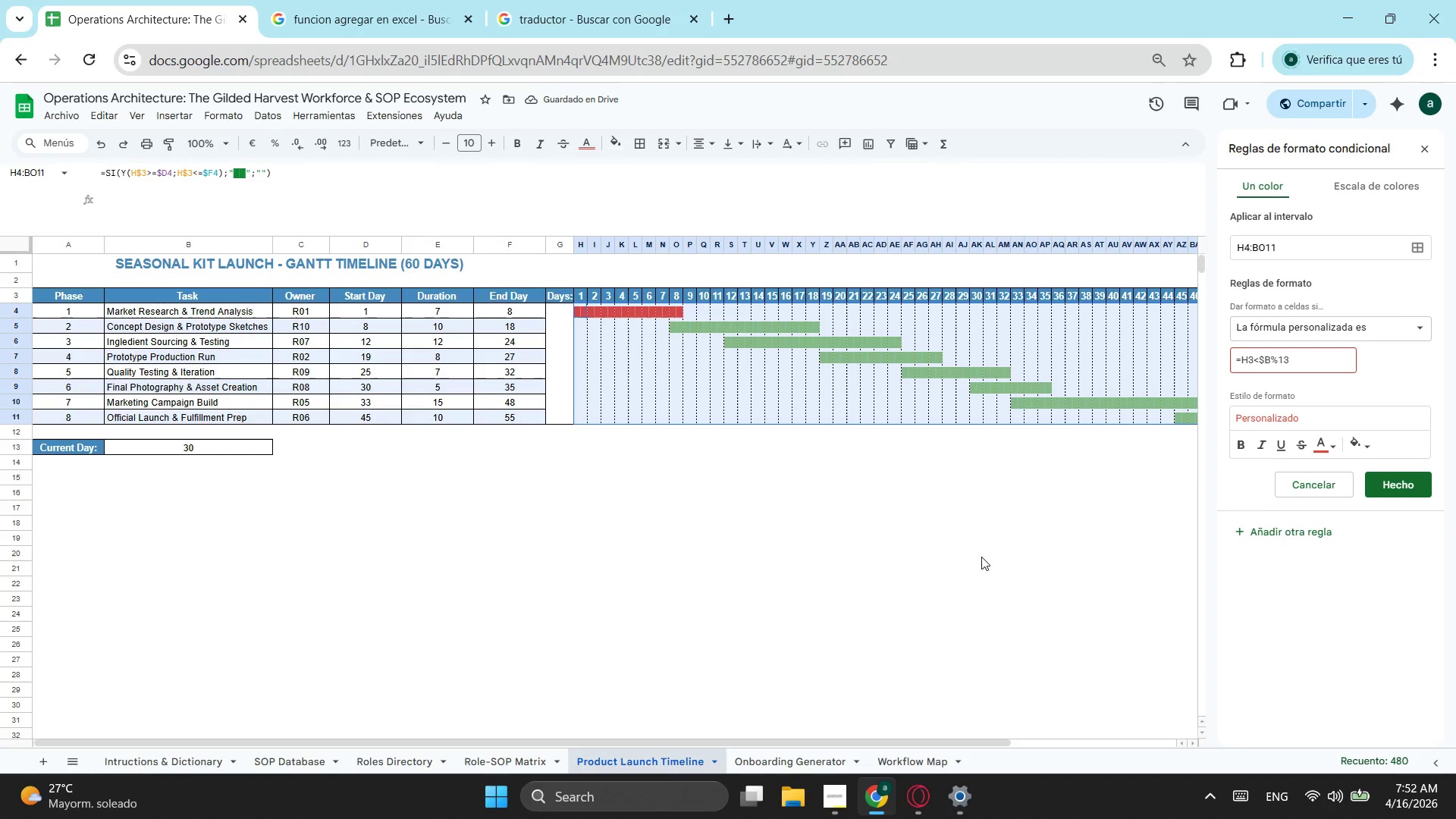 
left_click([981, 557])
 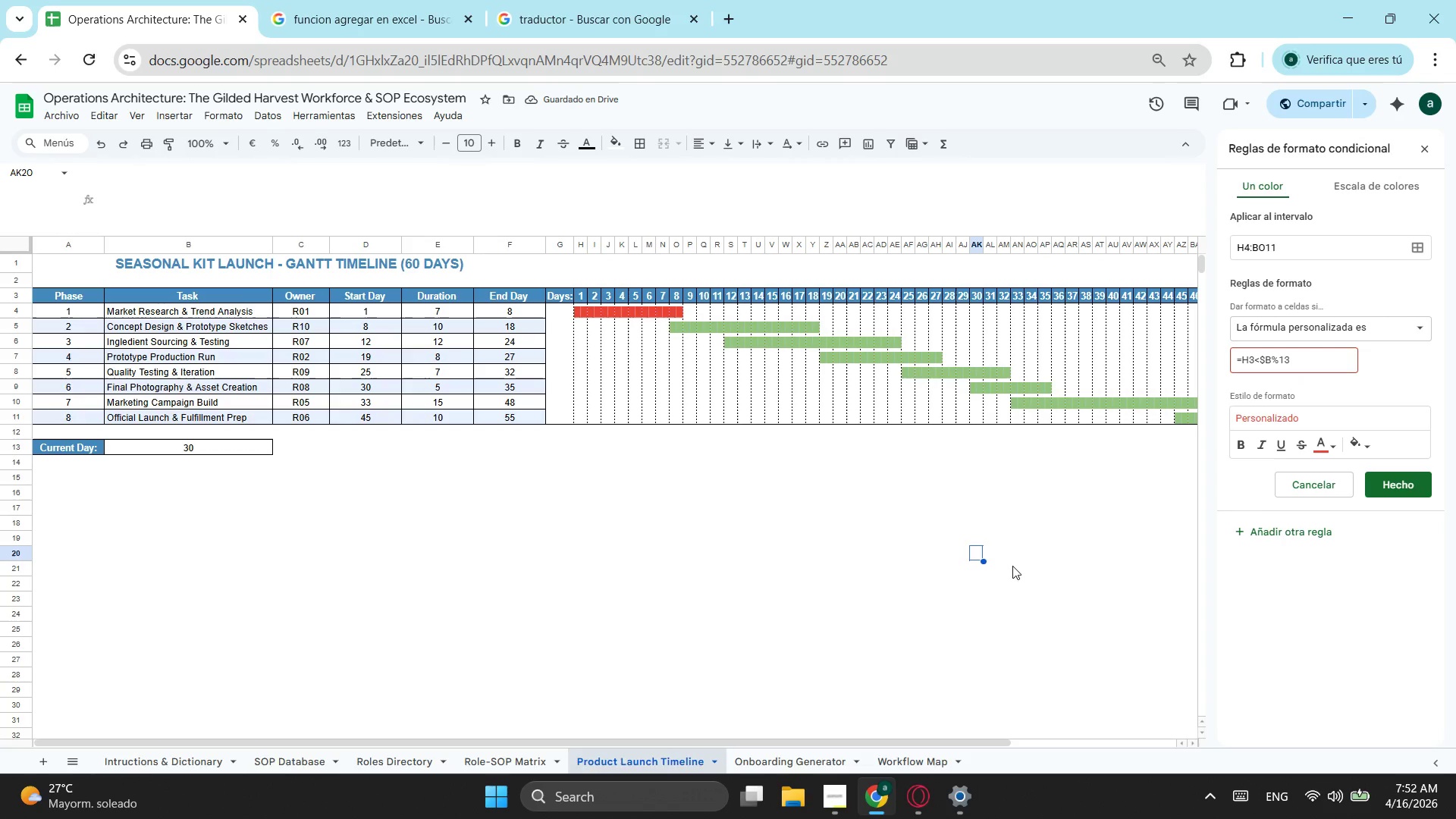 
left_click([715, 461])
 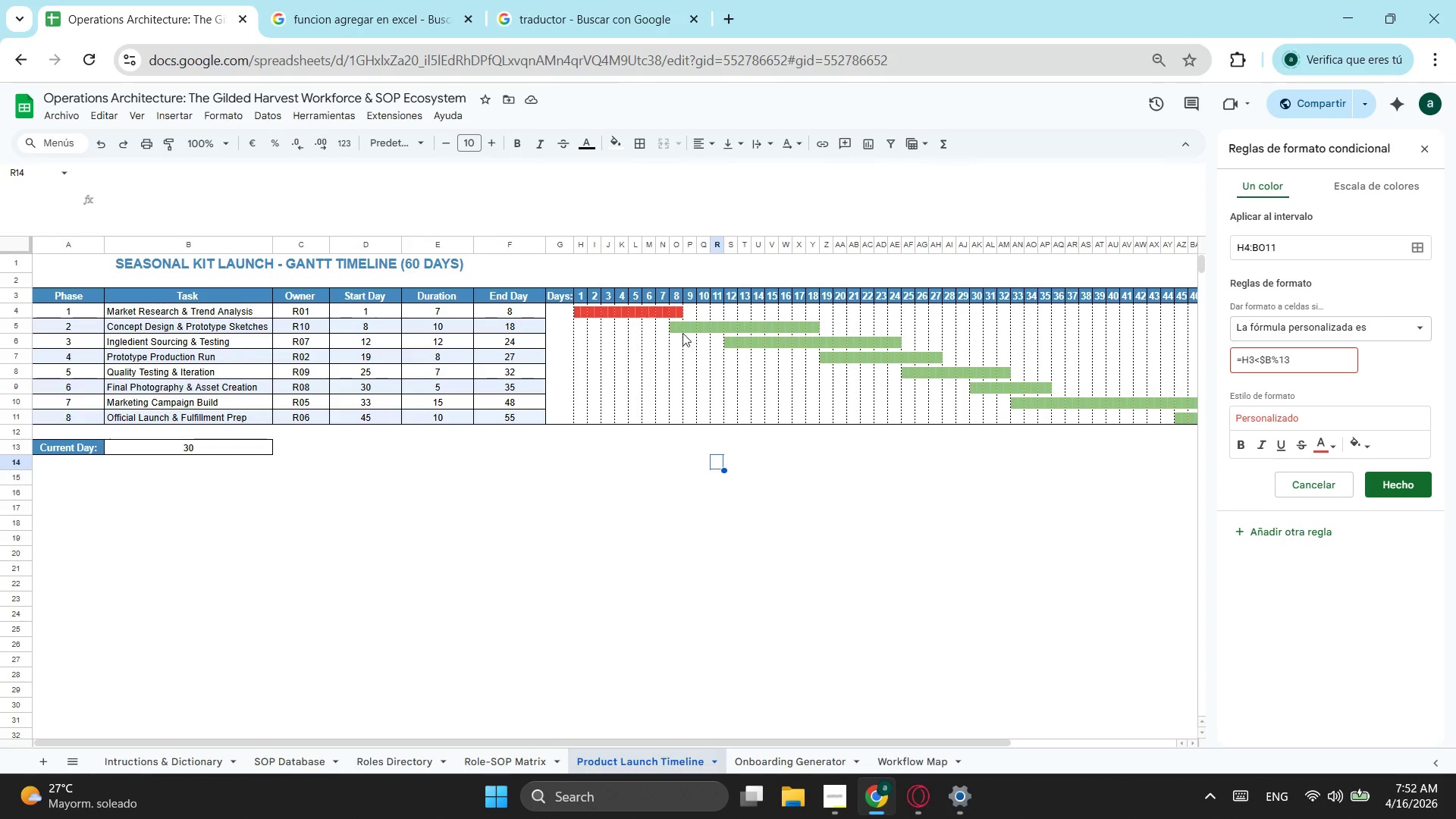 
left_click([689, 320])
 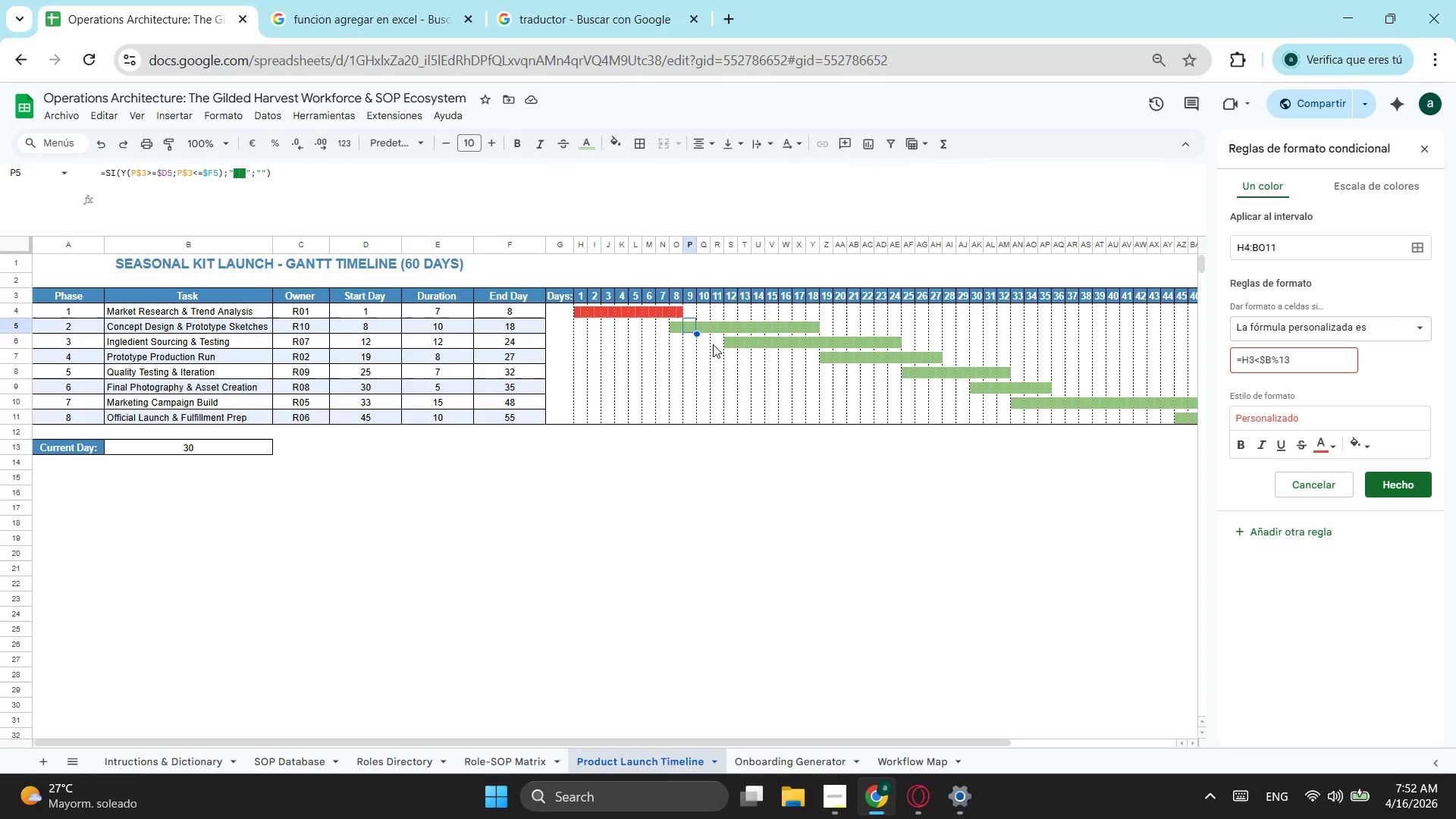 
wait(8.99)
 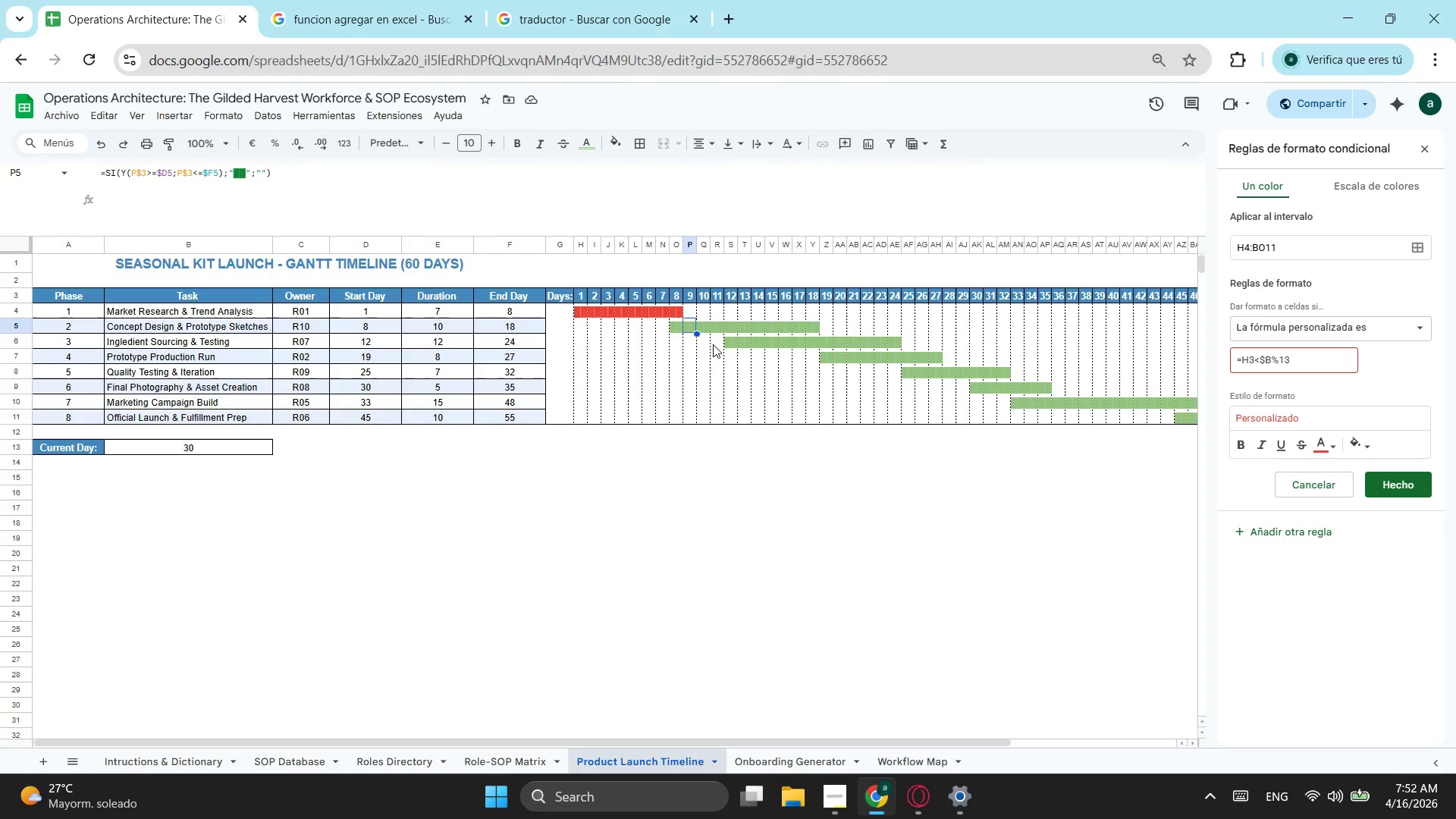 
left_click([1423, 246])
 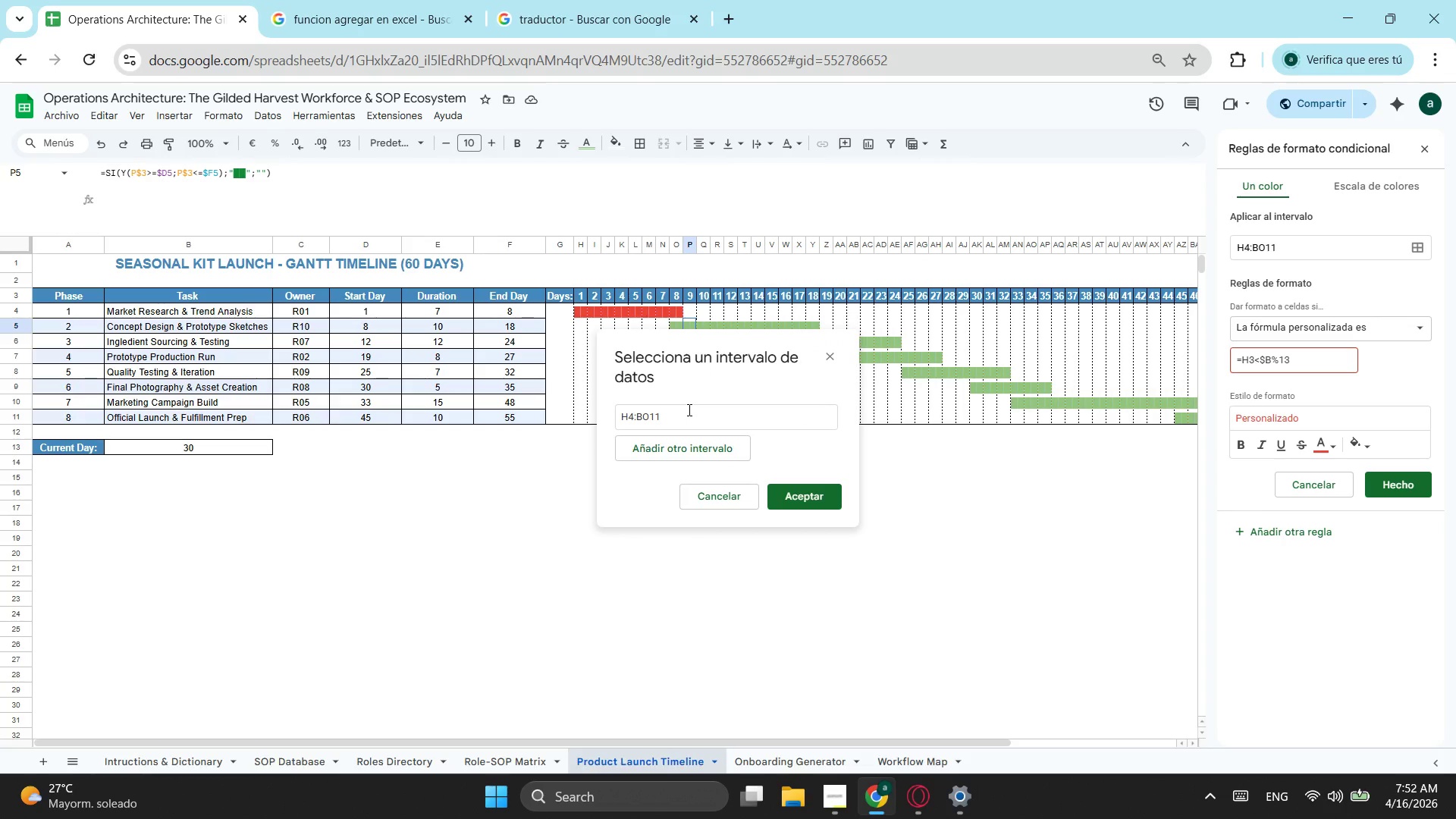 
wait(6.09)
 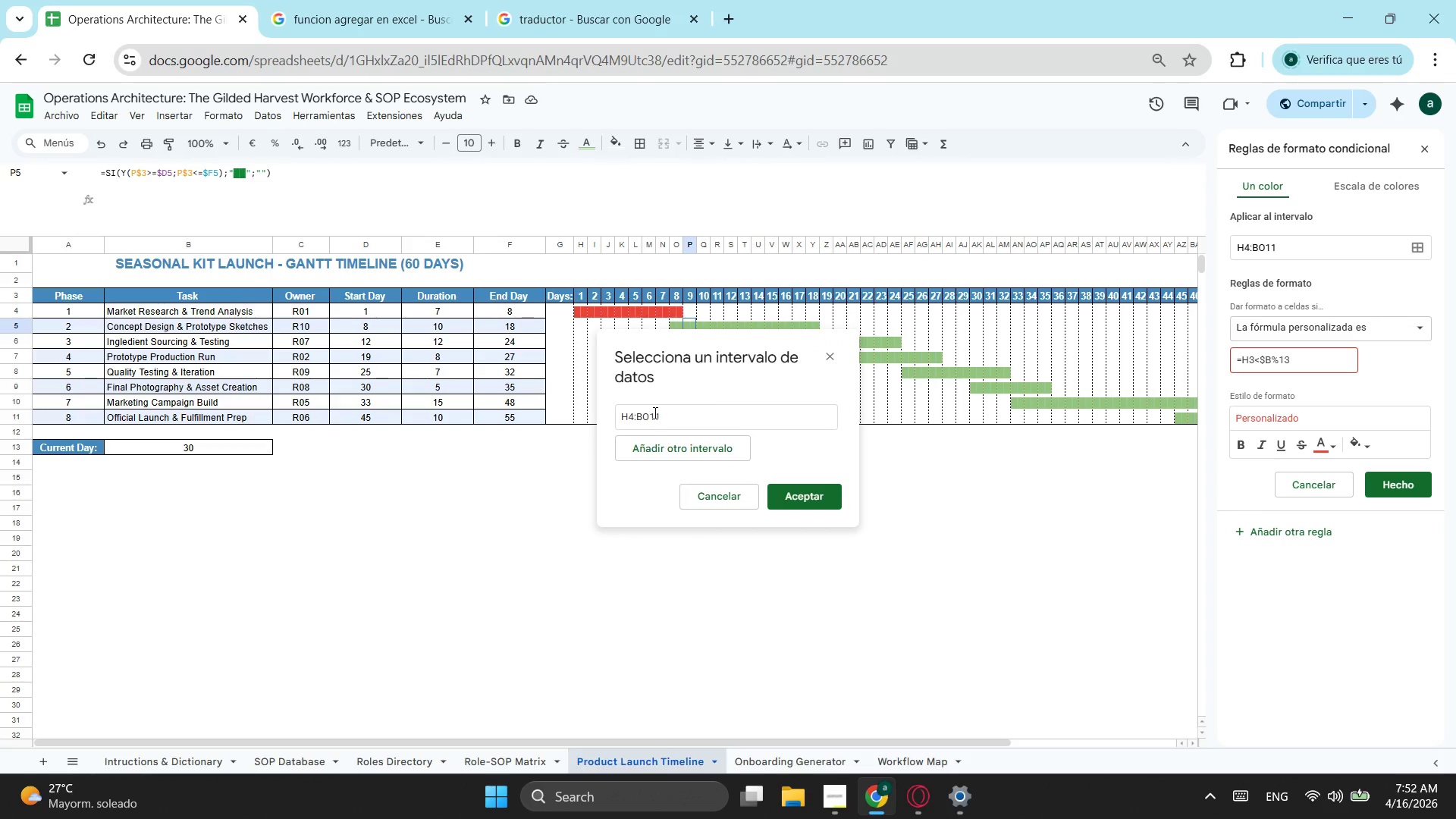 
left_click_drag(start_coordinate=[666, 413], to_coordinate=[647, 419])
 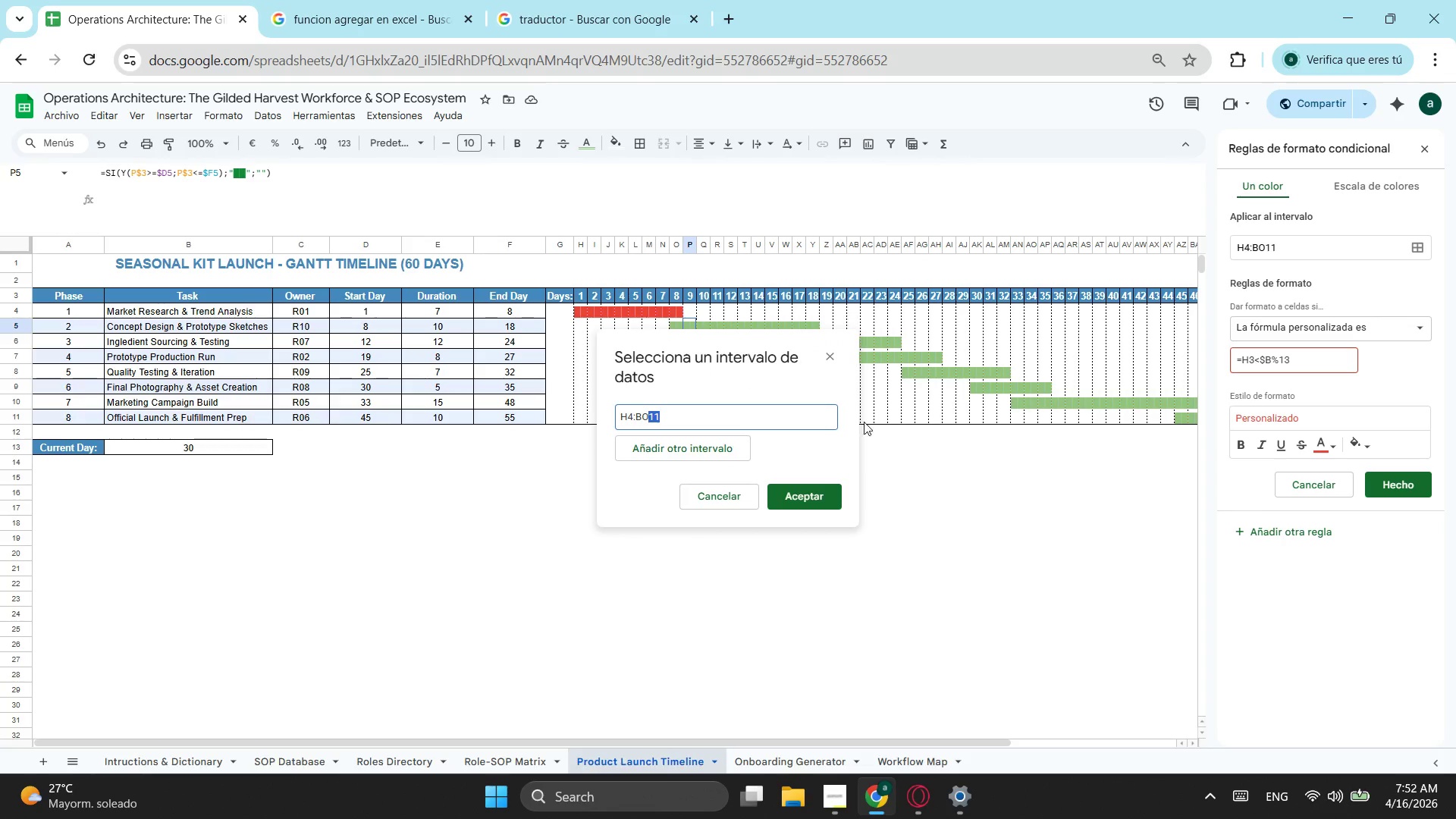 
key(4)
 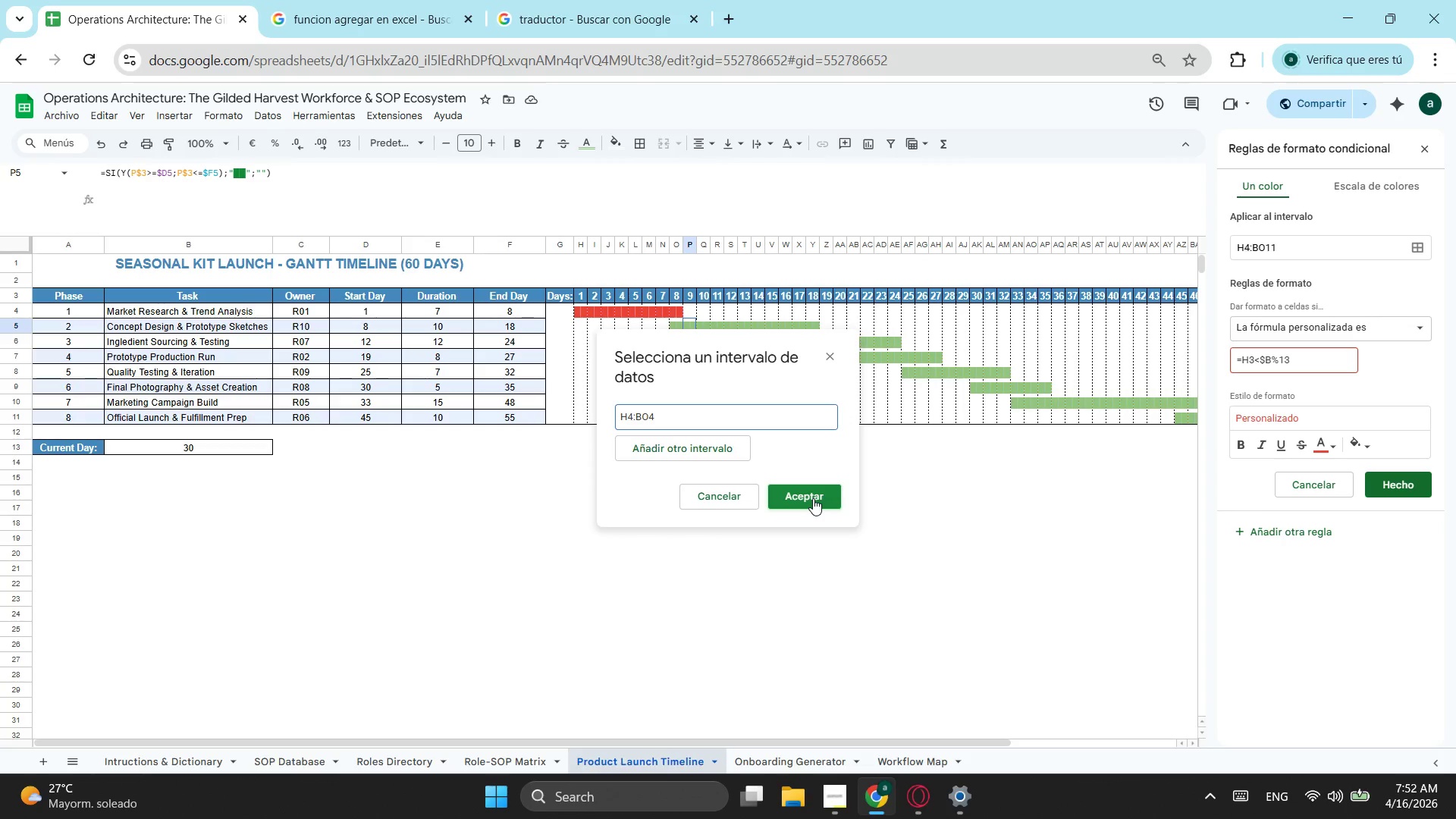 
wait(6.59)
 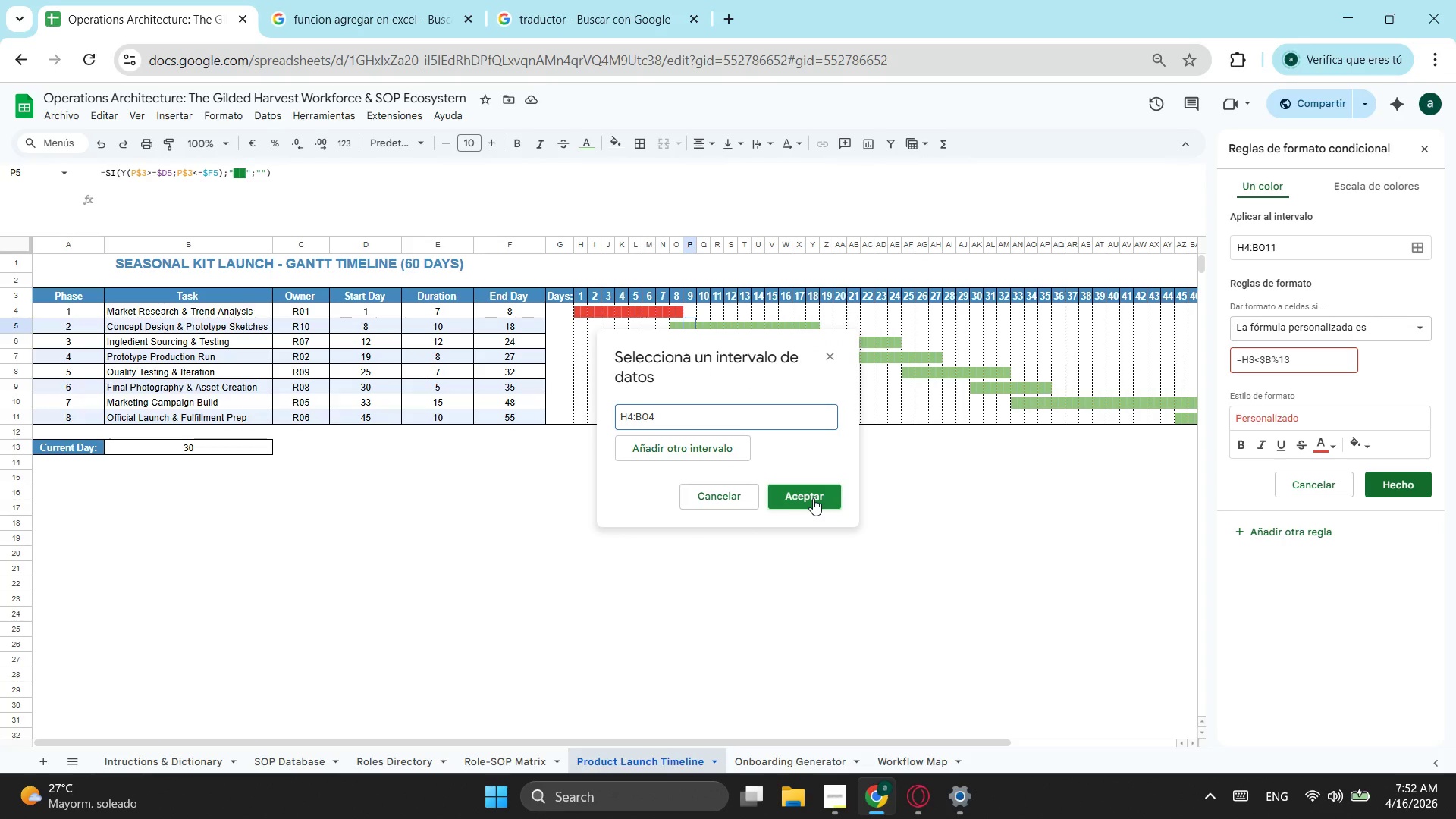 
left_click([813, 498])
 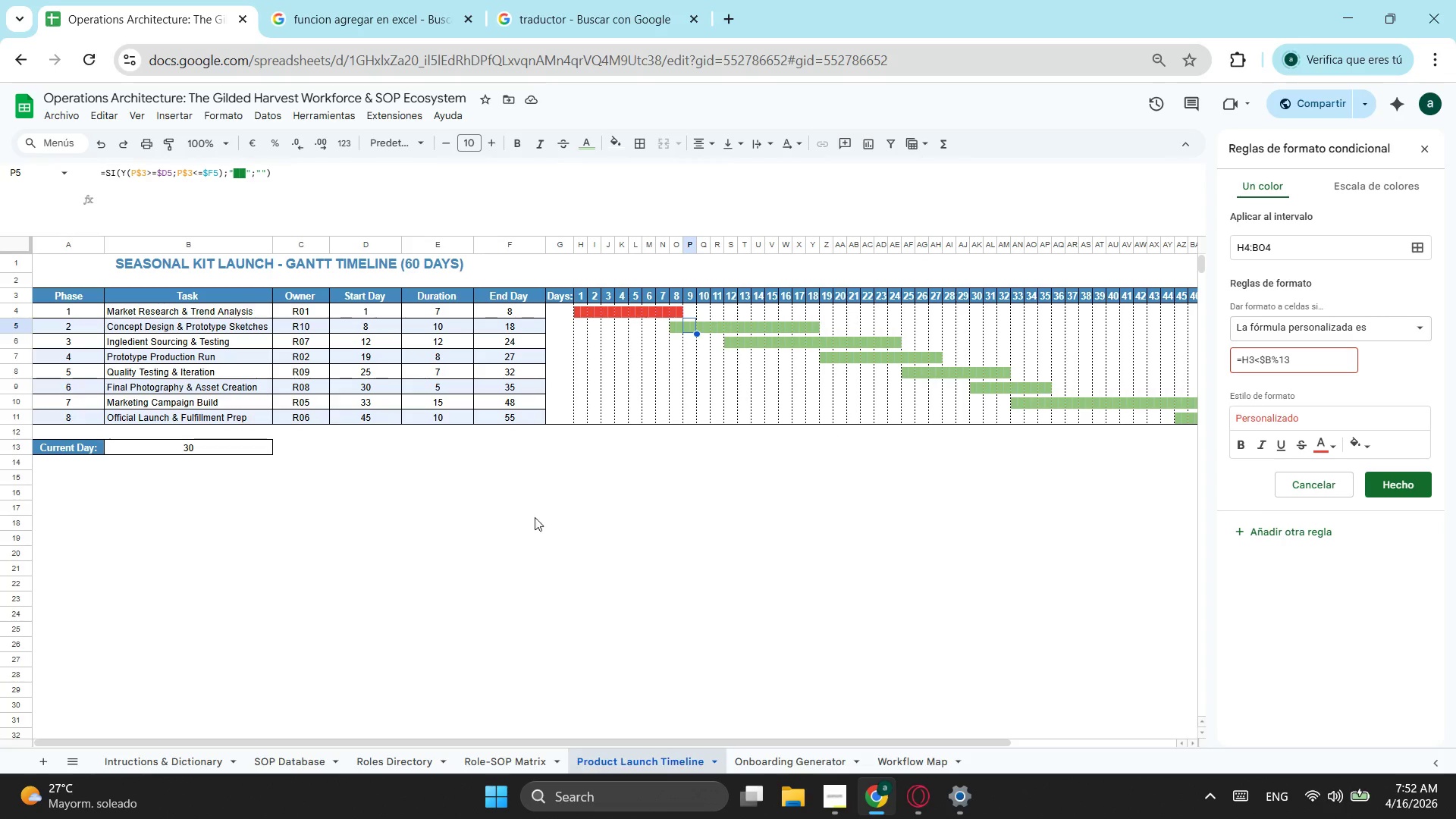 
left_click_drag(start_coordinate=[426, 746], to_coordinate=[618, 708])
 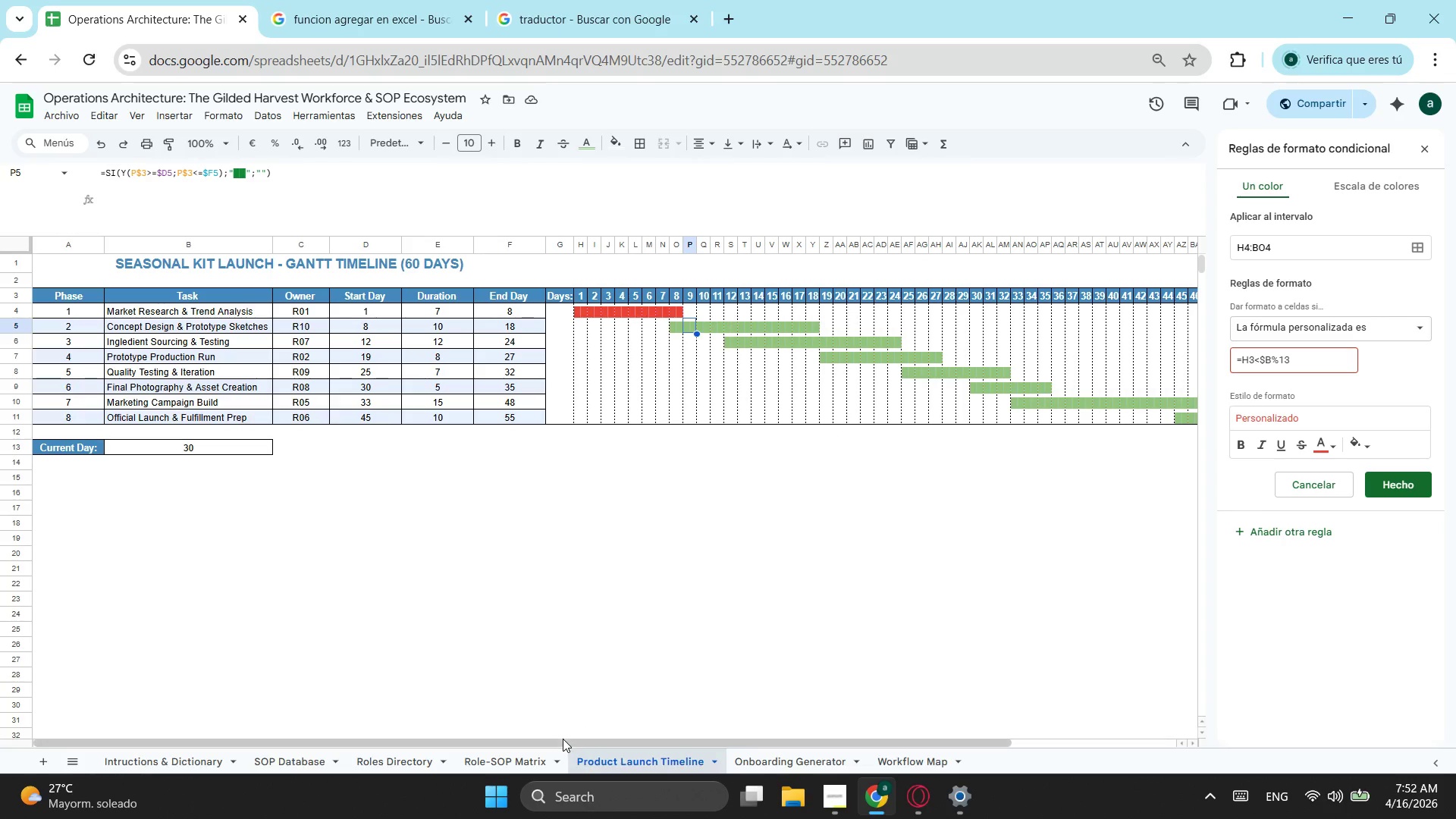 
left_click_drag(start_coordinate=[560, 739], to_coordinate=[914, 714])
 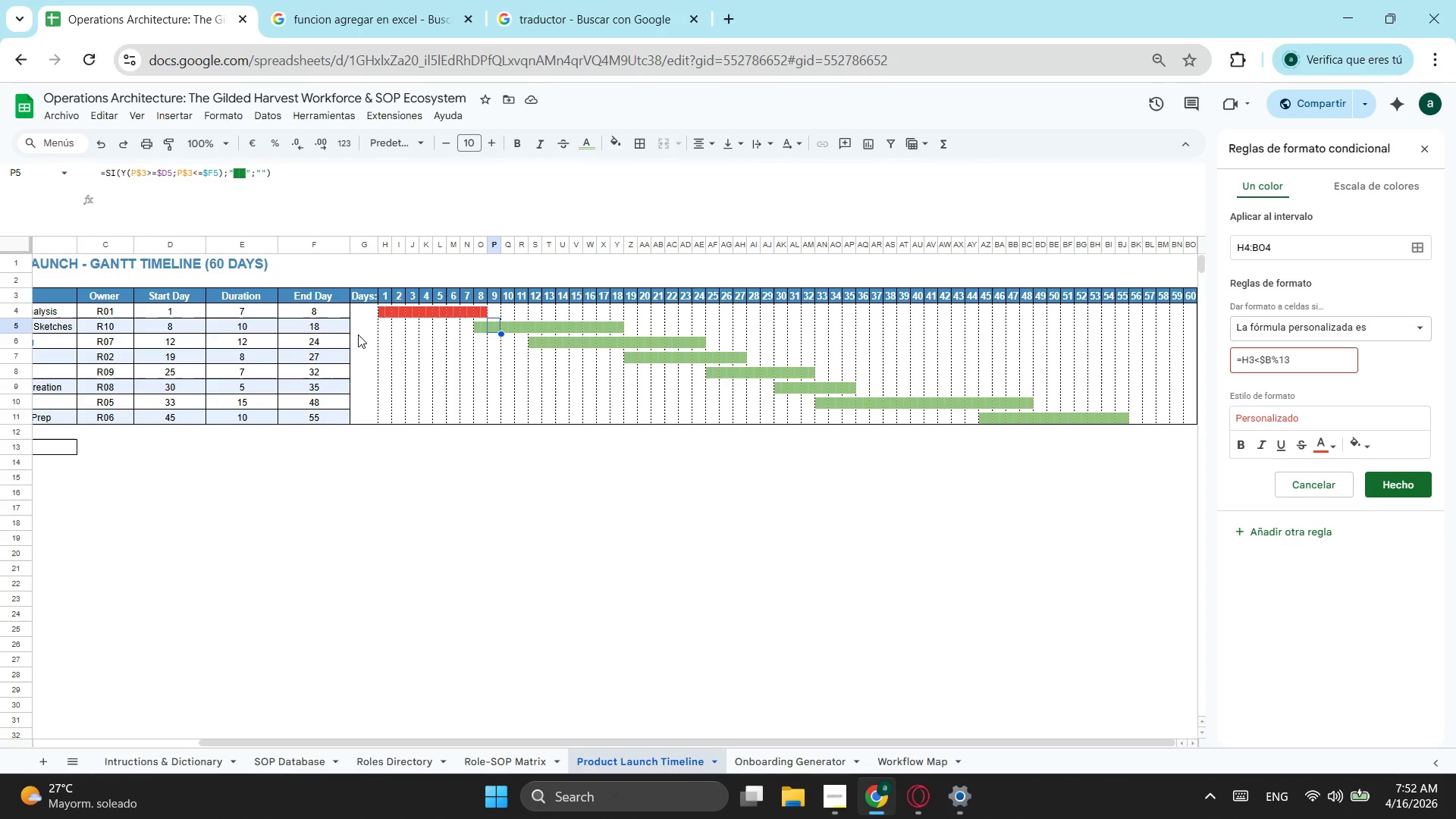 
left_click_drag(start_coordinate=[359, 331], to_coordinate=[1198, 331])
 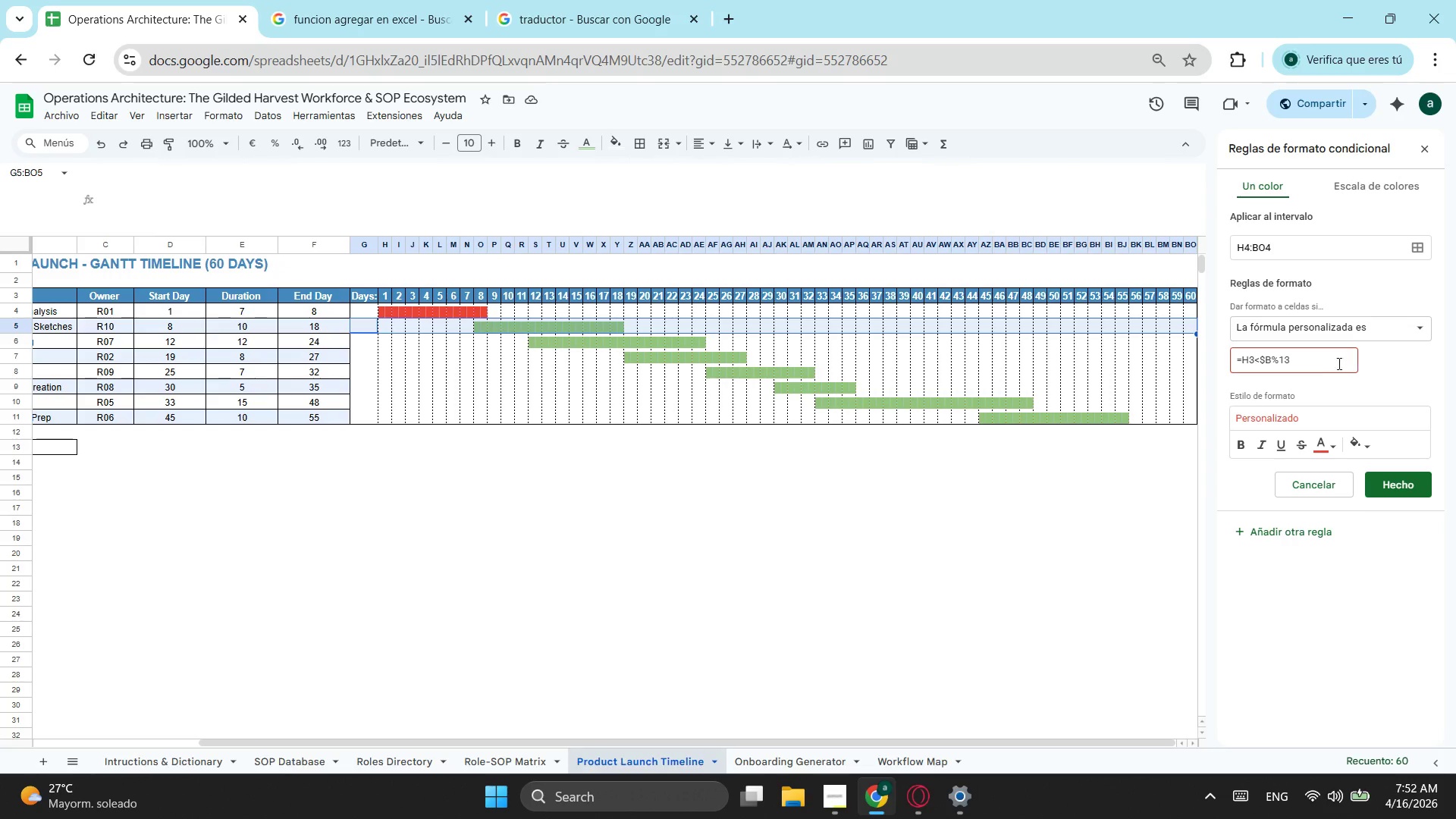 
left_click_drag(start_coordinate=[1311, 363], to_coordinate=[1206, 368])
 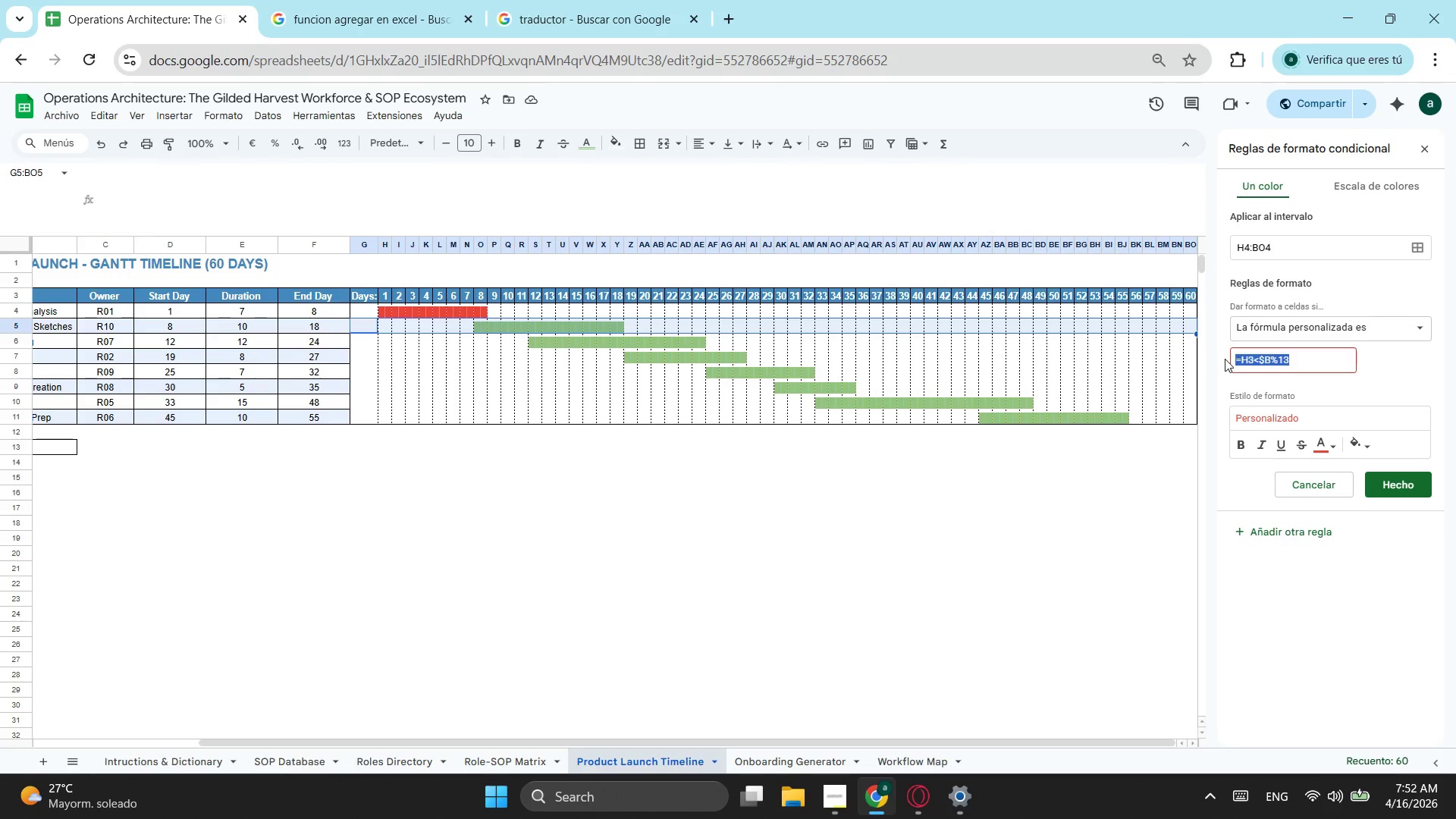 
key(Control+ControlLeft)
 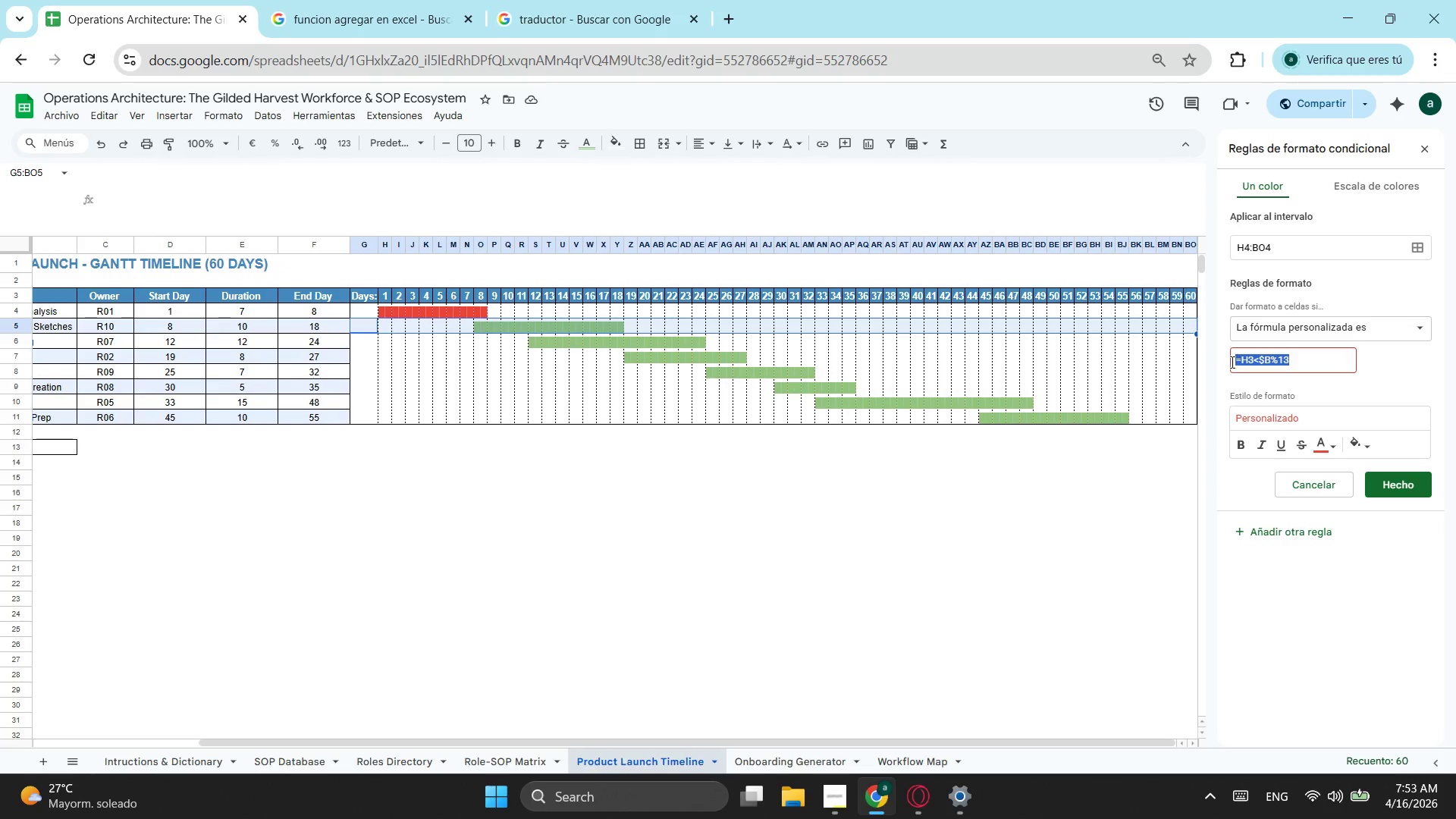 
key(Control+C)
 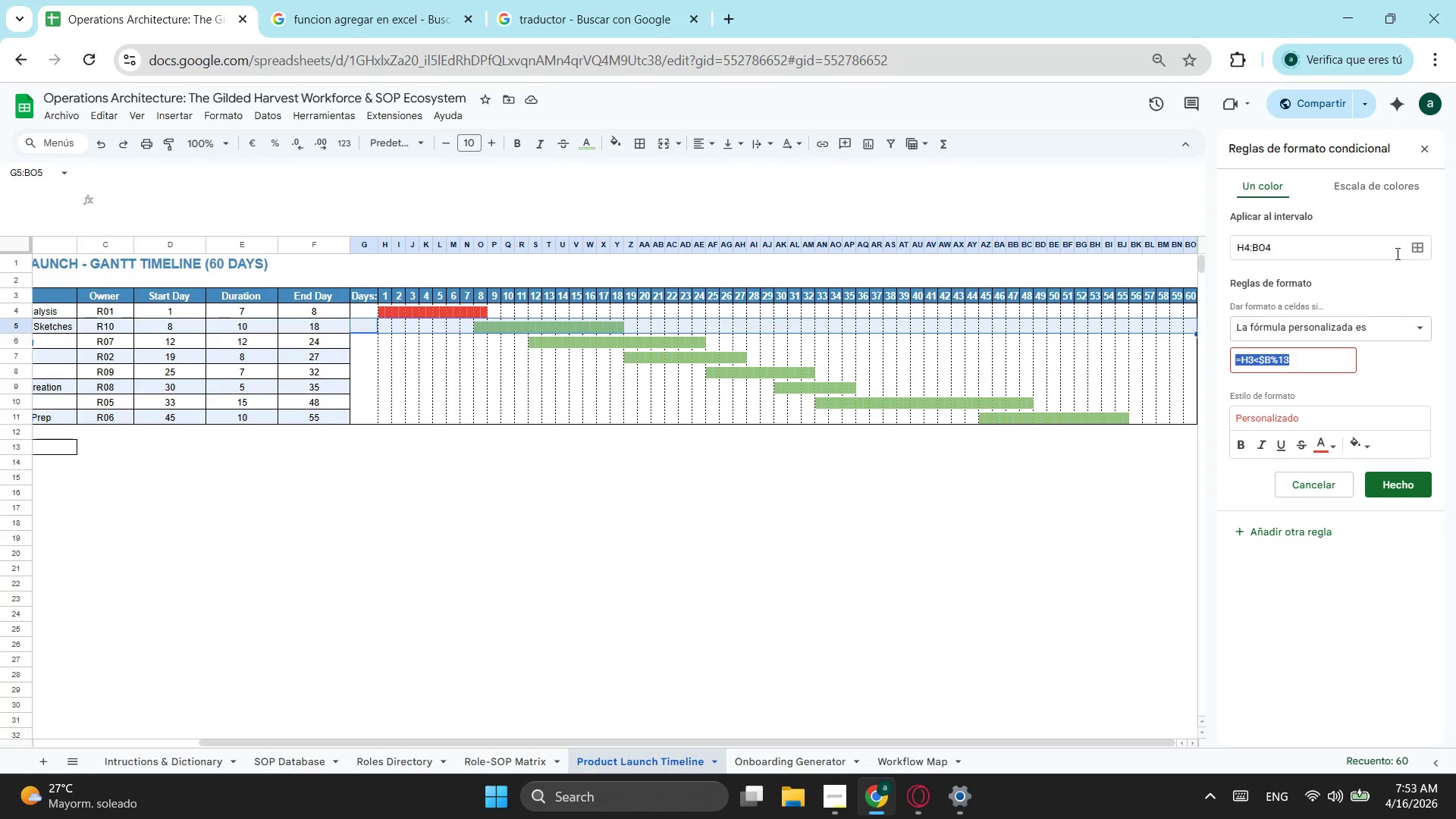 
left_click([1349, 252])
 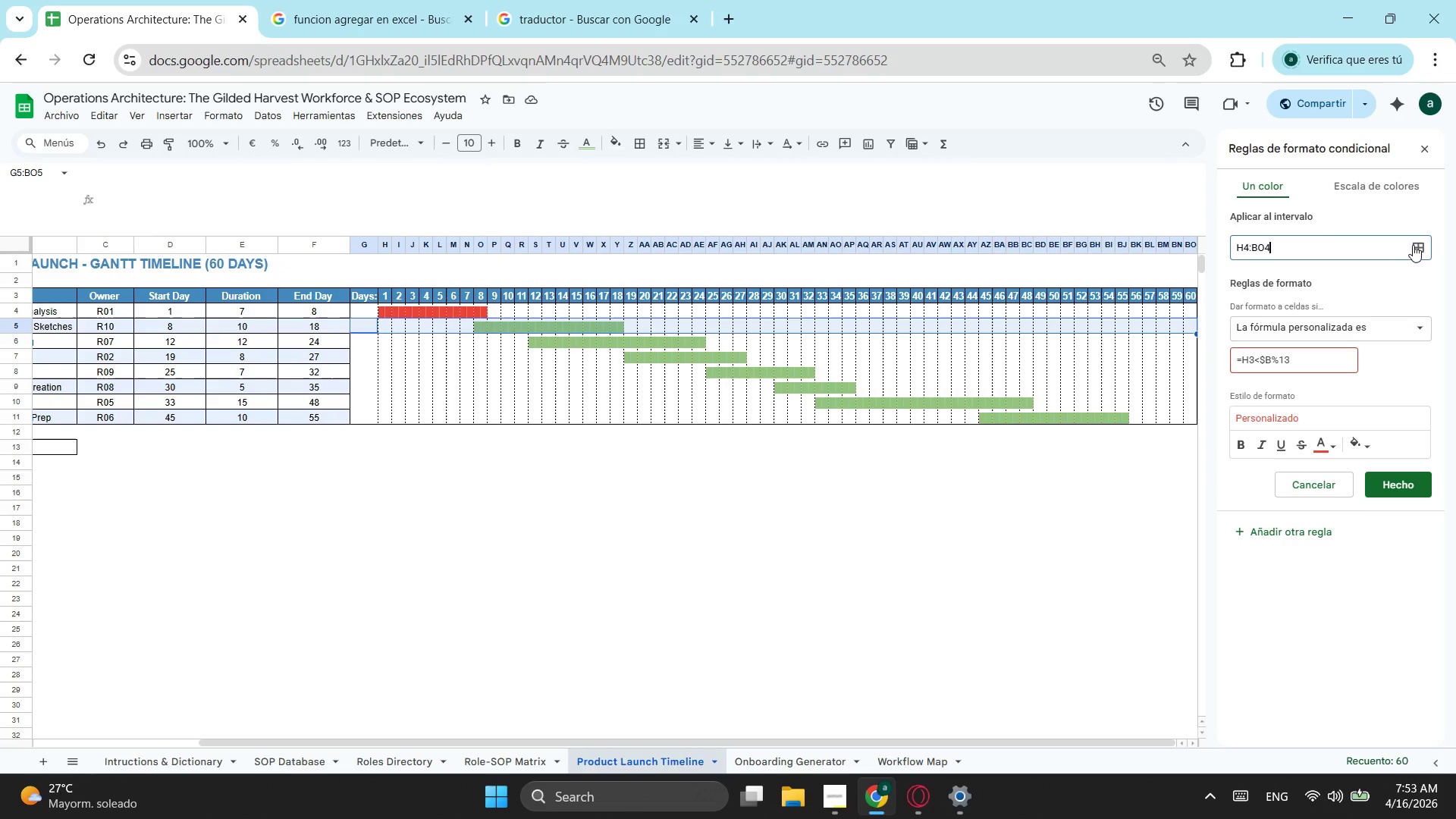 
left_click([1421, 245])
 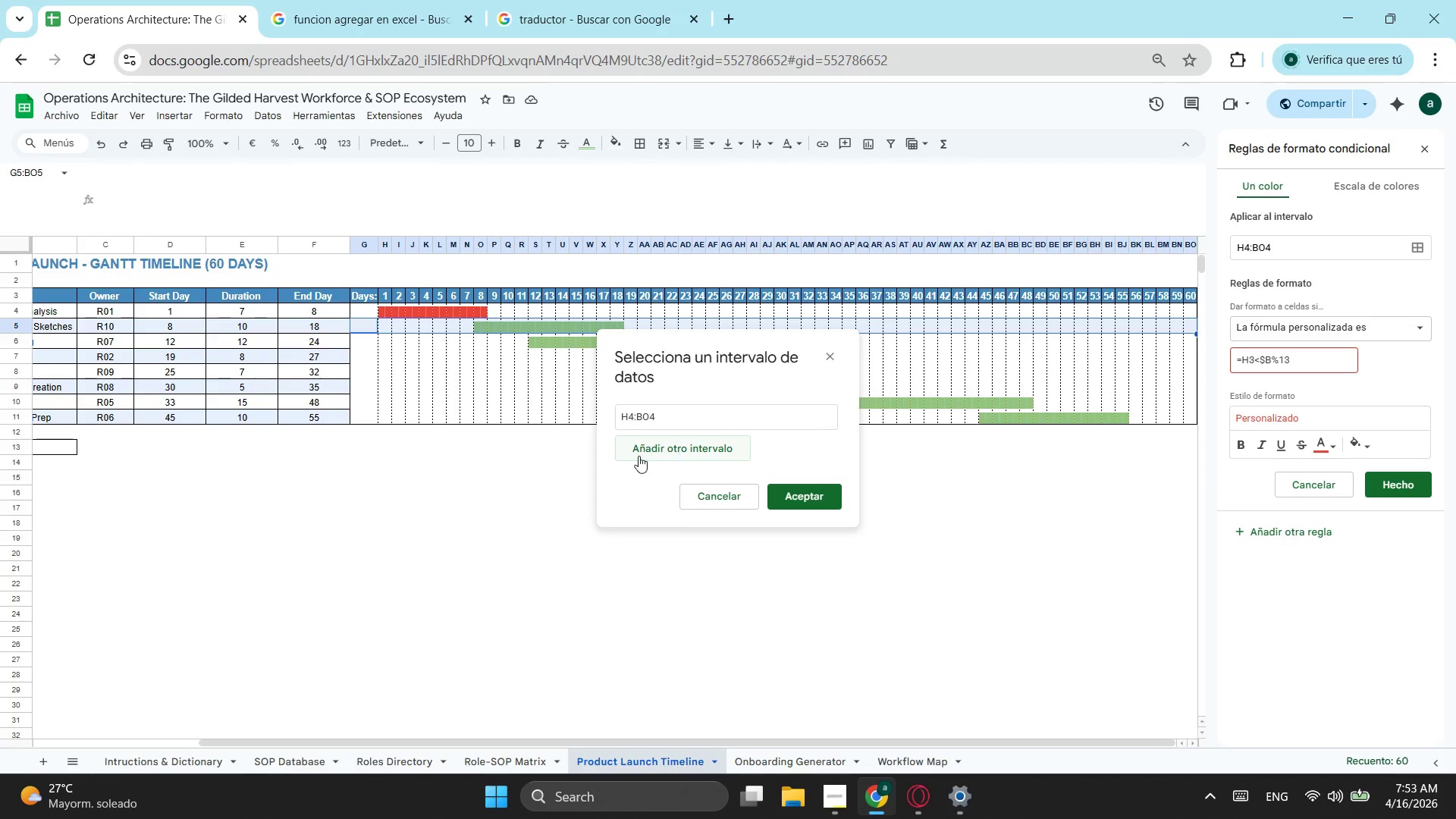 
left_click([637, 455])
 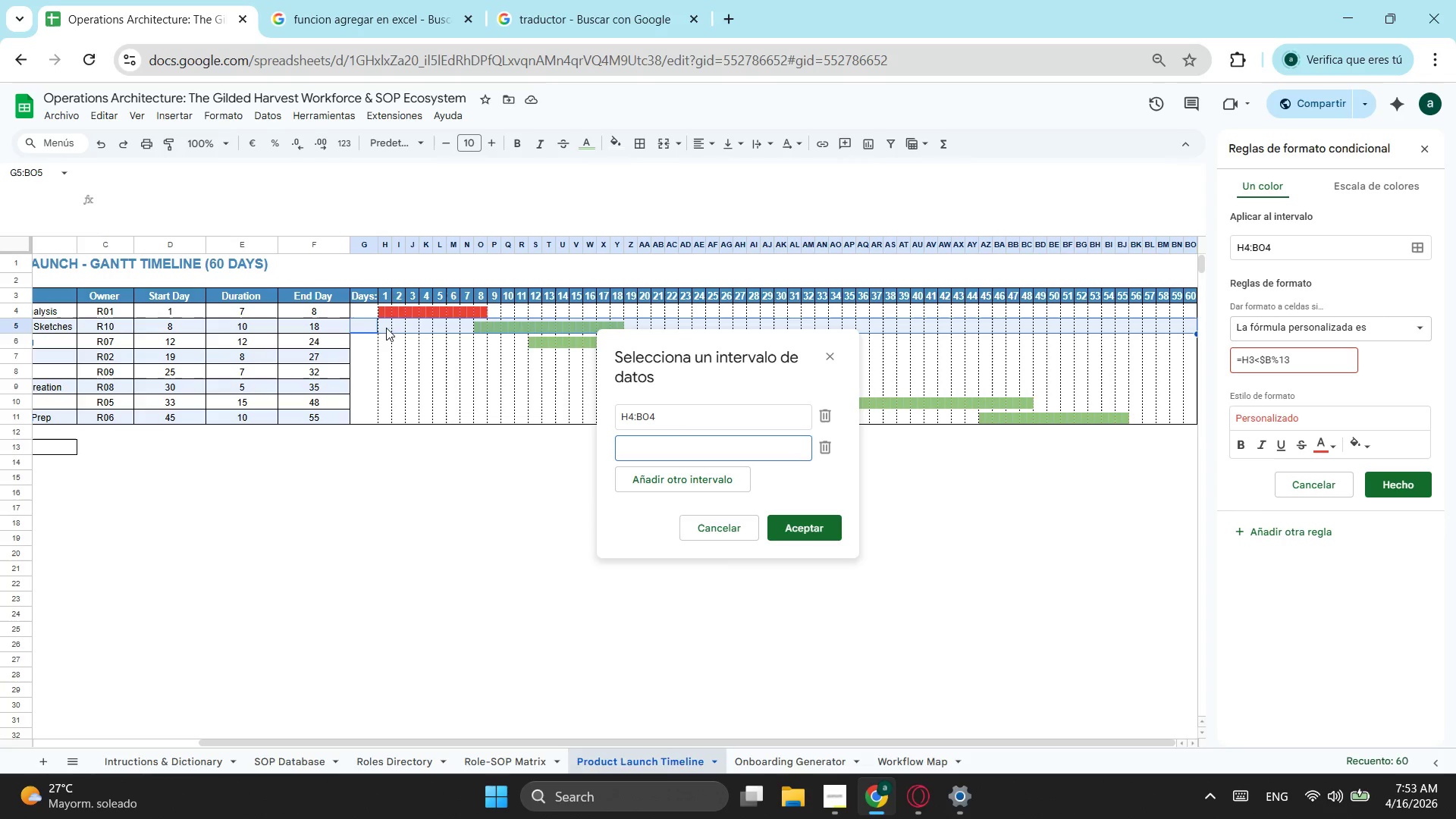 
left_click_drag(start_coordinate=[389, 325], to_coordinate=[1187, 328])
 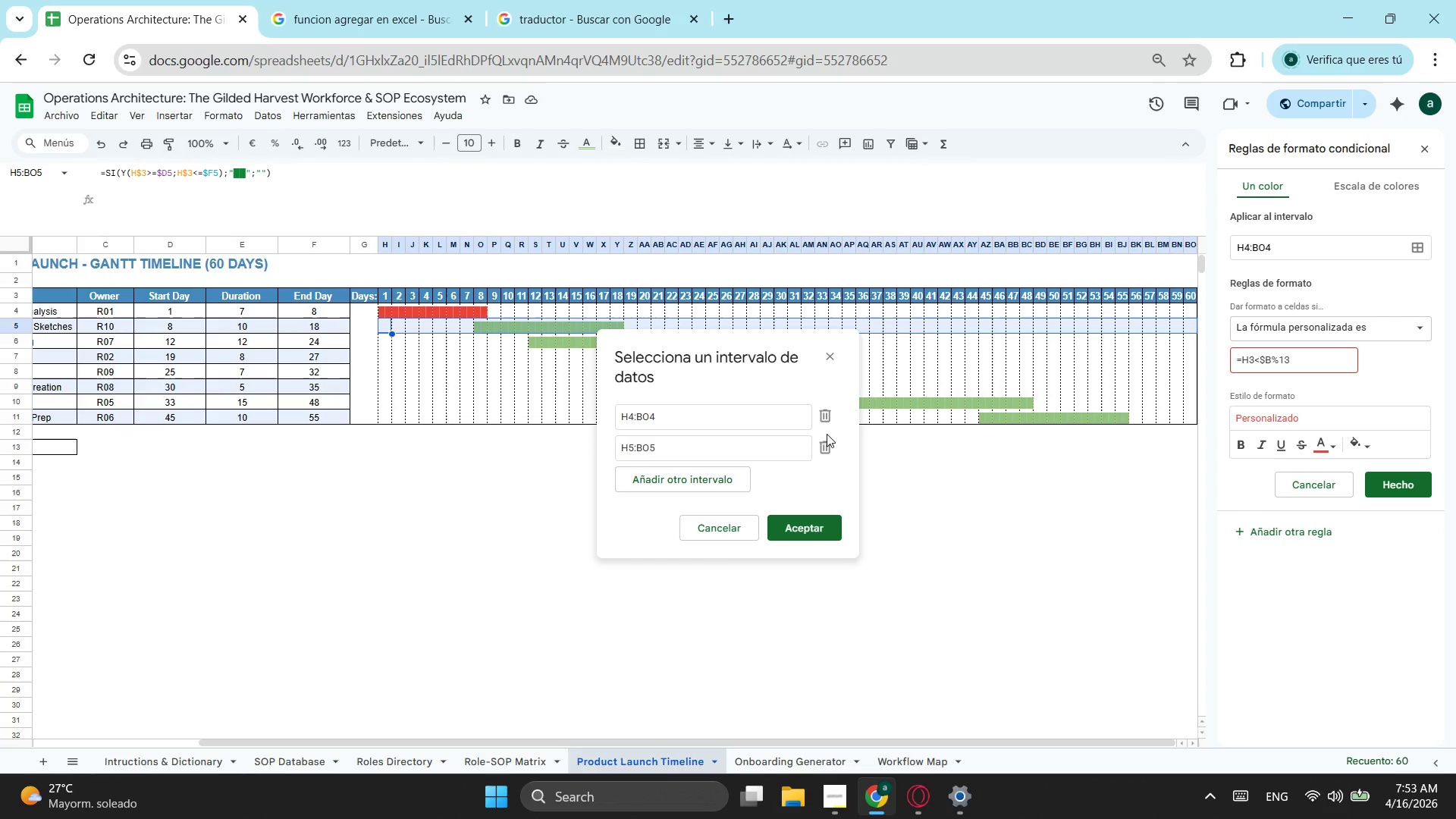 
wait(5.66)
 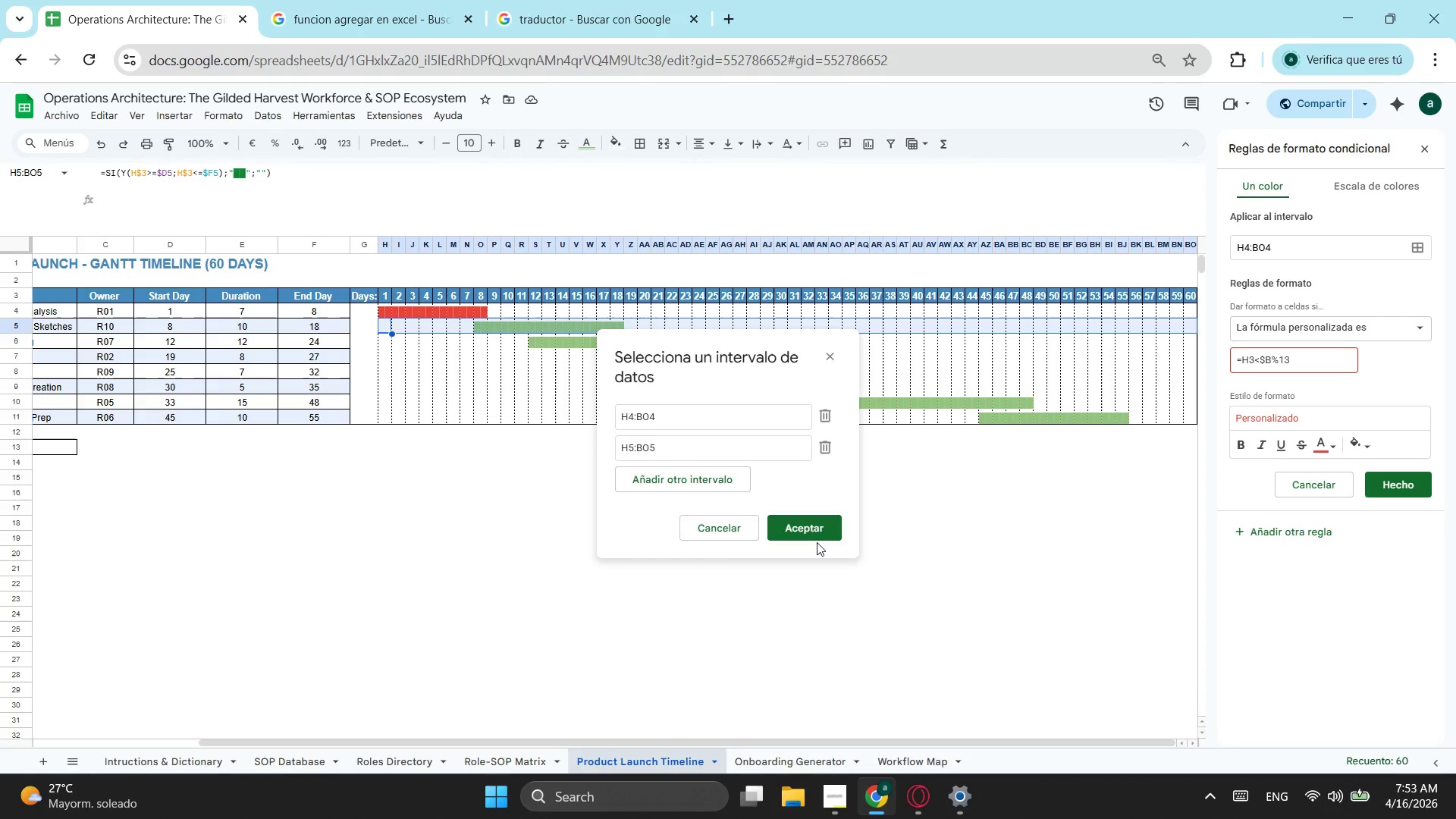 
left_click([831, 450])
 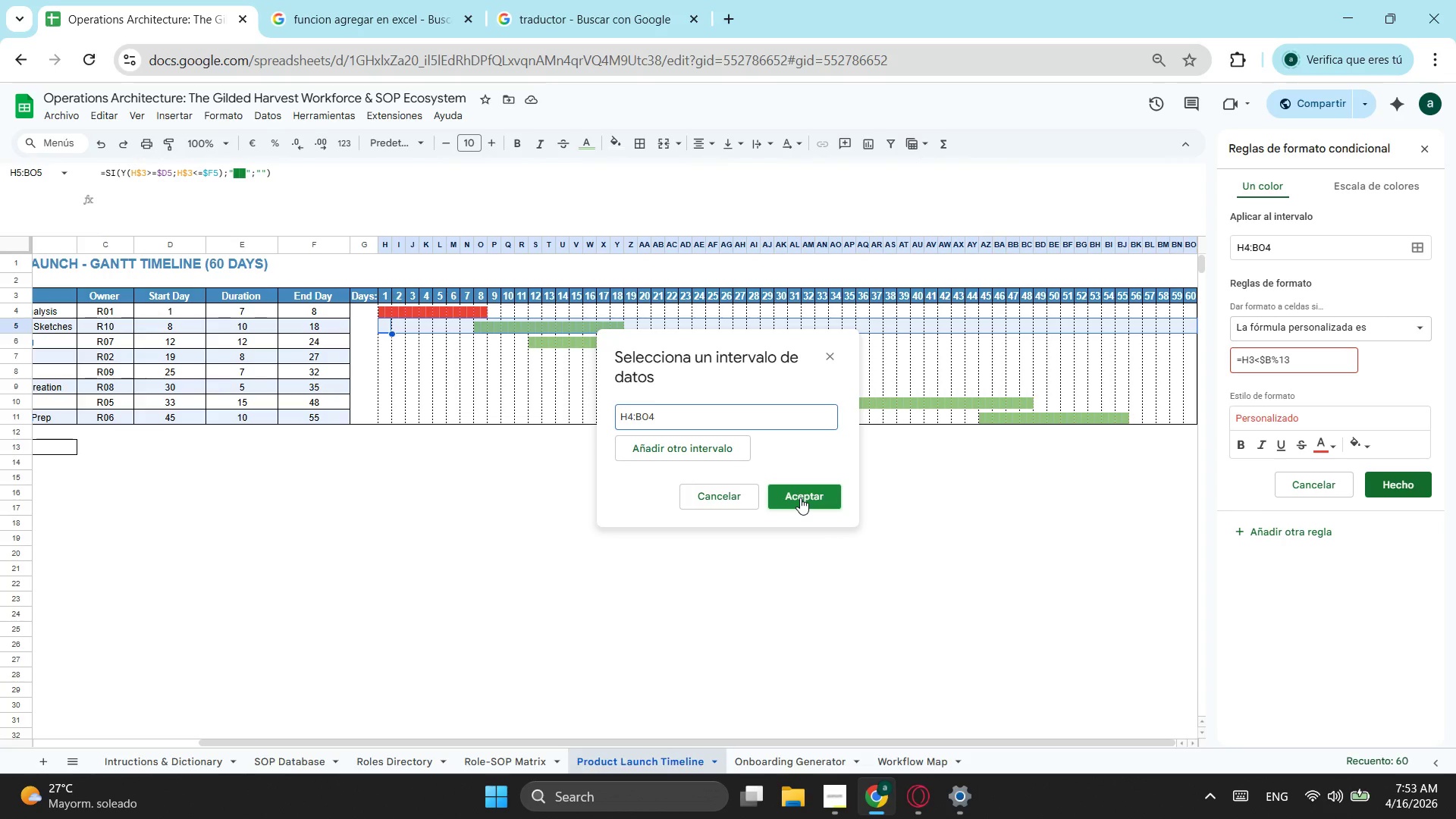 
left_click([800, 497])
 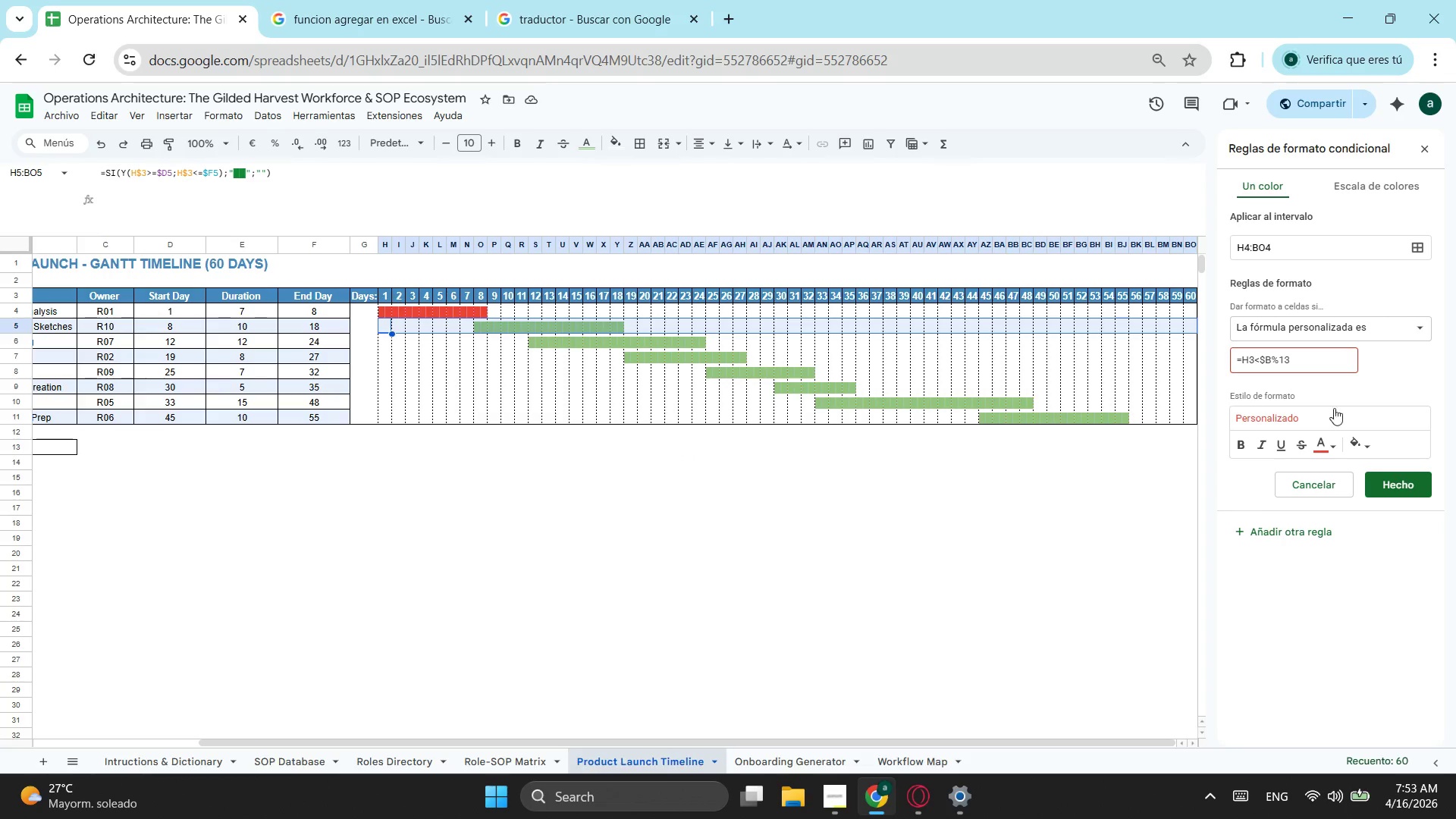 
left_click_drag(start_coordinate=[1316, 369], to_coordinate=[1167, 375])
 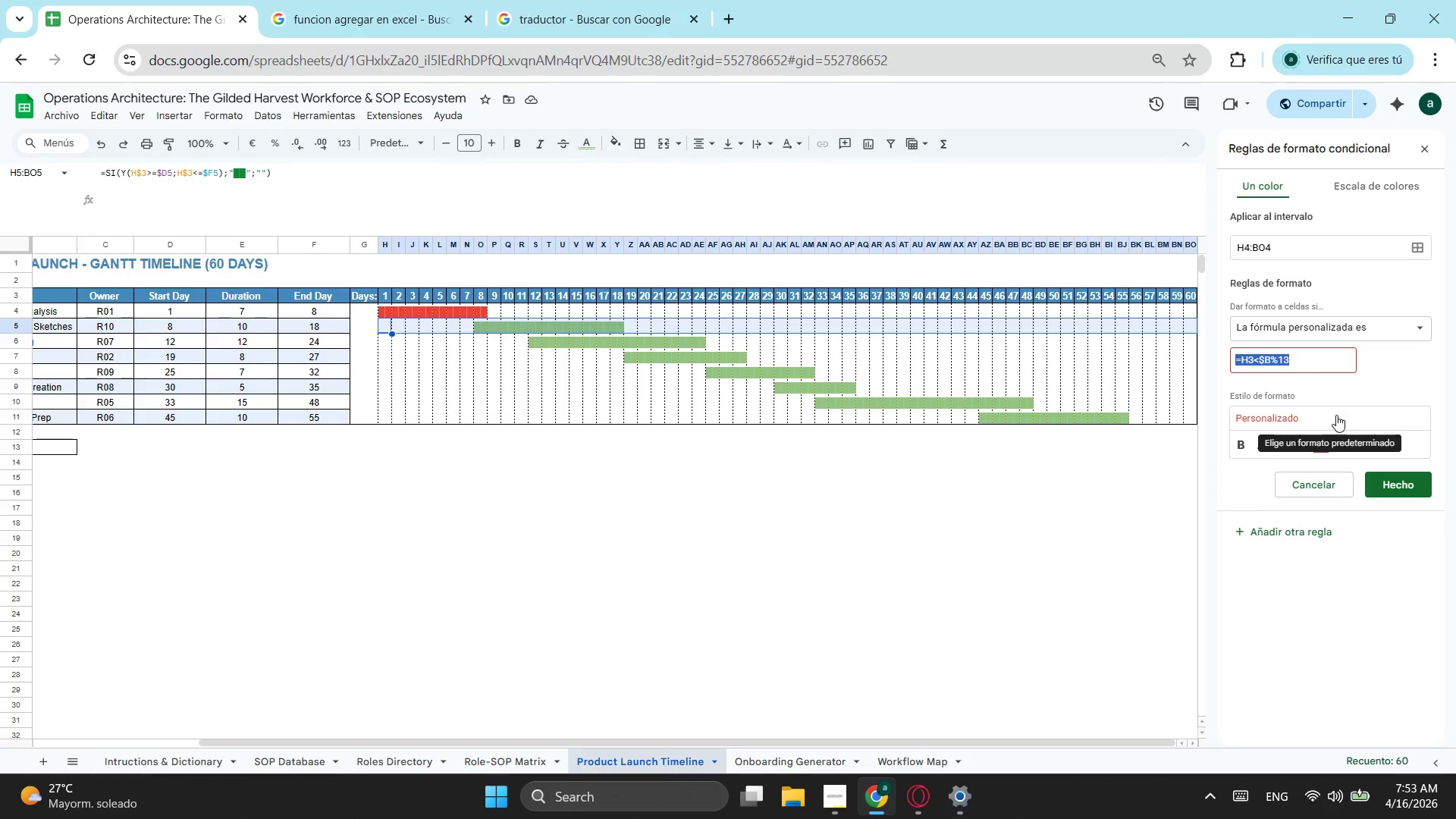 
mouse_move([1206, 455])
 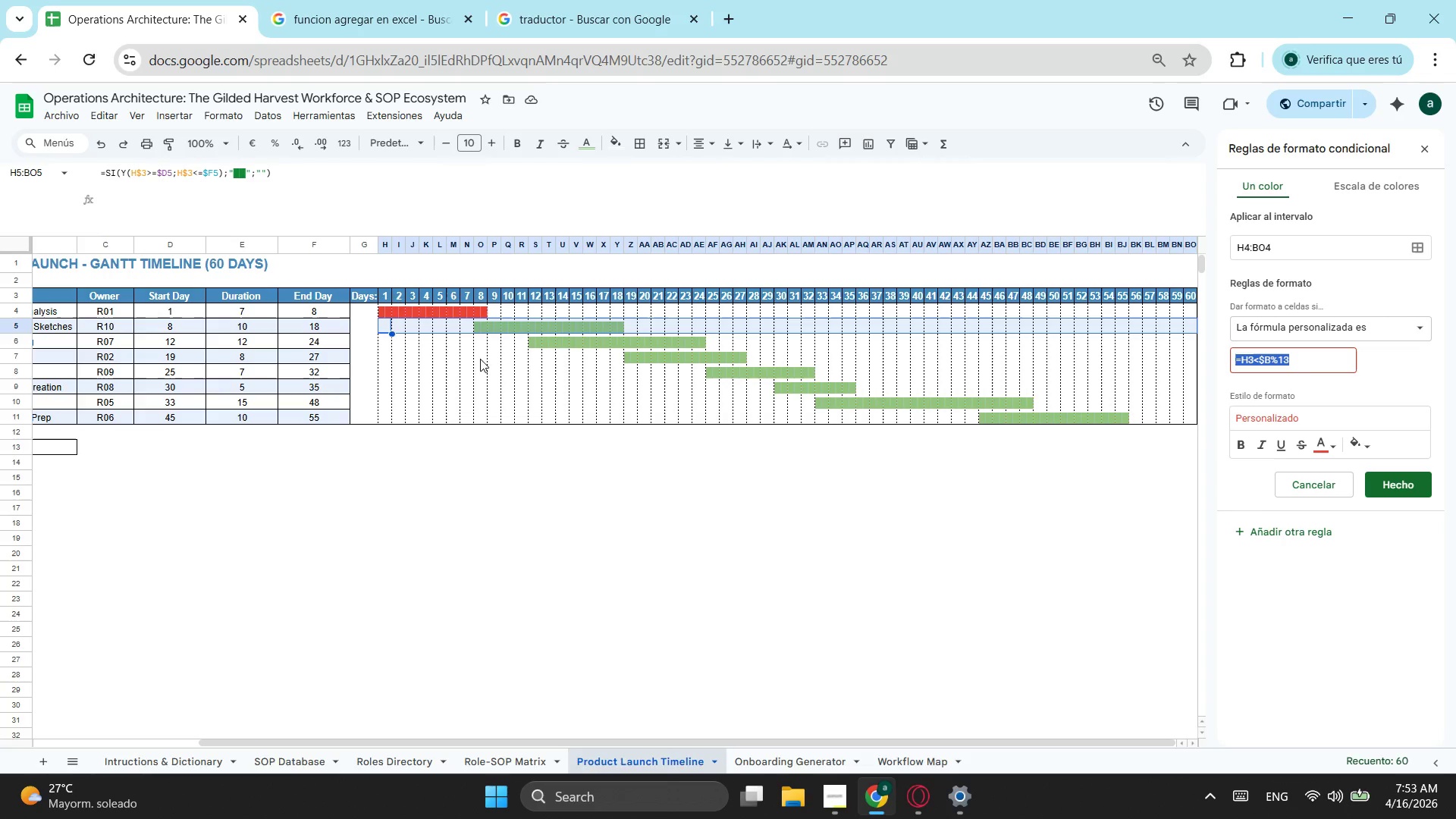 
key(Control+C)
 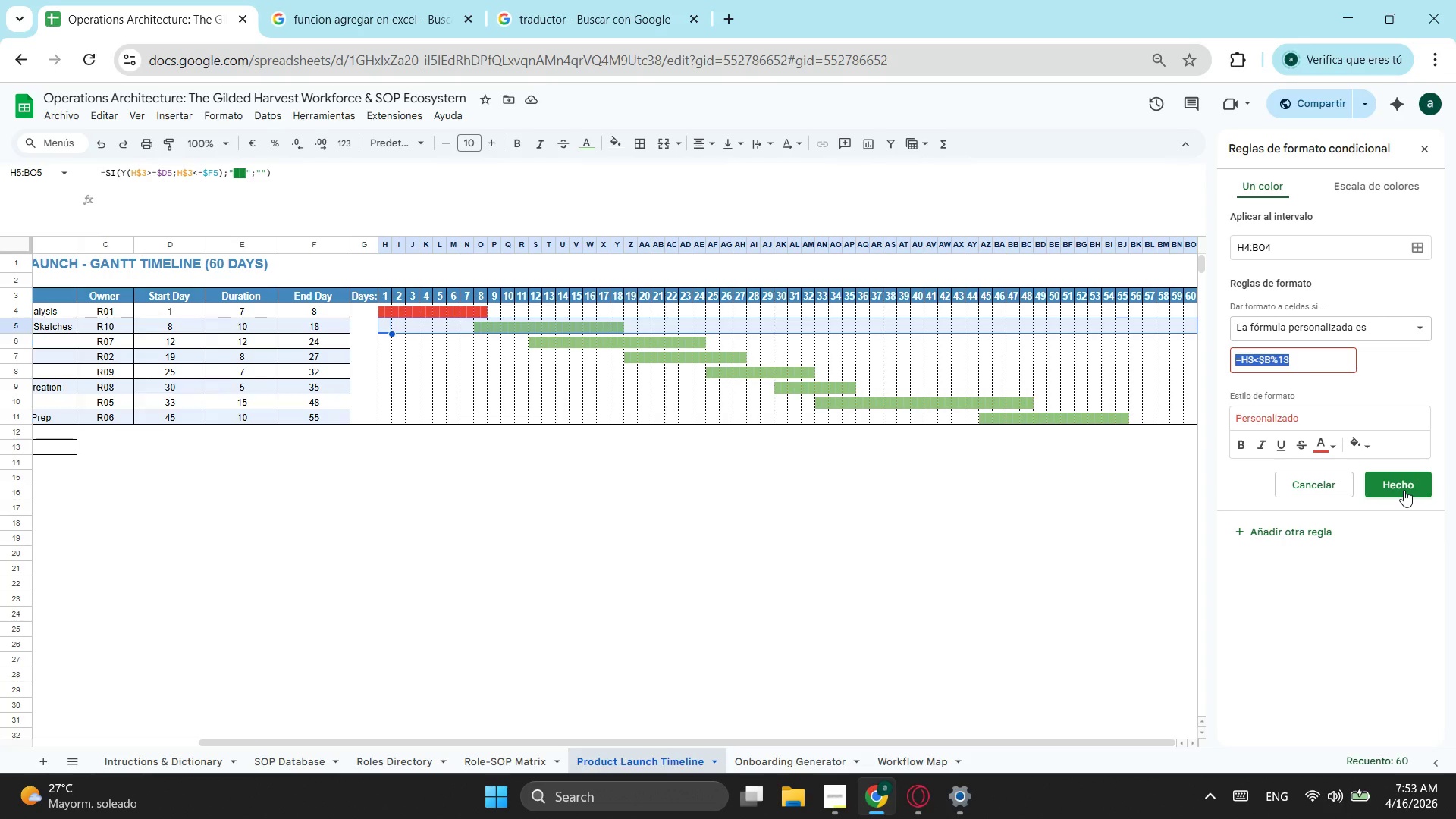 
left_click([1404, 490])
 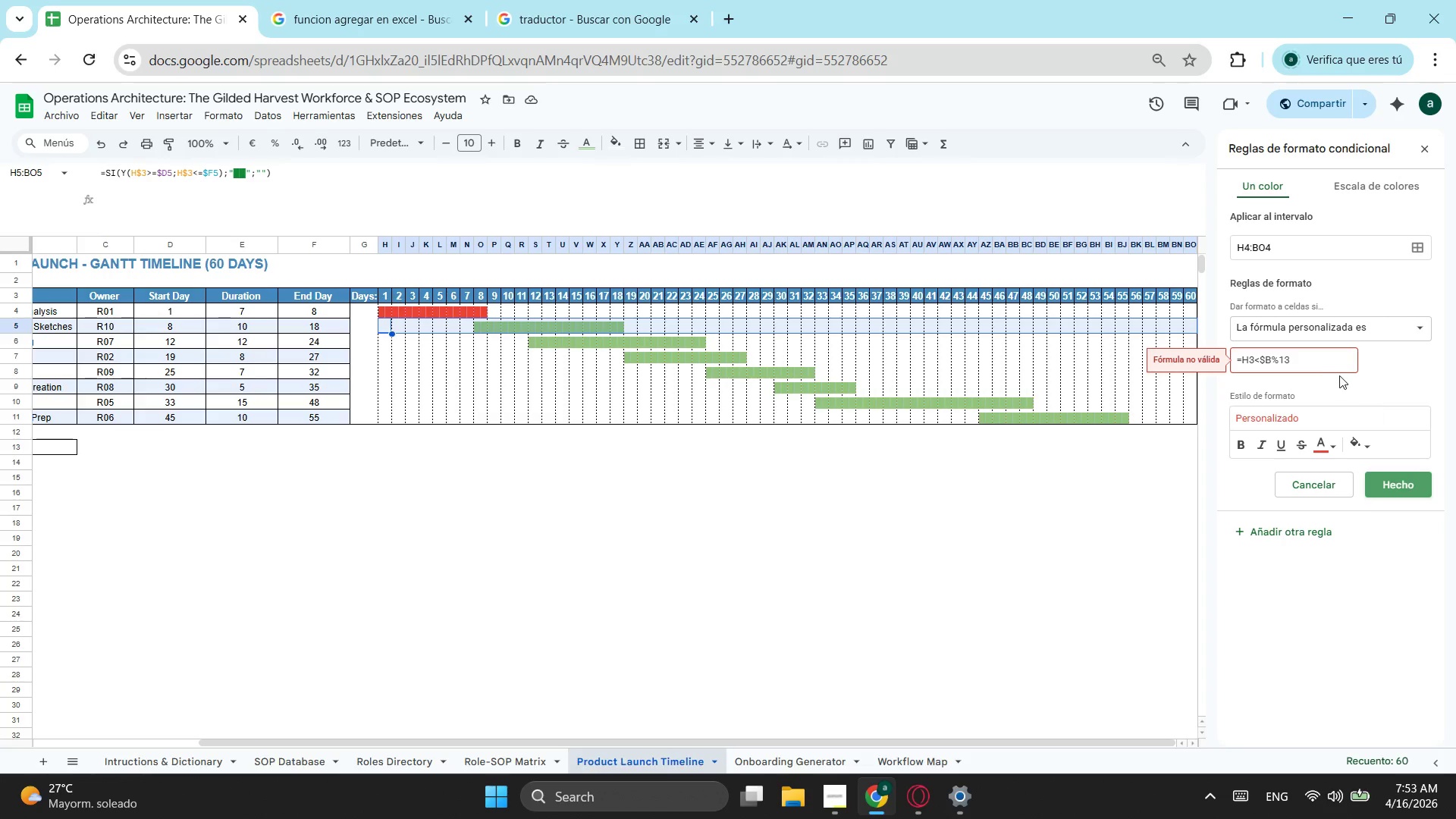 
left_click([1298, 362])
 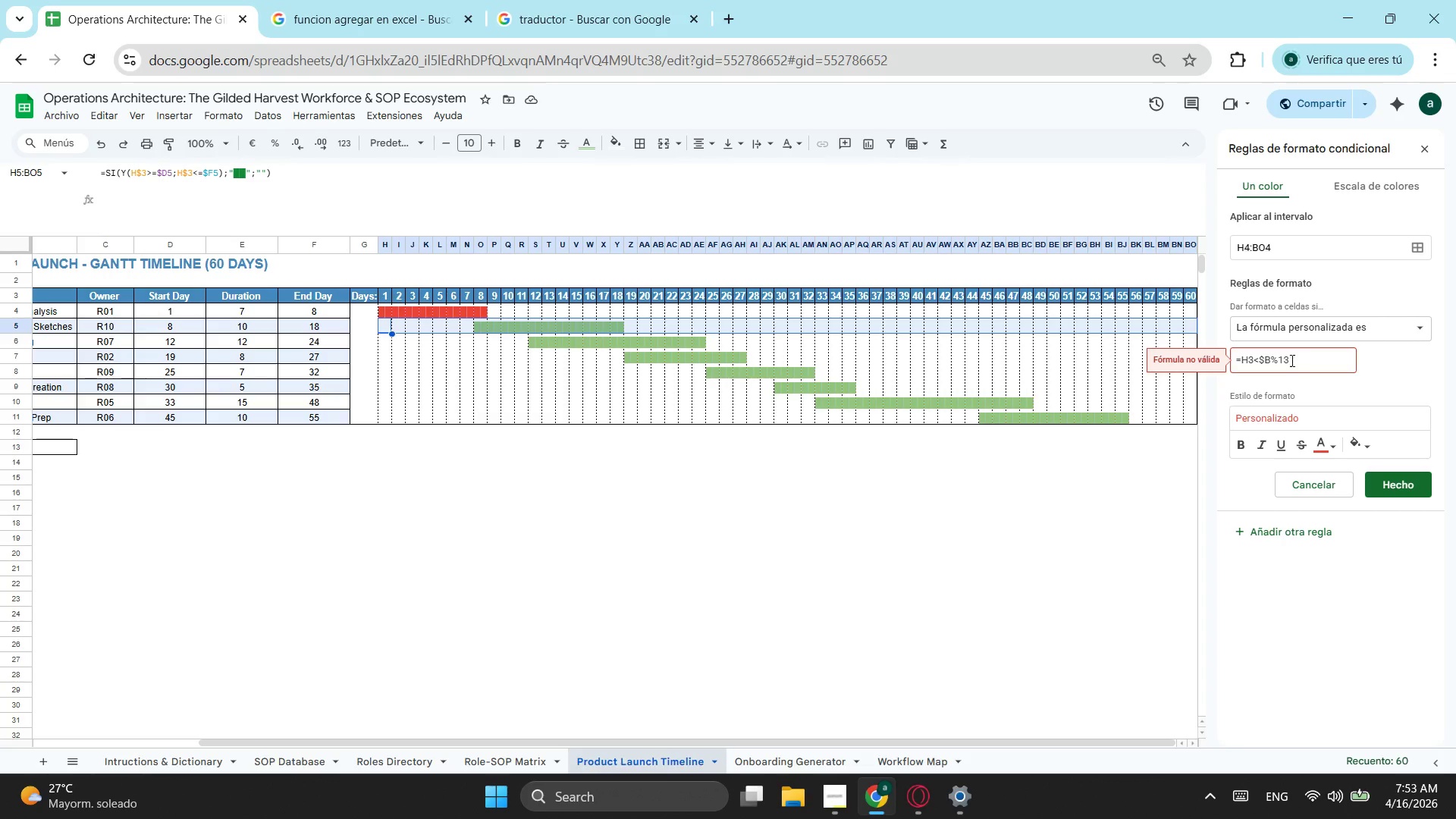 
left_click([1261, 356])
 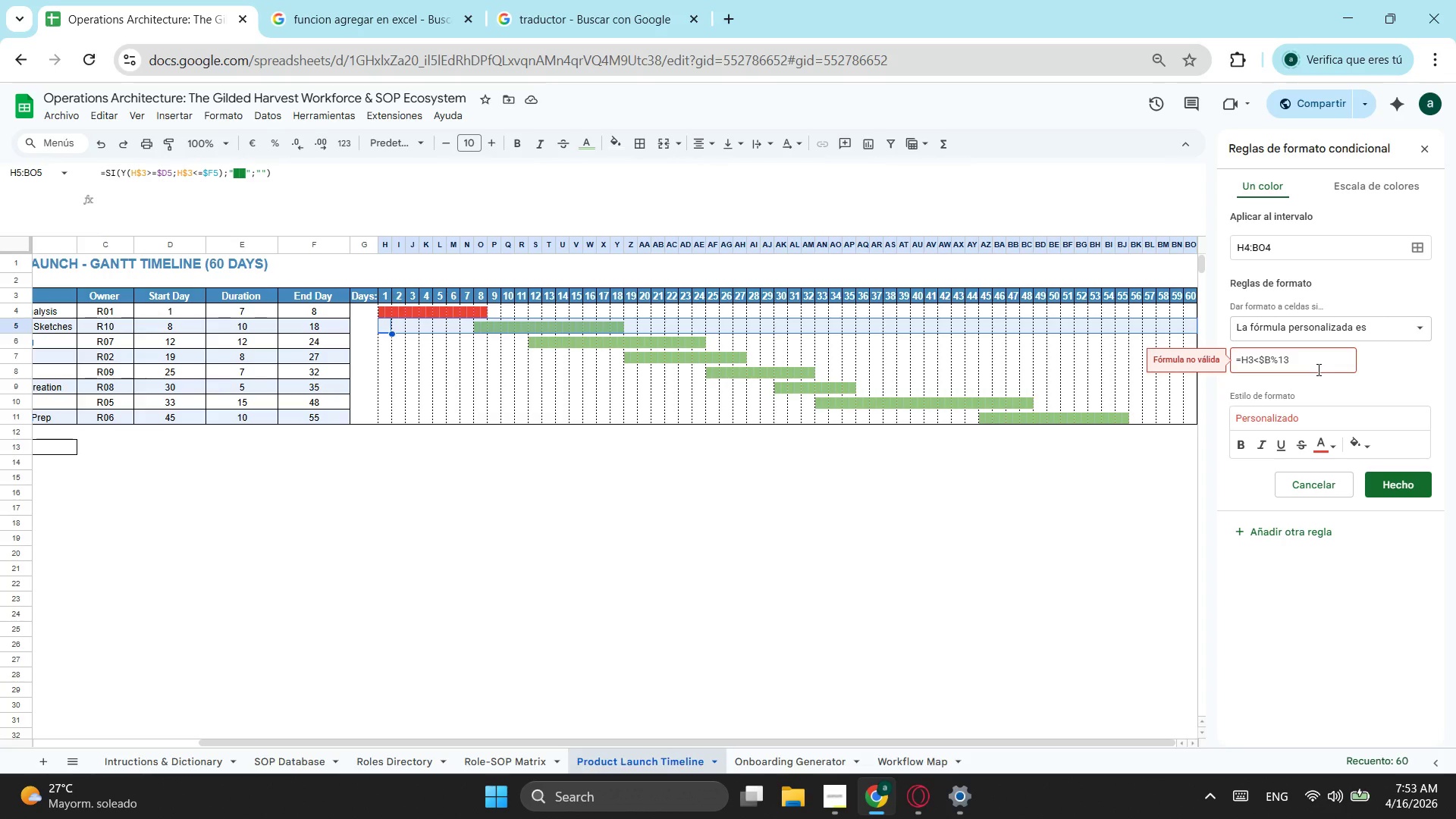 
left_click([1274, 360])
 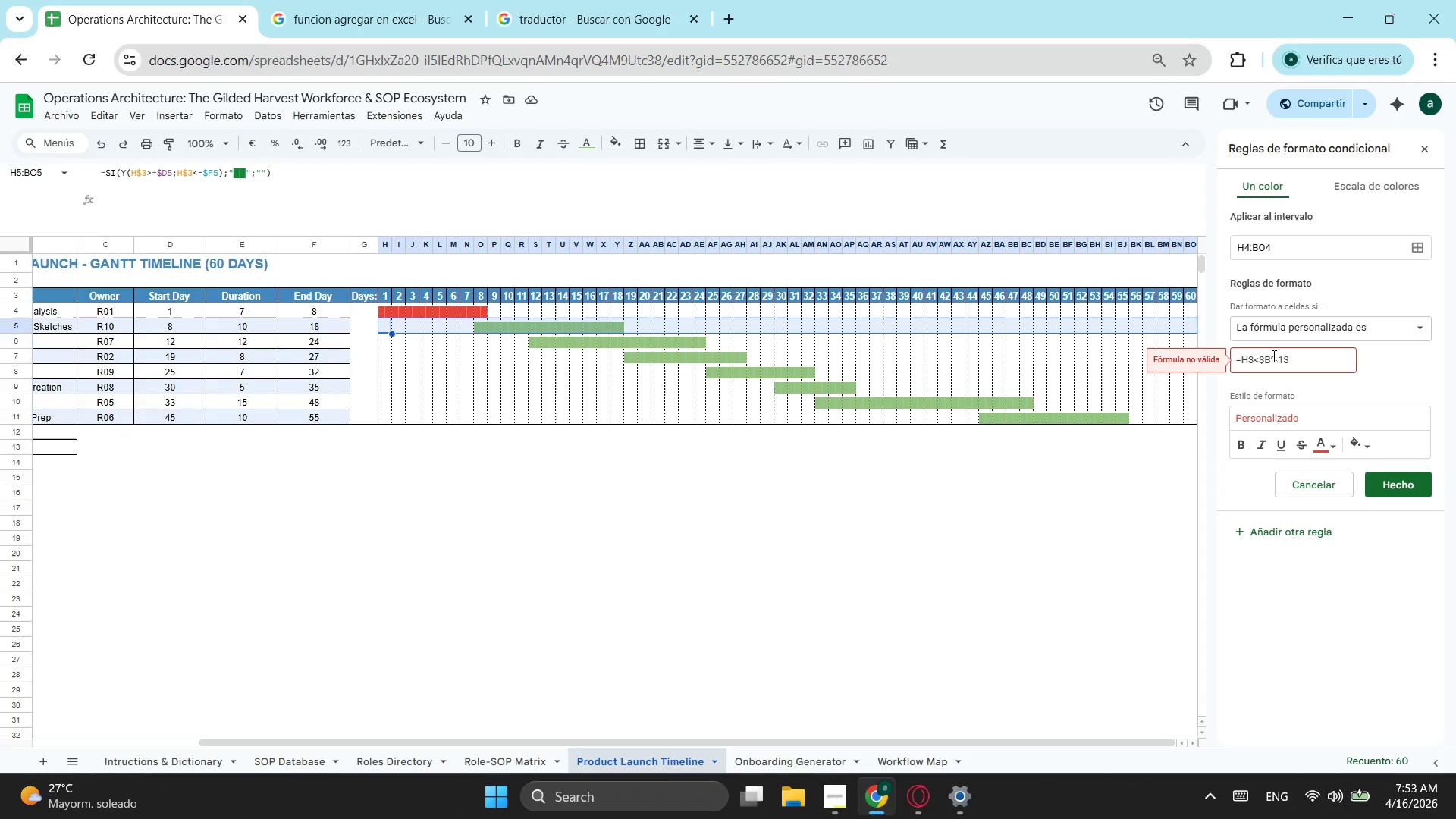 
left_click([1272, 356])
 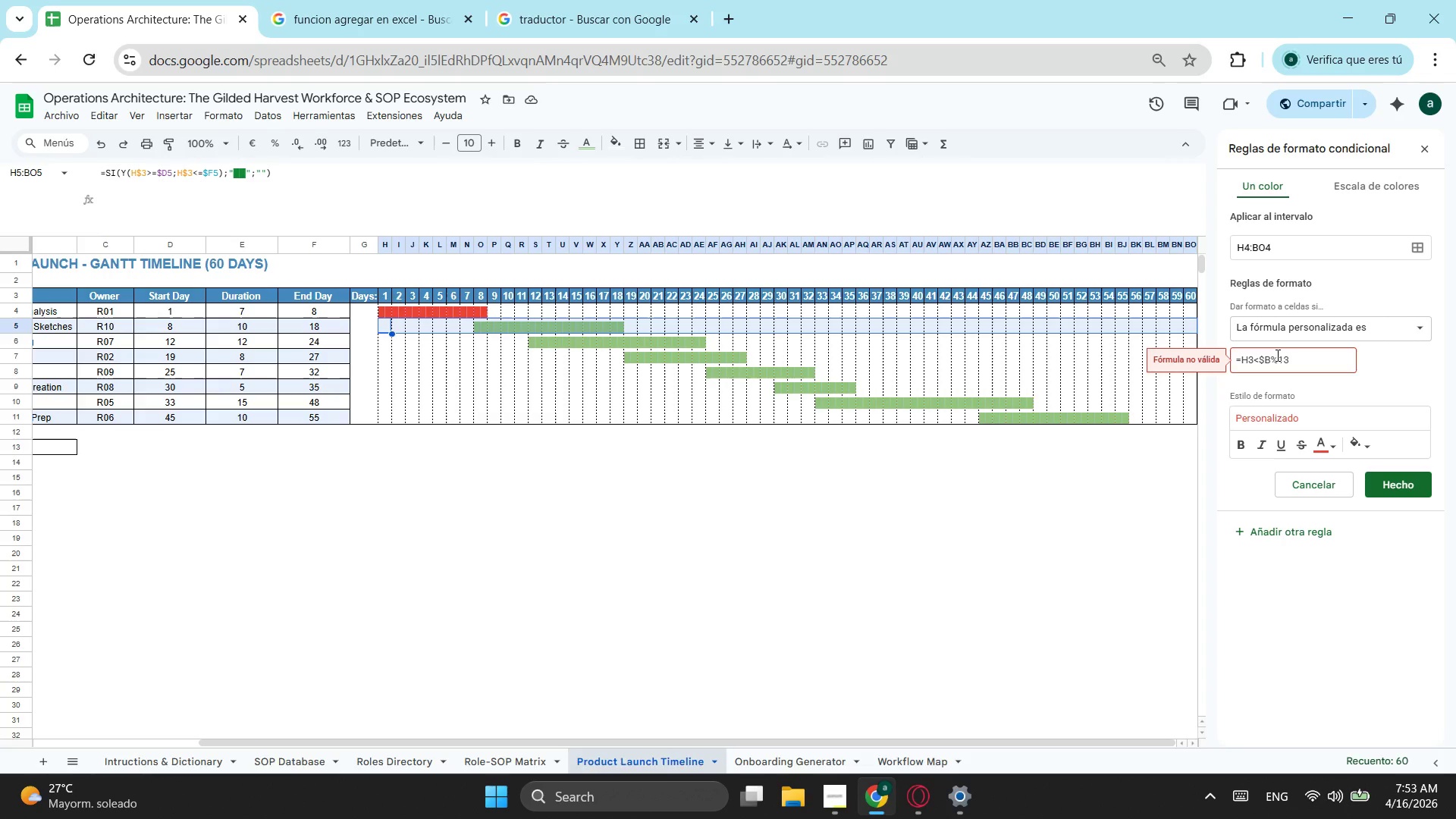 
key(Backspace)
 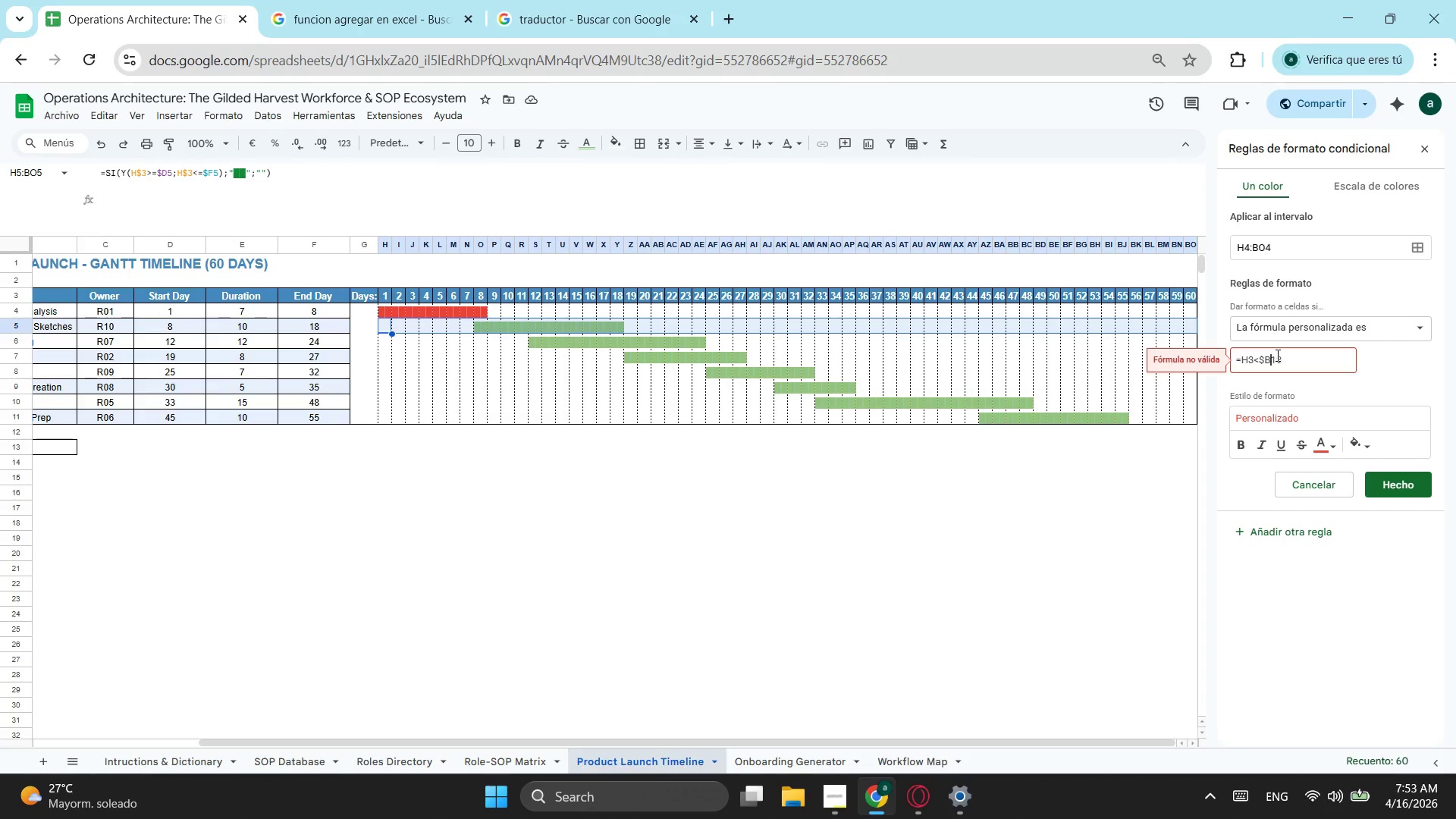 
key(Shift+ShiftLeft)
 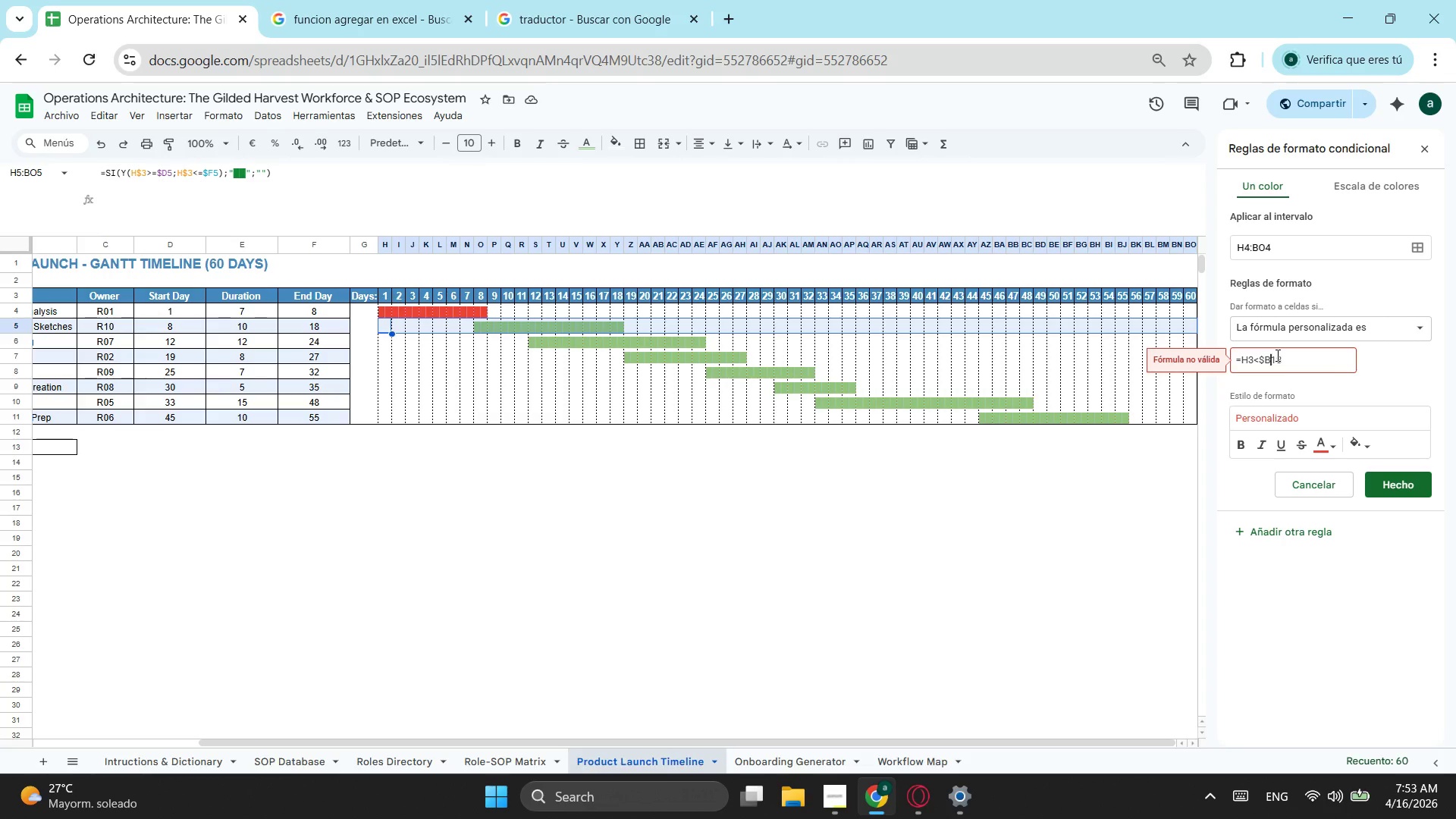 
key(Shift+4)
 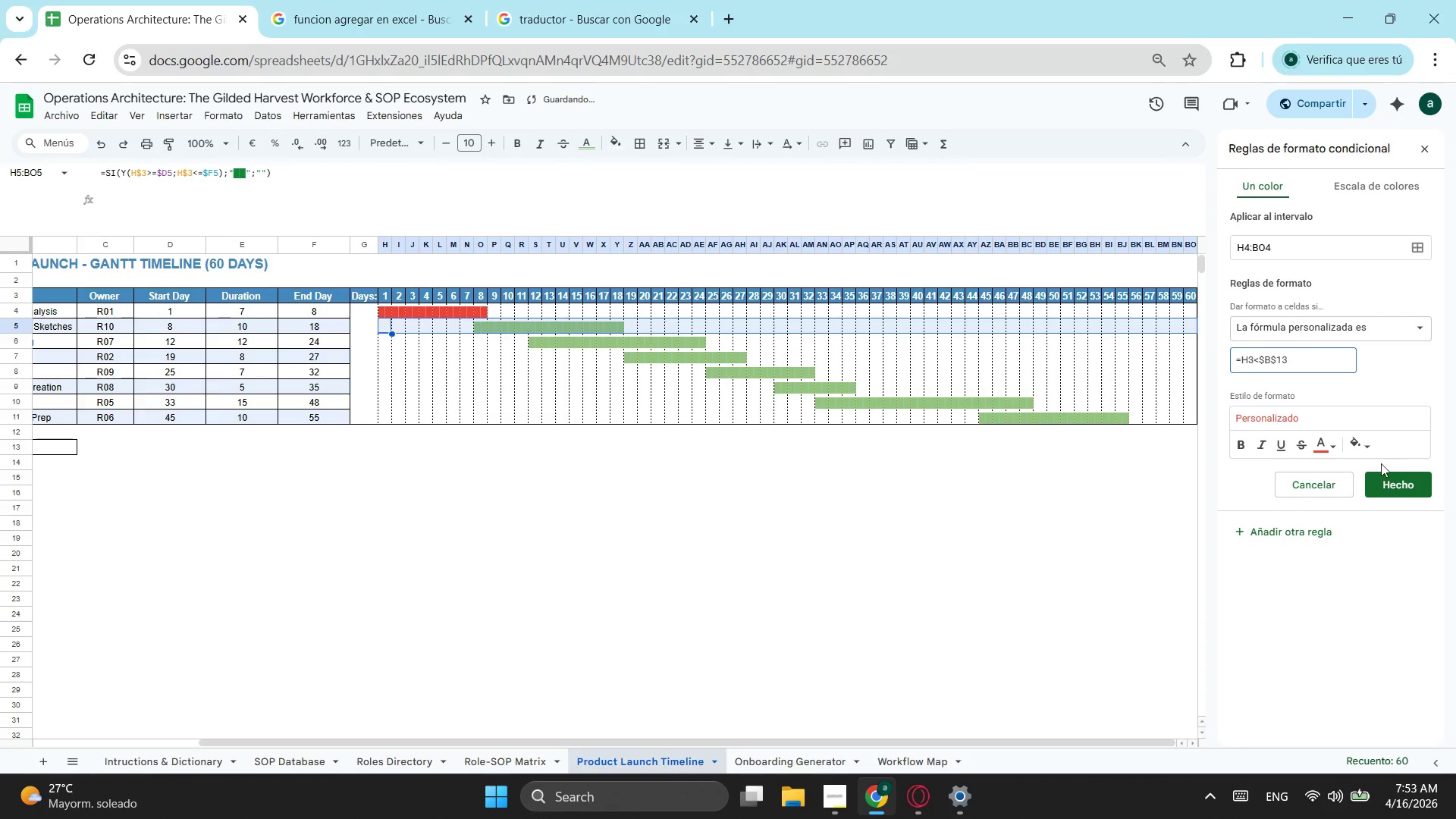 
left_click([1390, 491])
 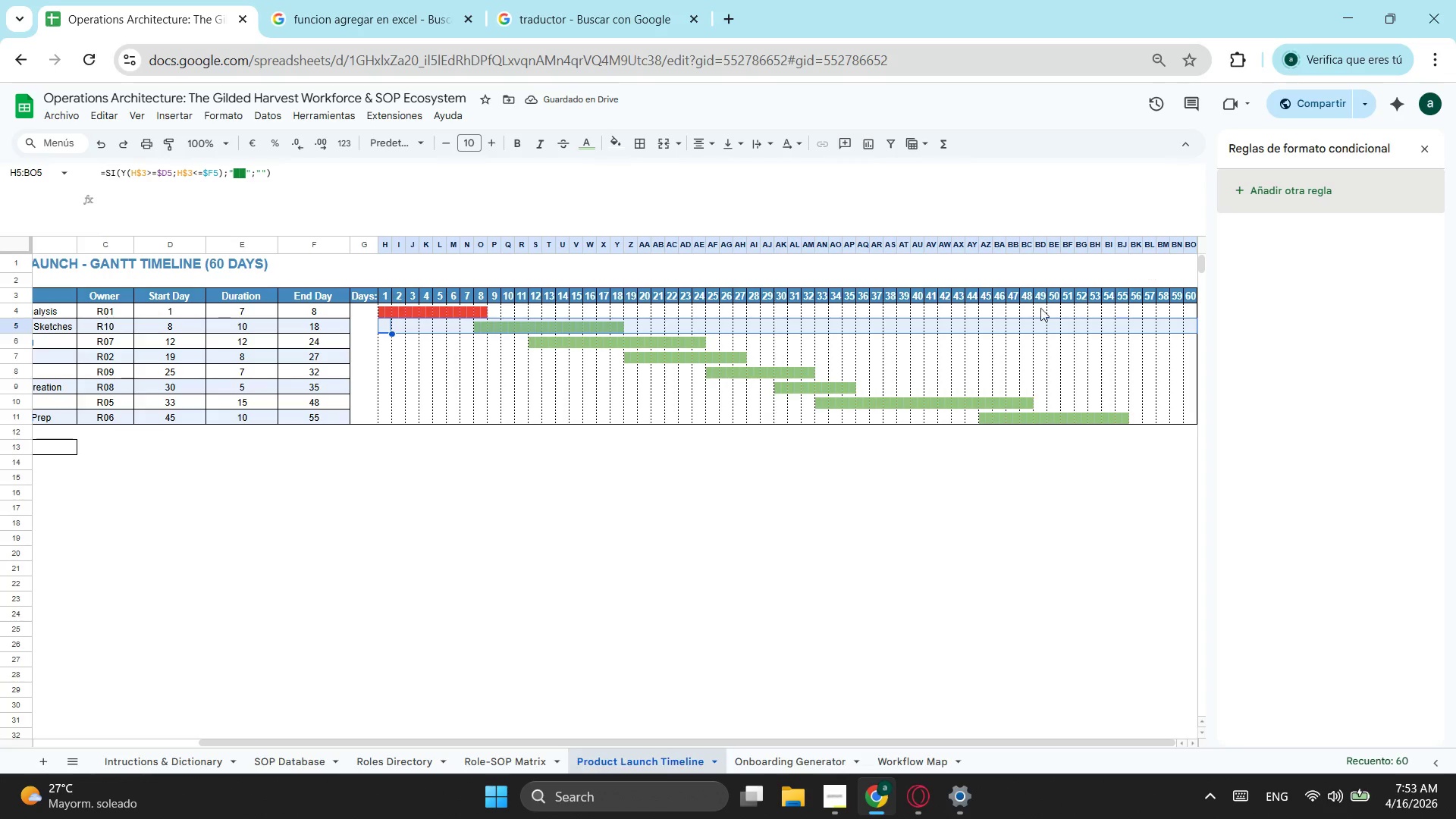 
left_click([1296, 191])
 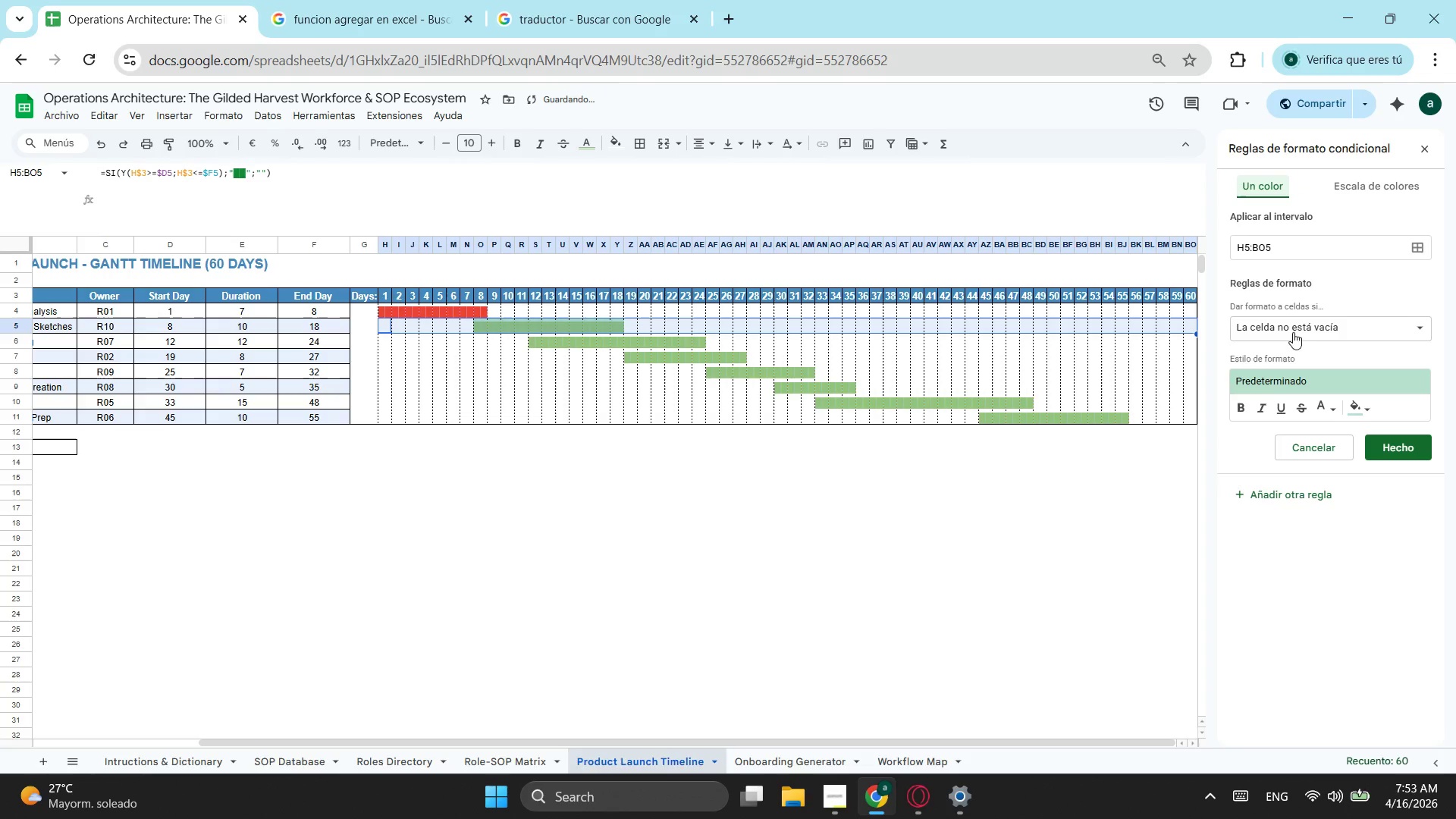 
left_click([1294, 318])
 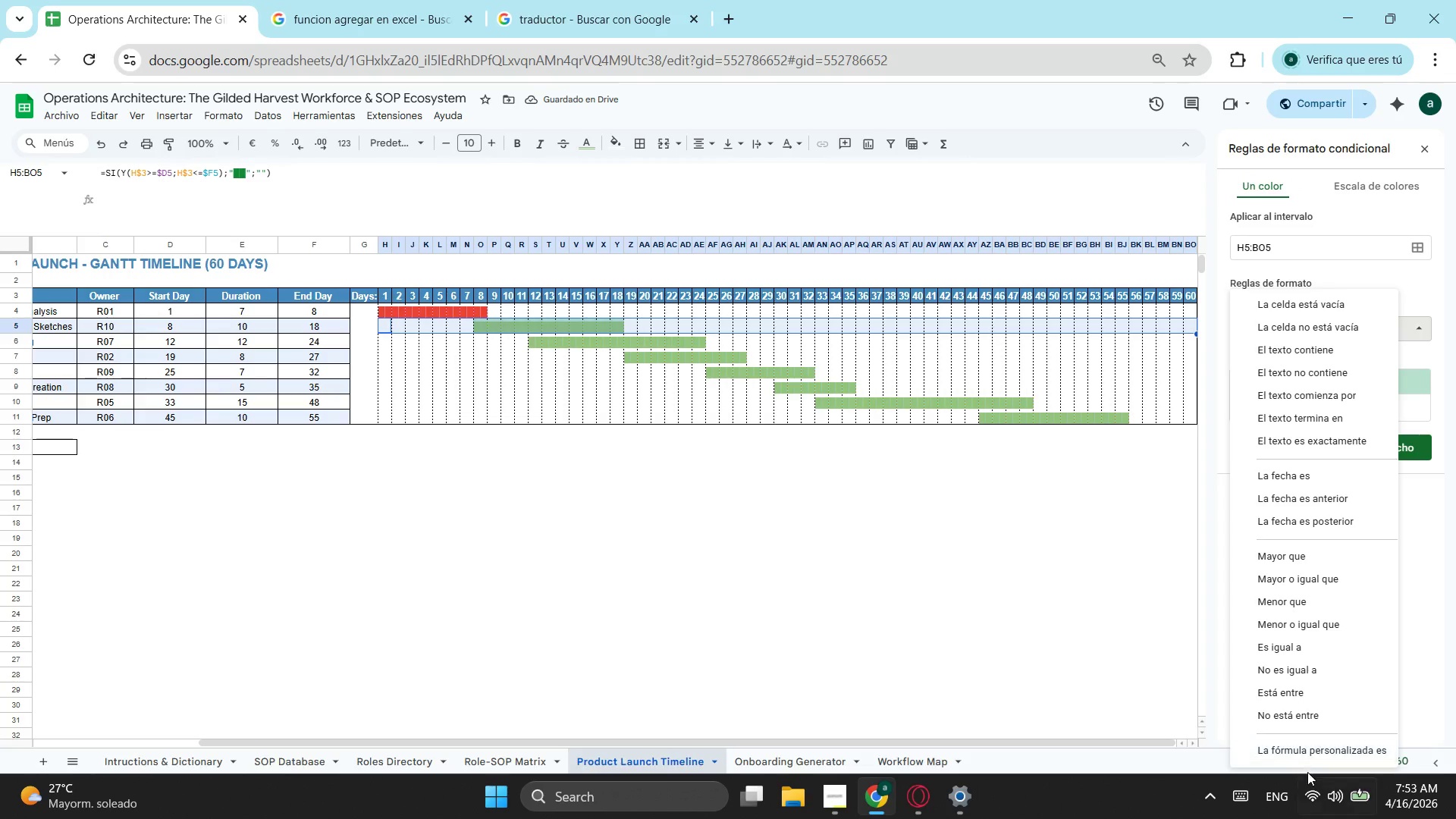 
left_click([1320, 754])
 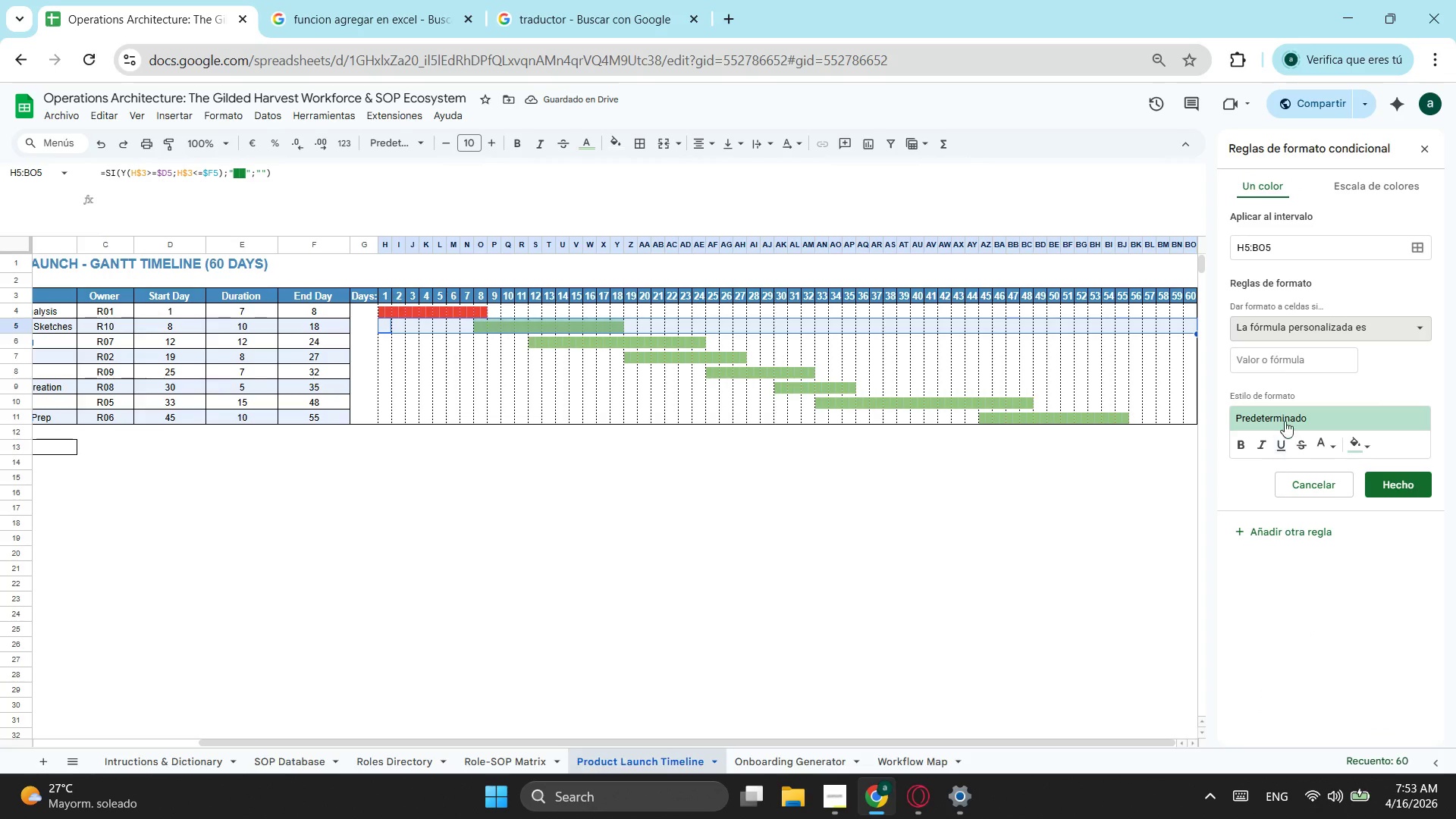 
left_click([1281, 367])
 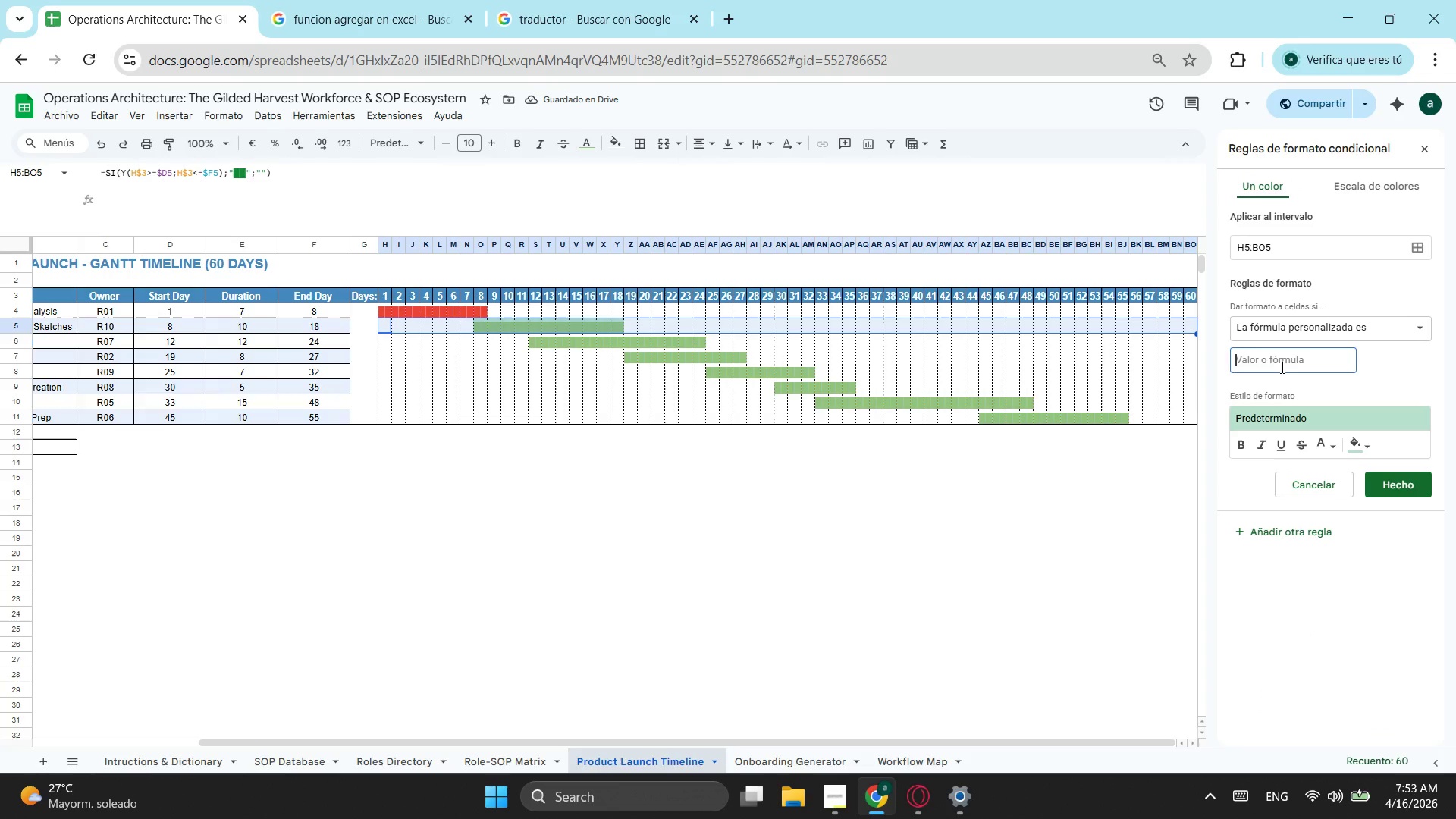 
key(Control+V)
 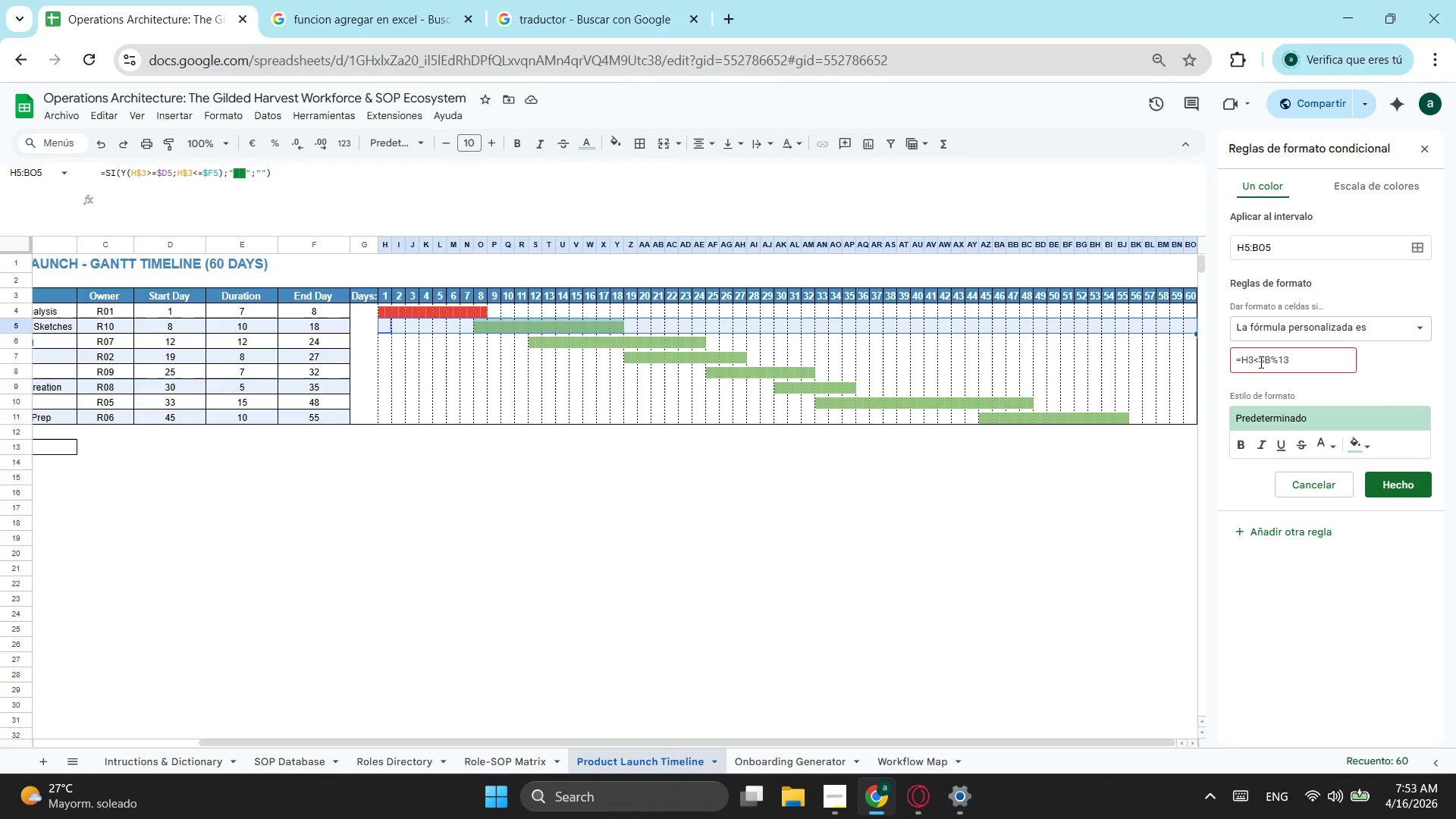 
left_click([1247, 359])
 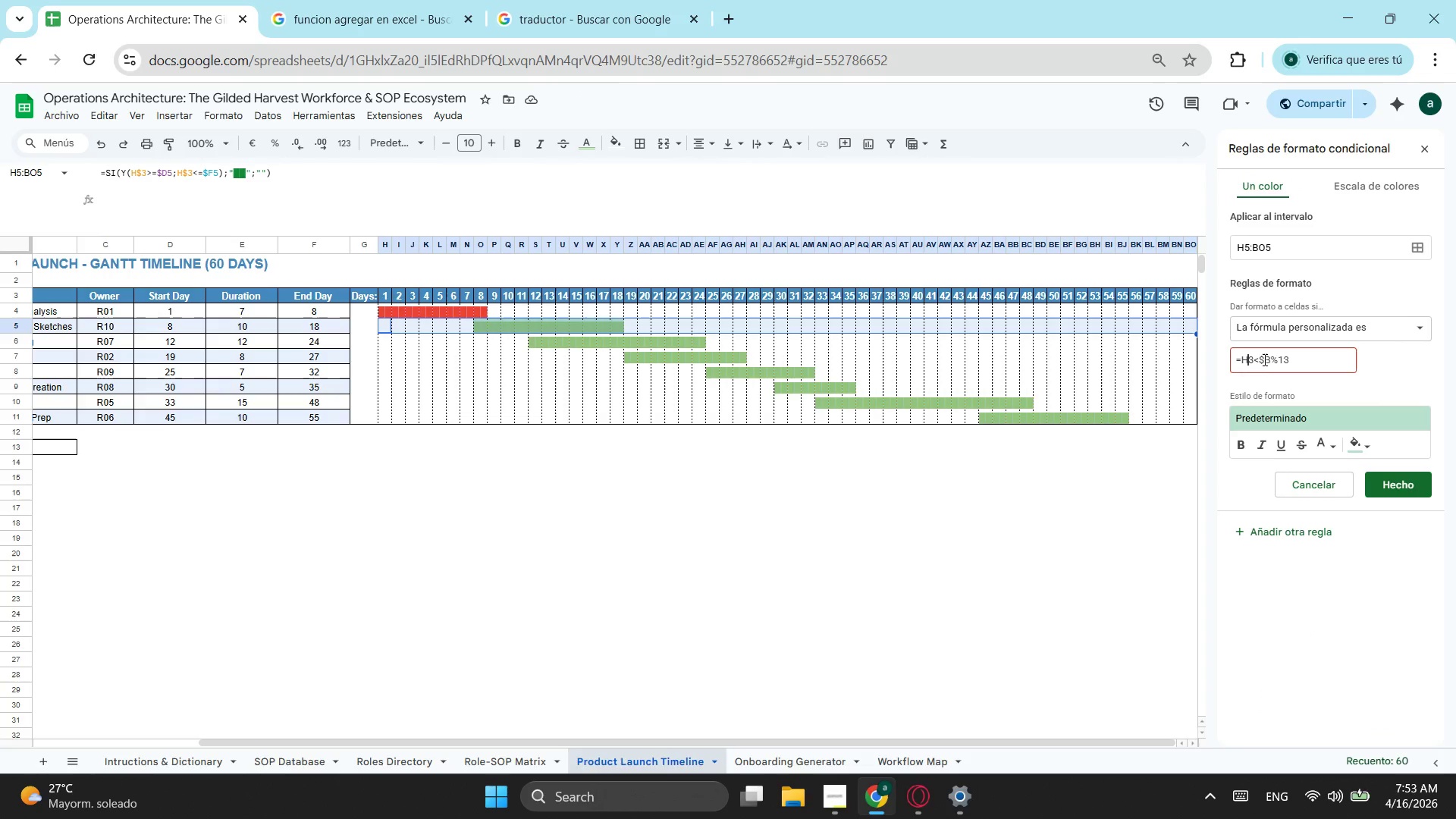 
left_click([1256, 359])
 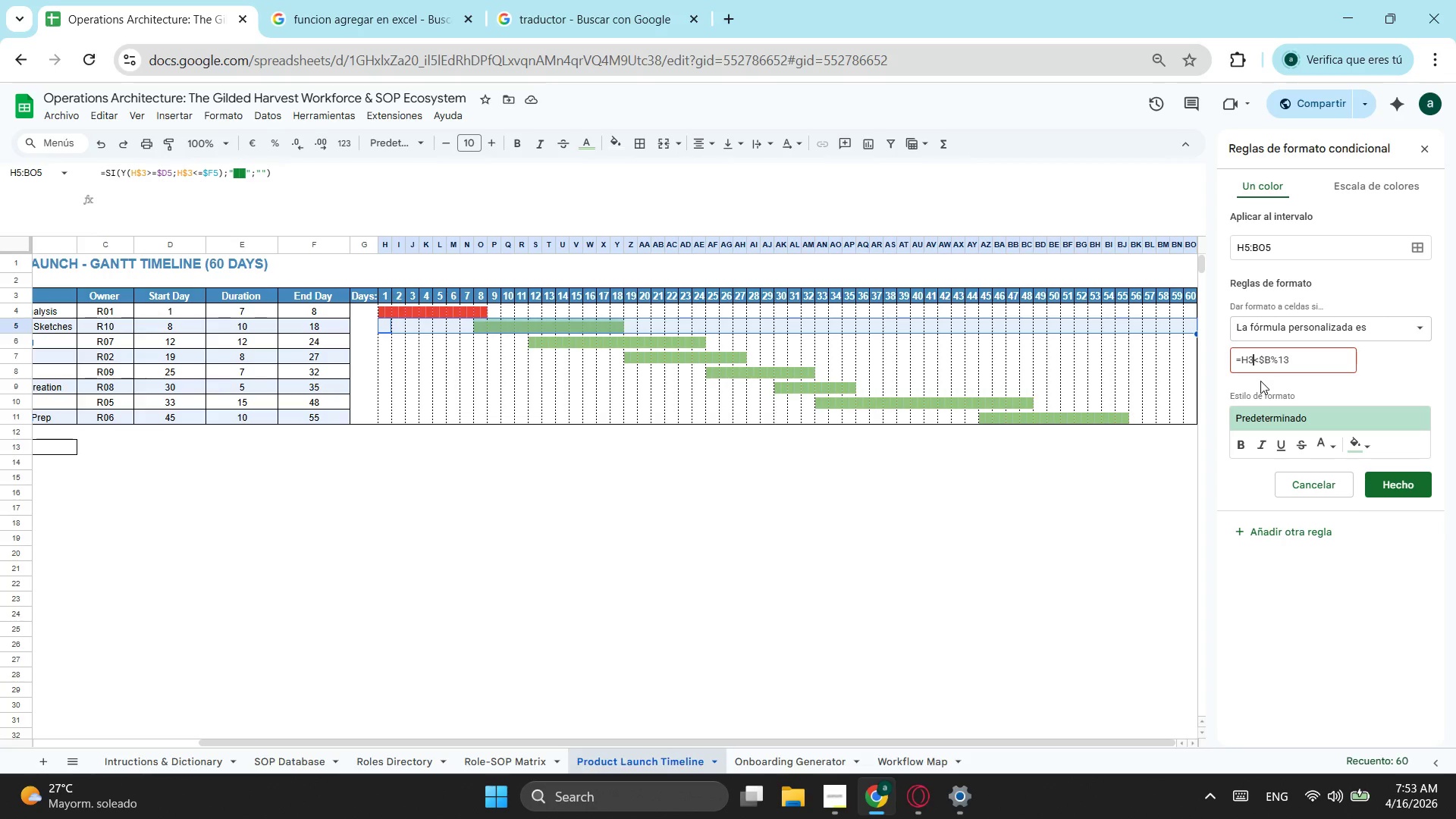 
key(Backspace)
 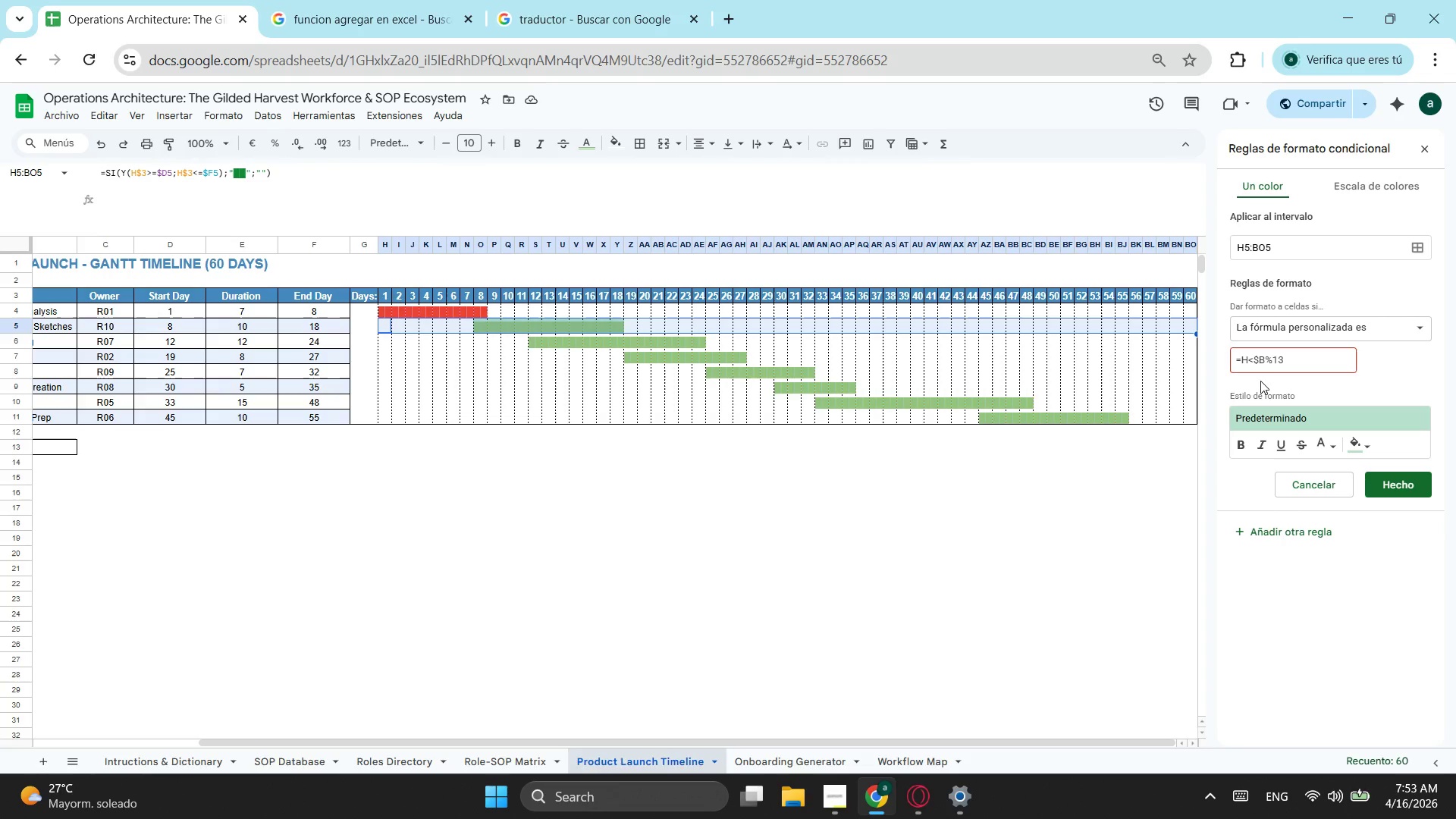 
key(4)
 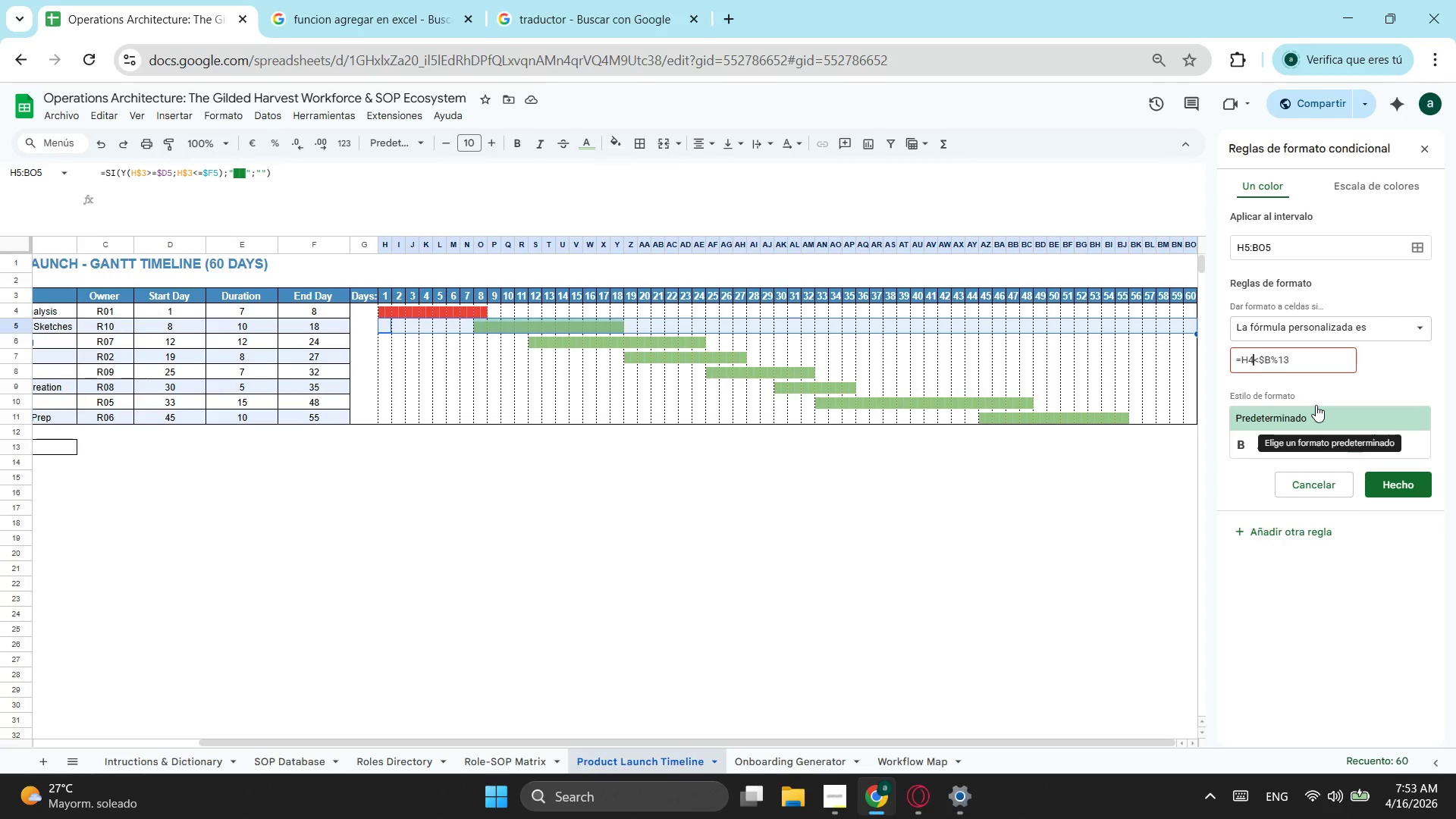 
key(Backspace)
 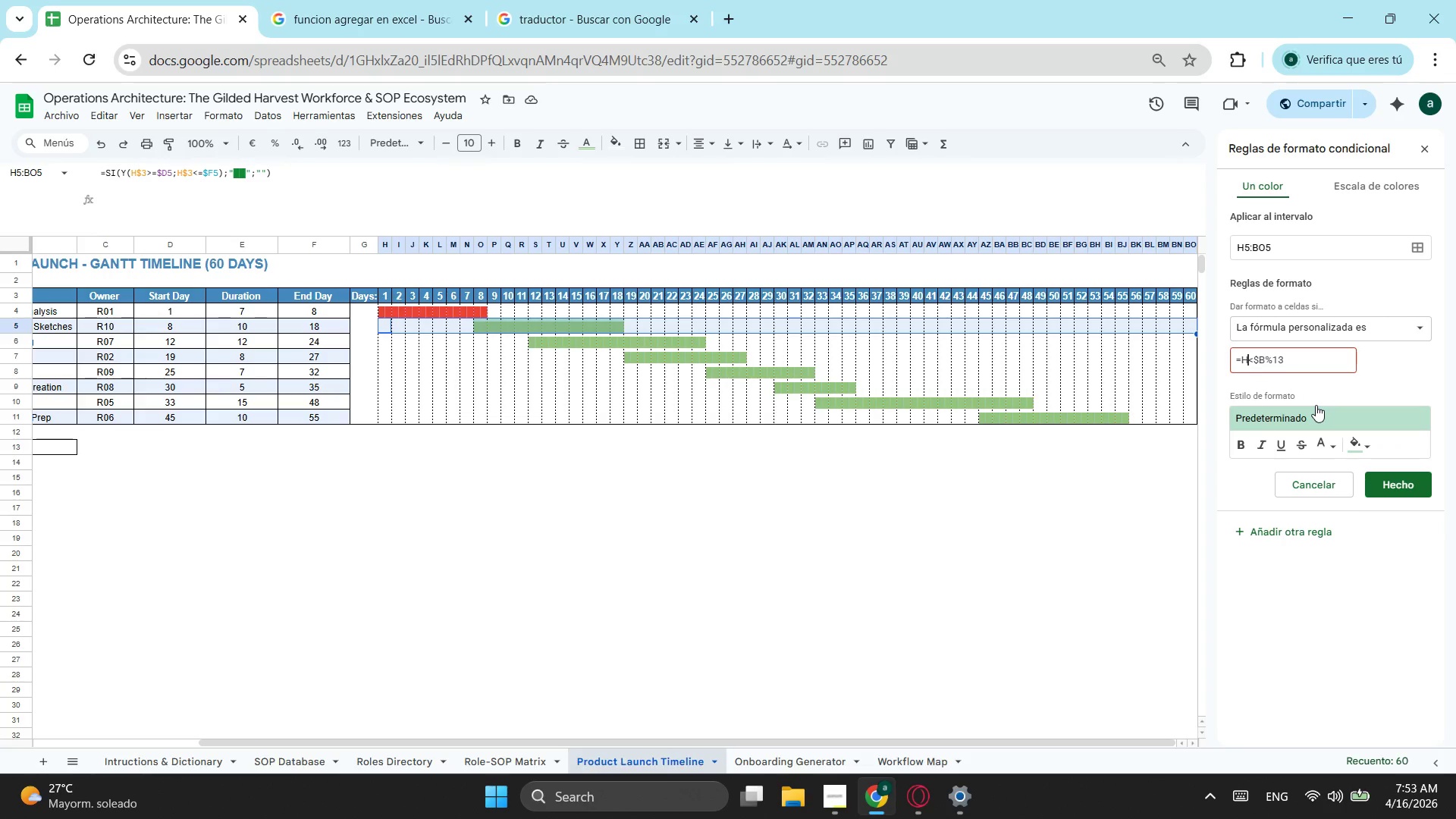 
key(2)
 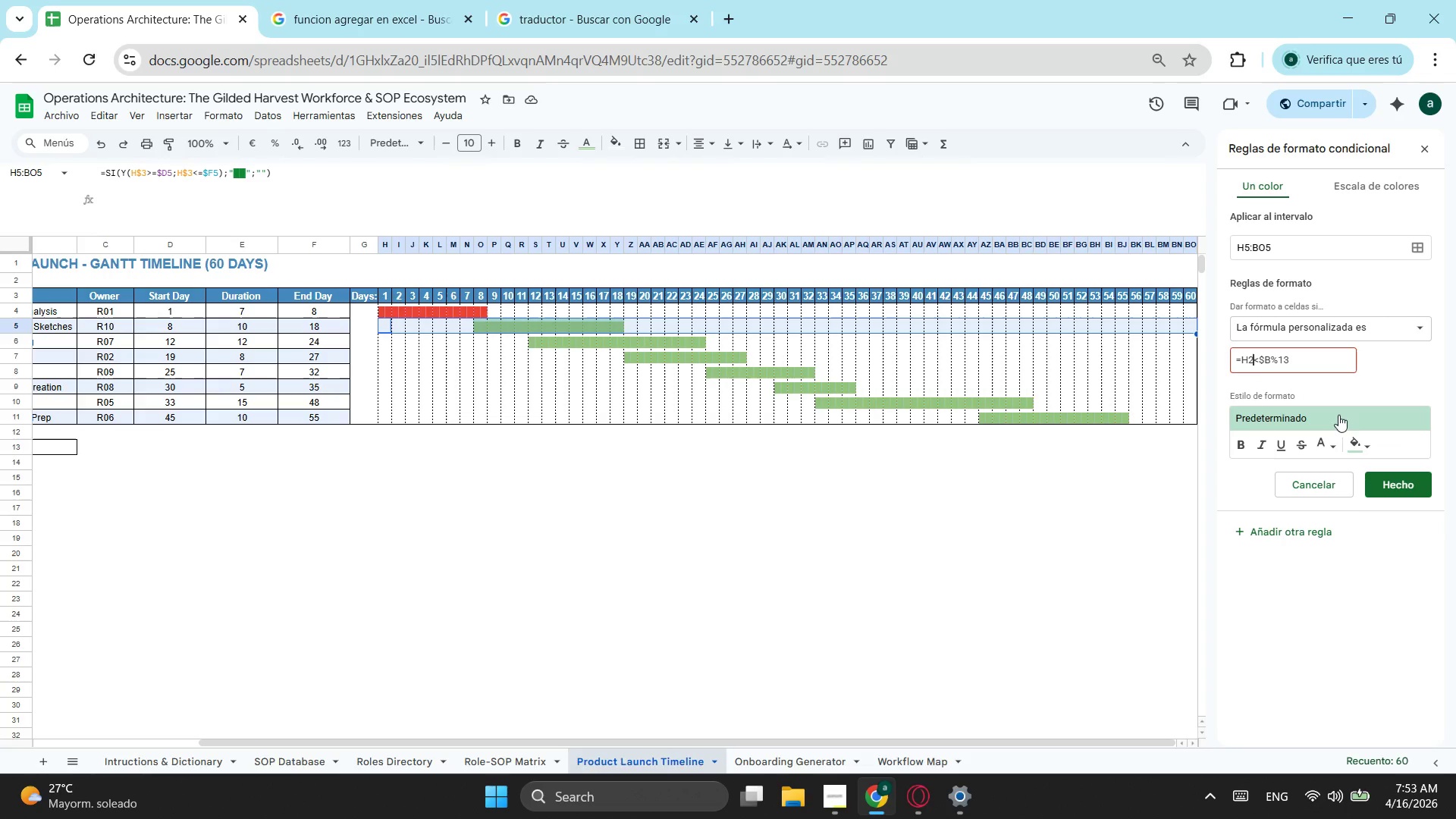 
left_click([1369, 439])
 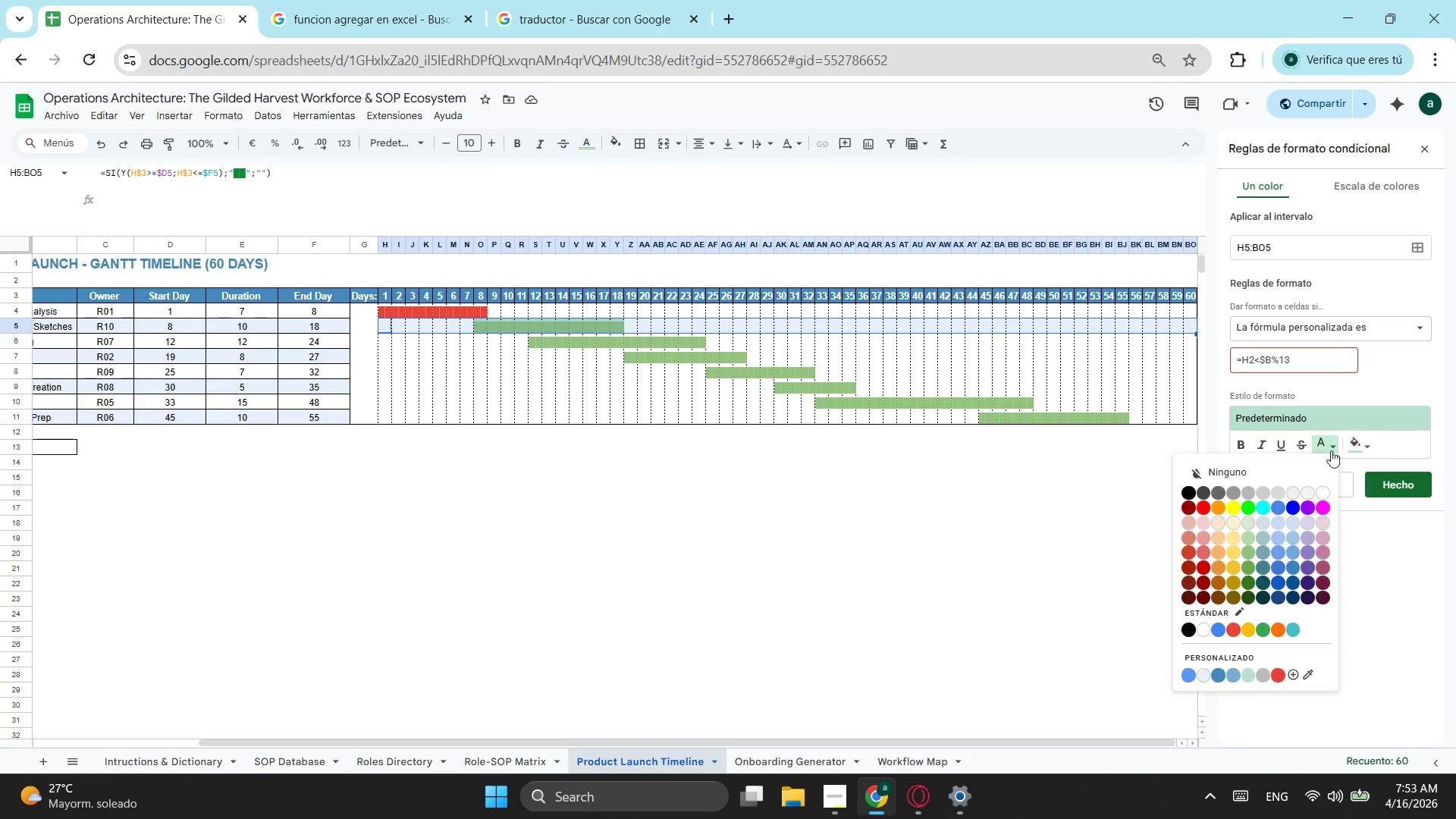 
left_click([1326, 445])
 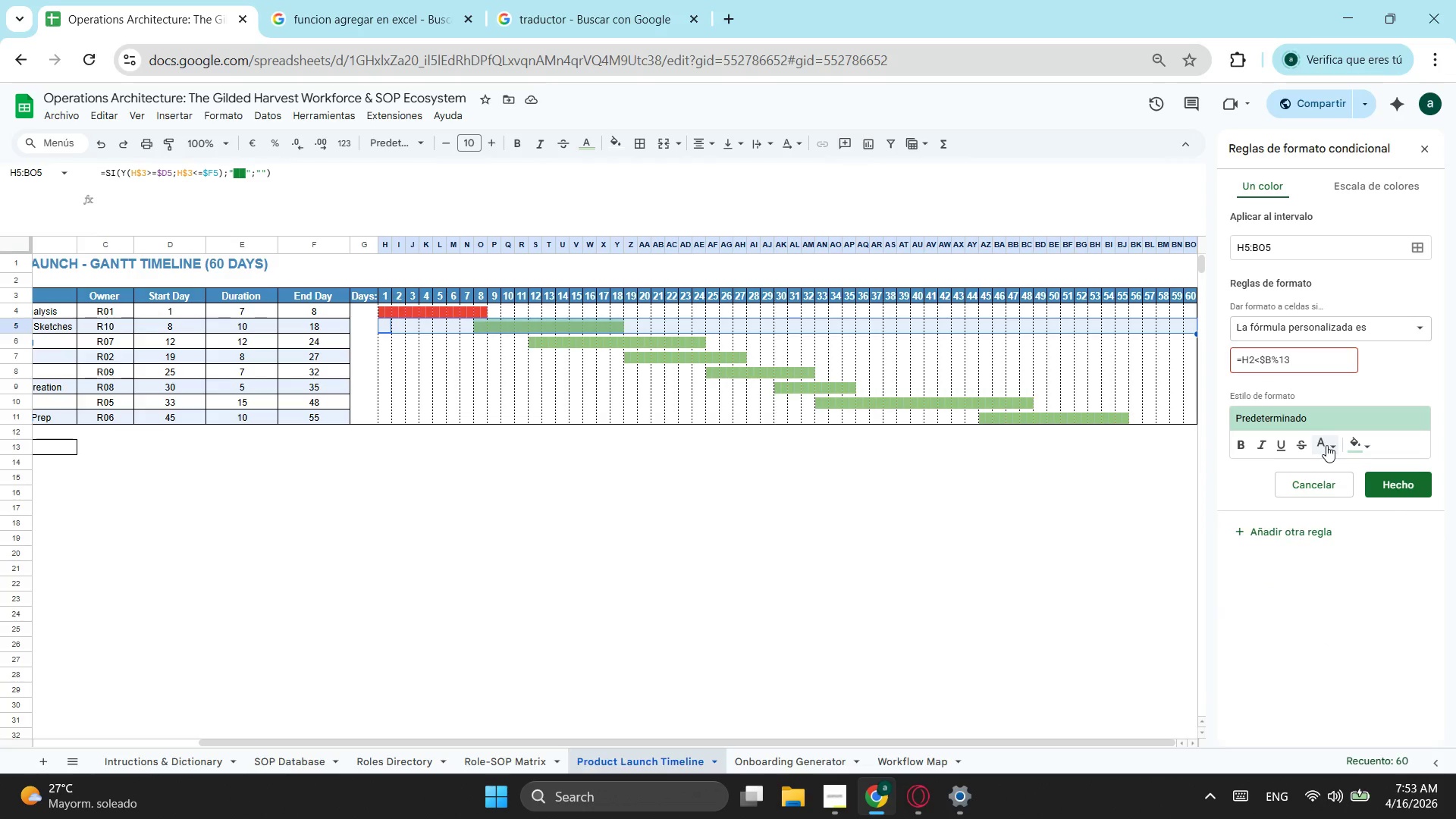 
left_click([1326, 445])
 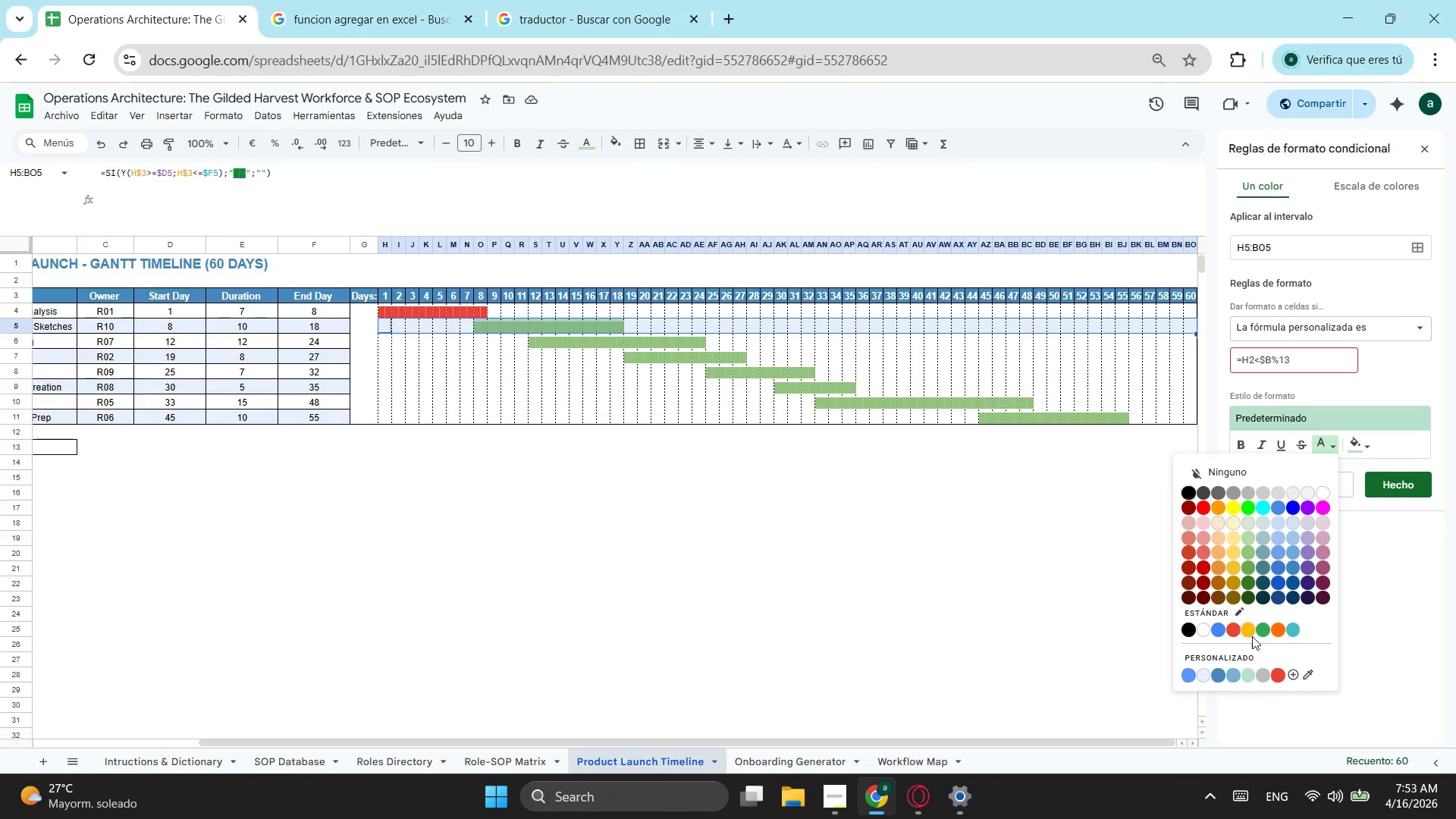 
left_click([1279, 672])
 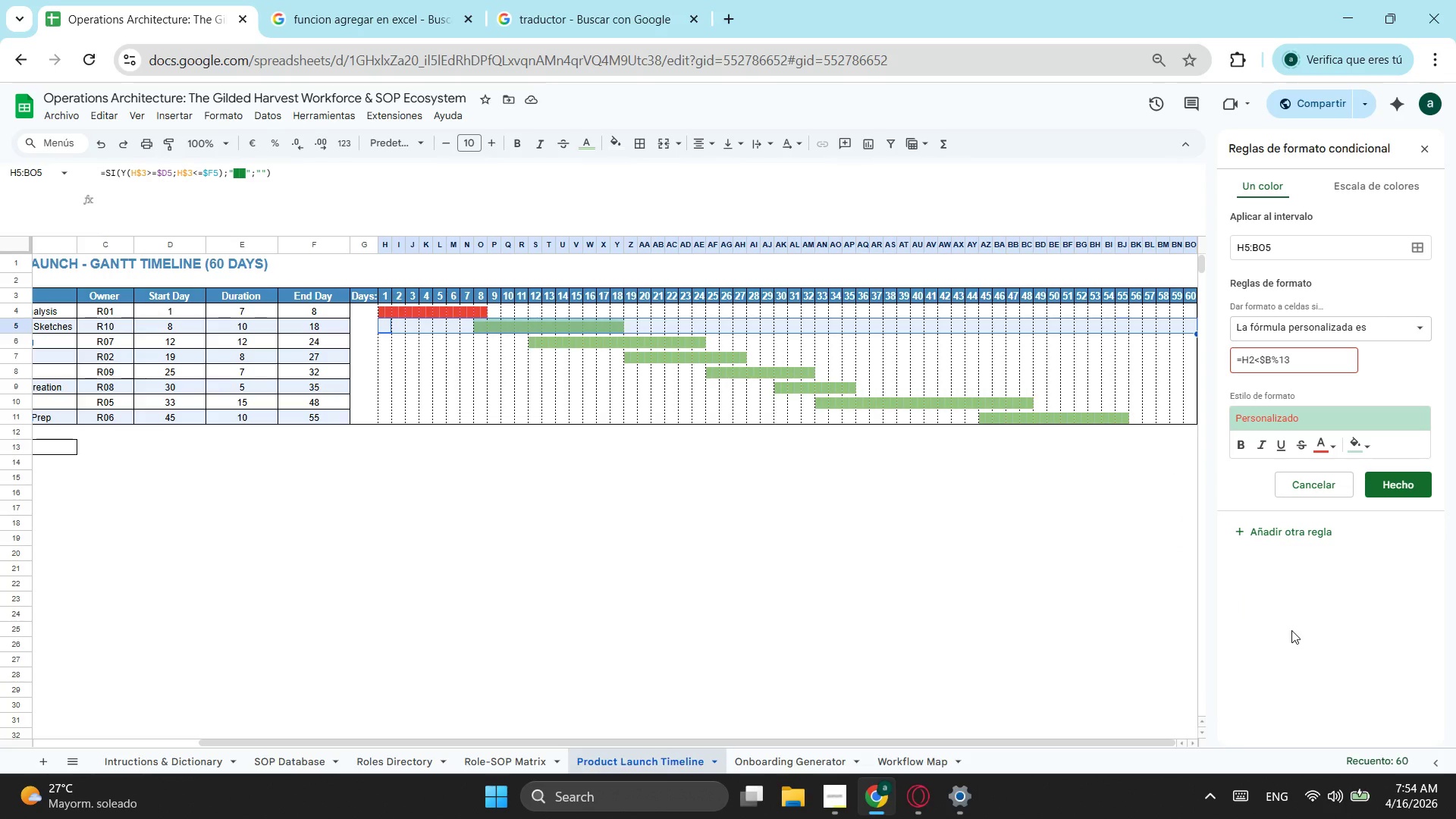 
wait(9.88)
 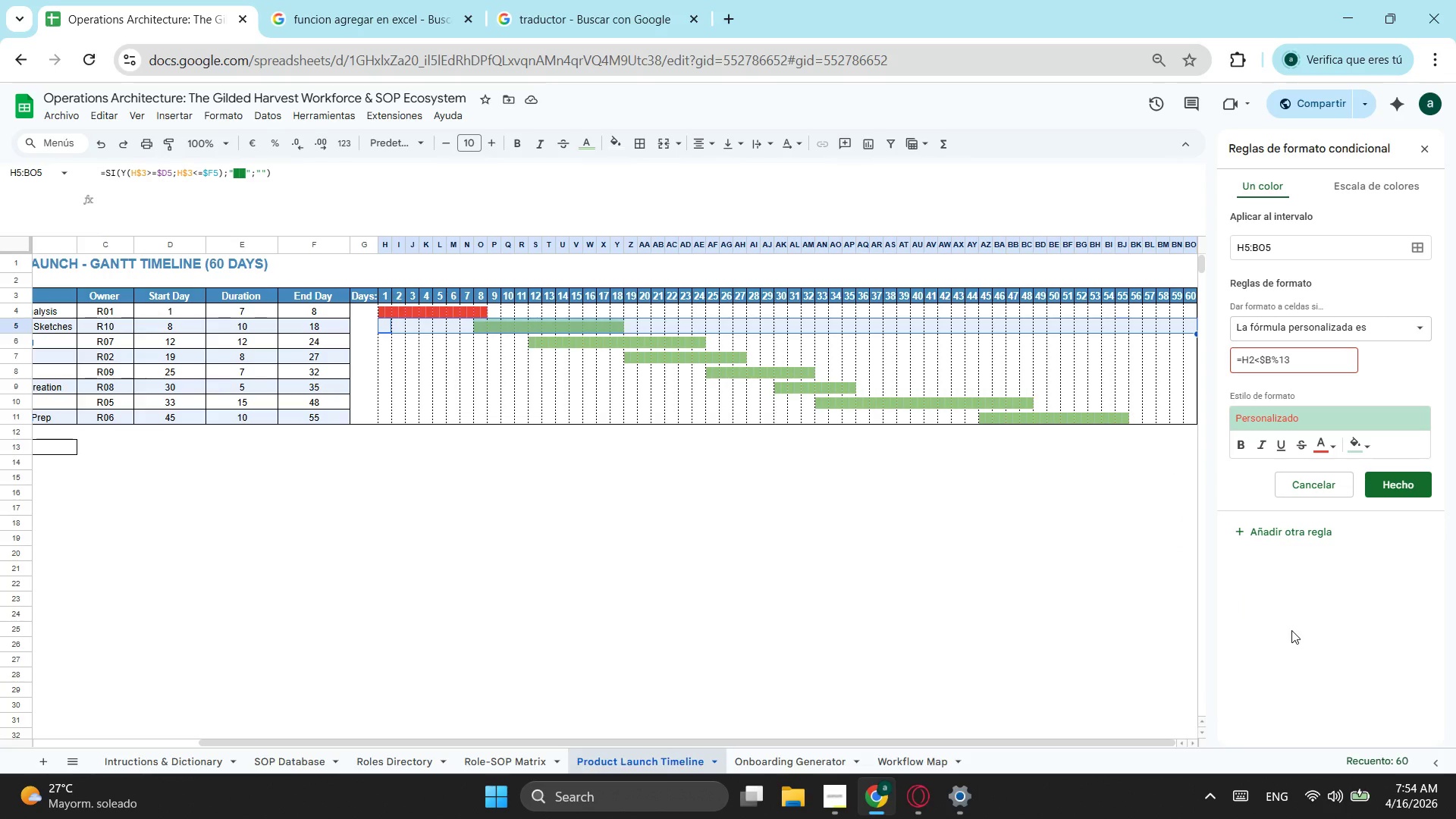 
left_click([1282, 359])
 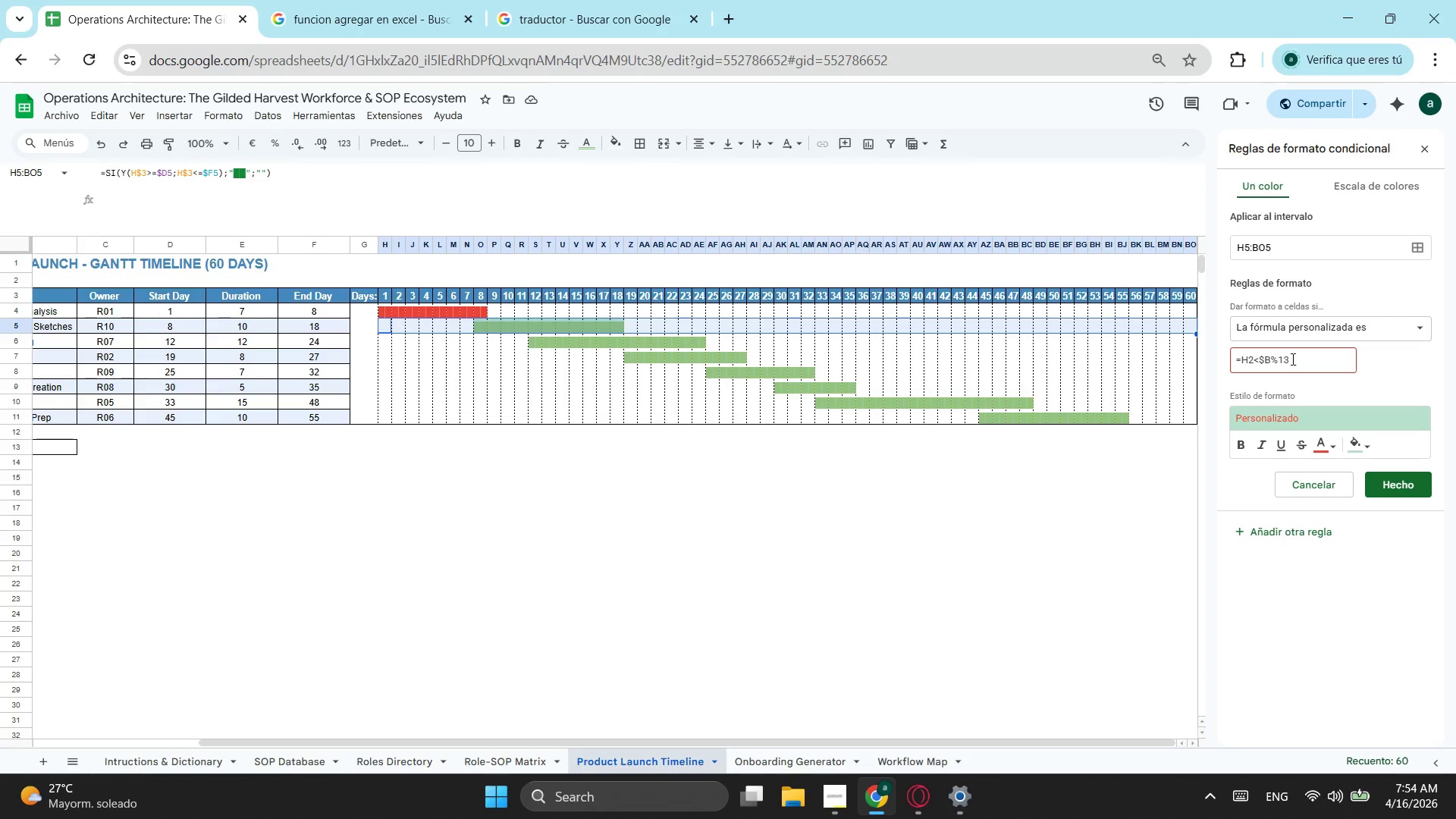 
left_click_drag(start_coordinate=[1293, 359], to_coordinate=[1210, 381])
 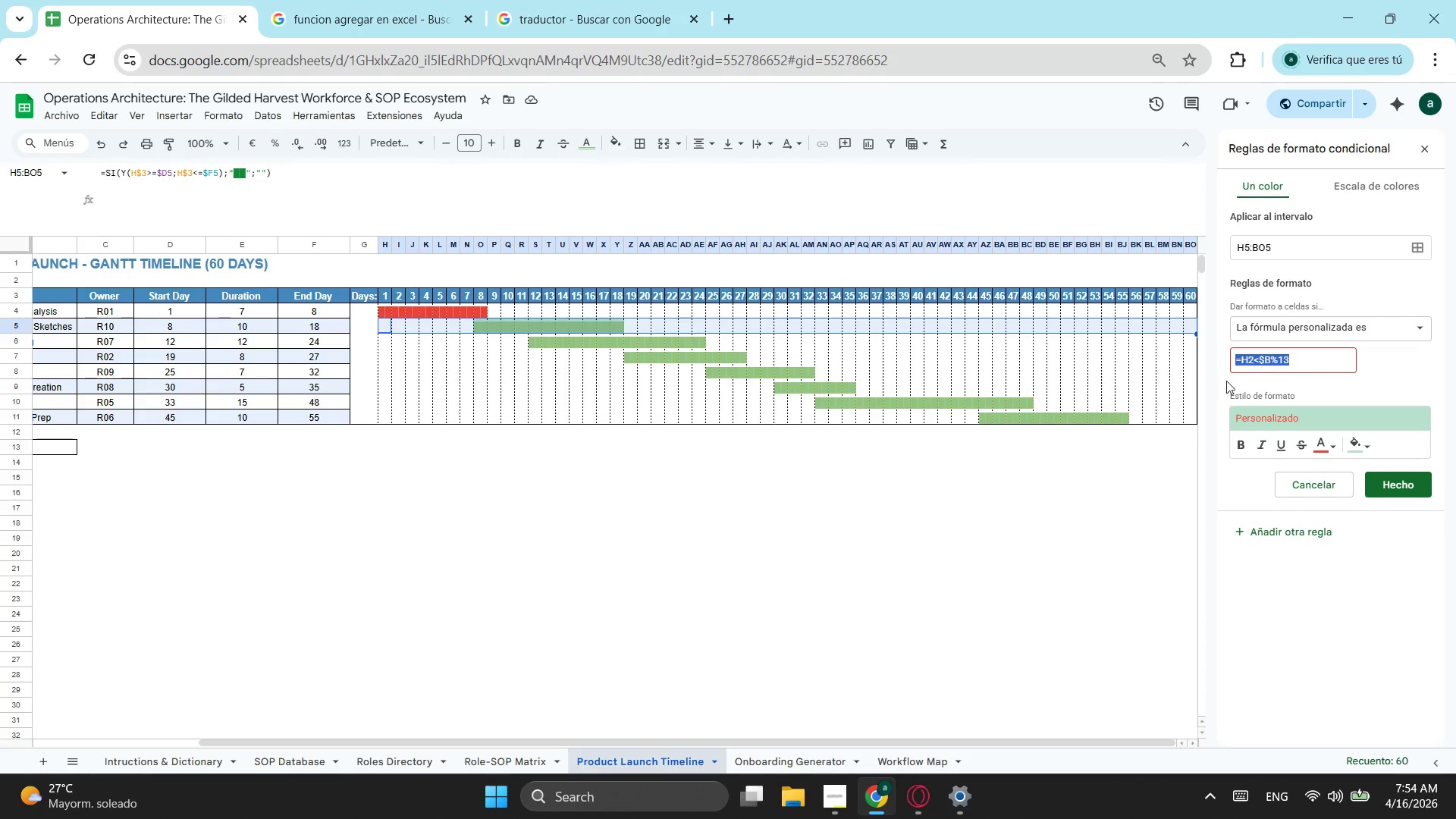 
key(Control+ControlLeft)
 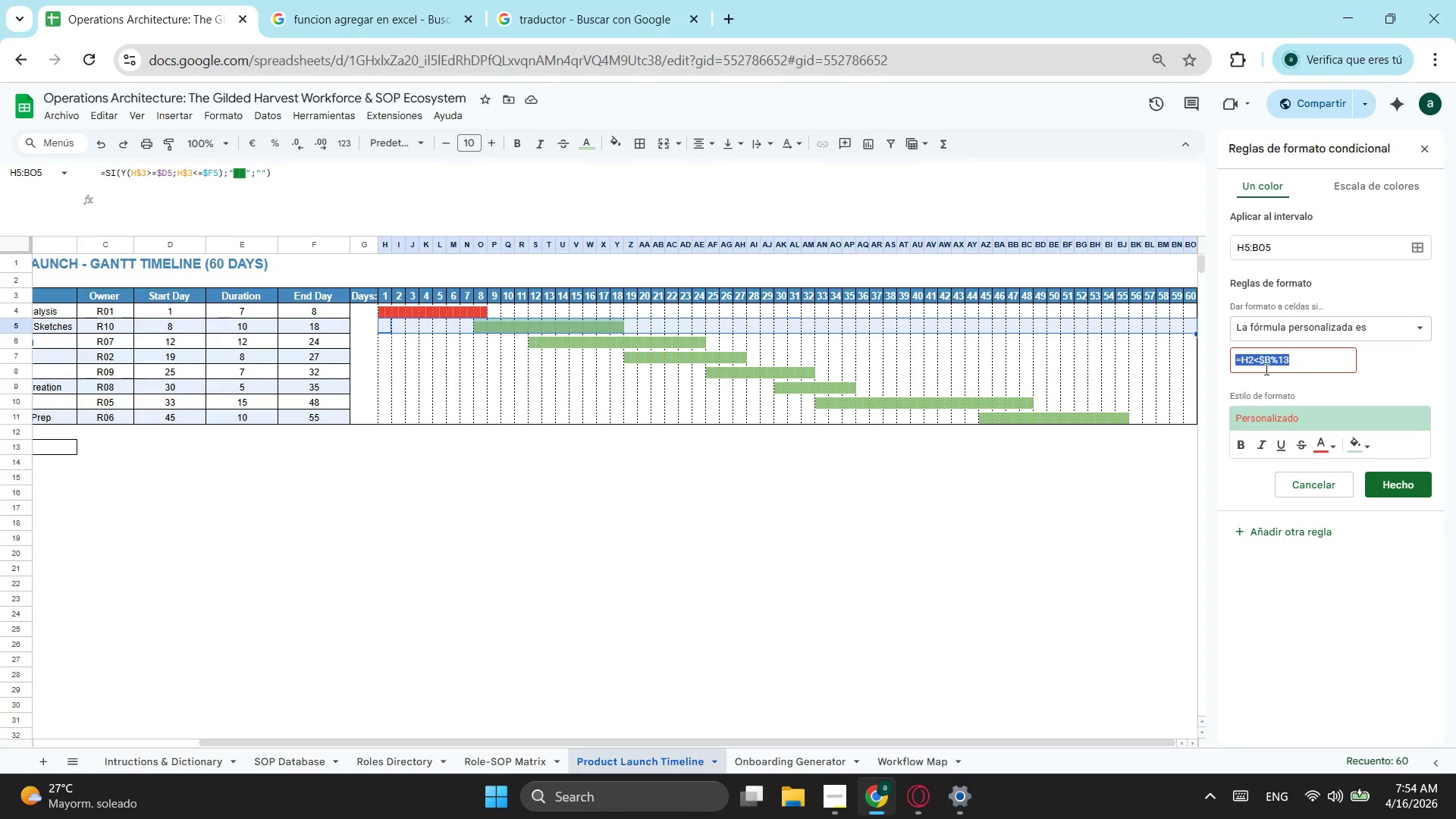 
key(Control+C)
 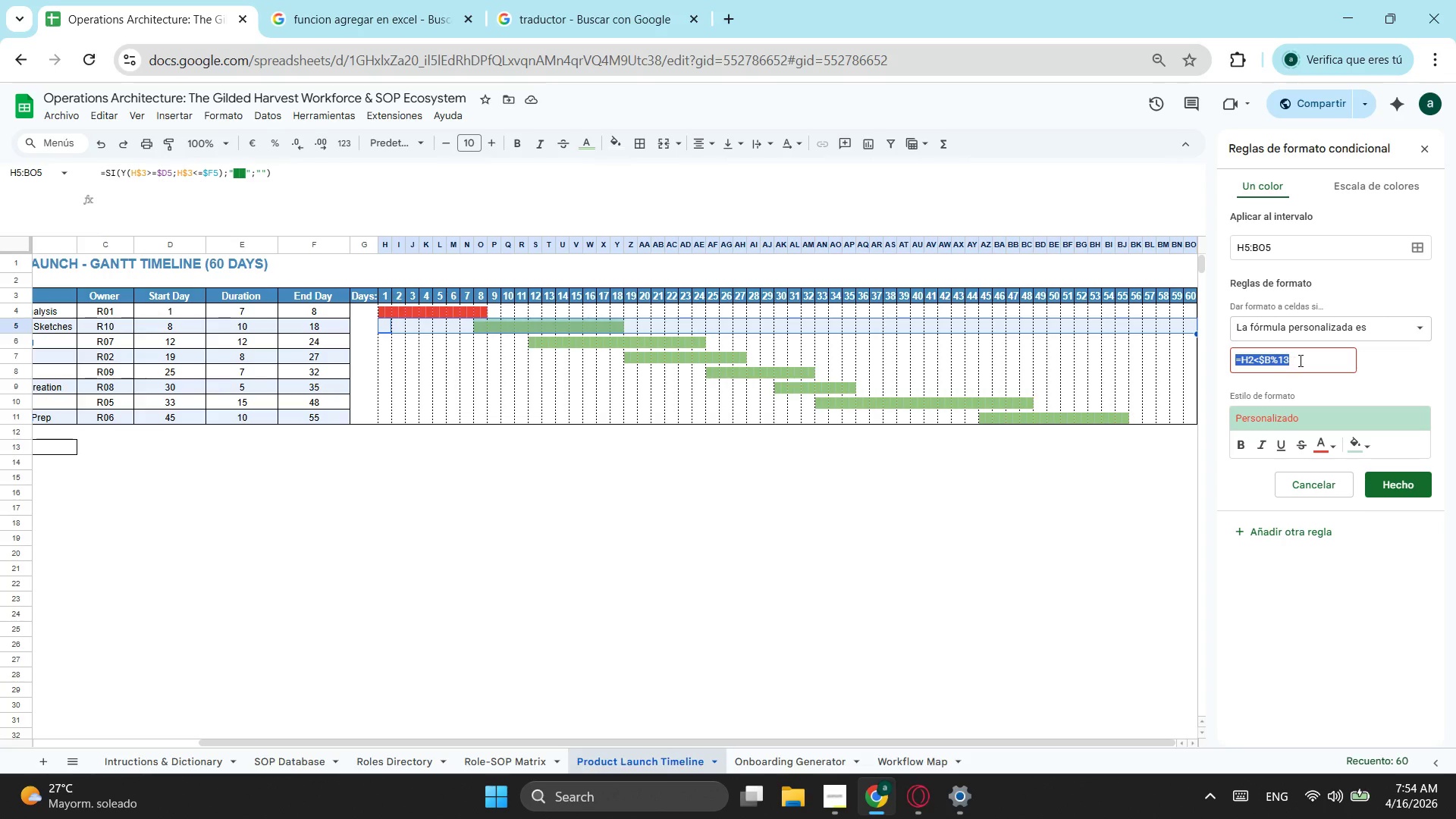 
left_click([1299, 360])
 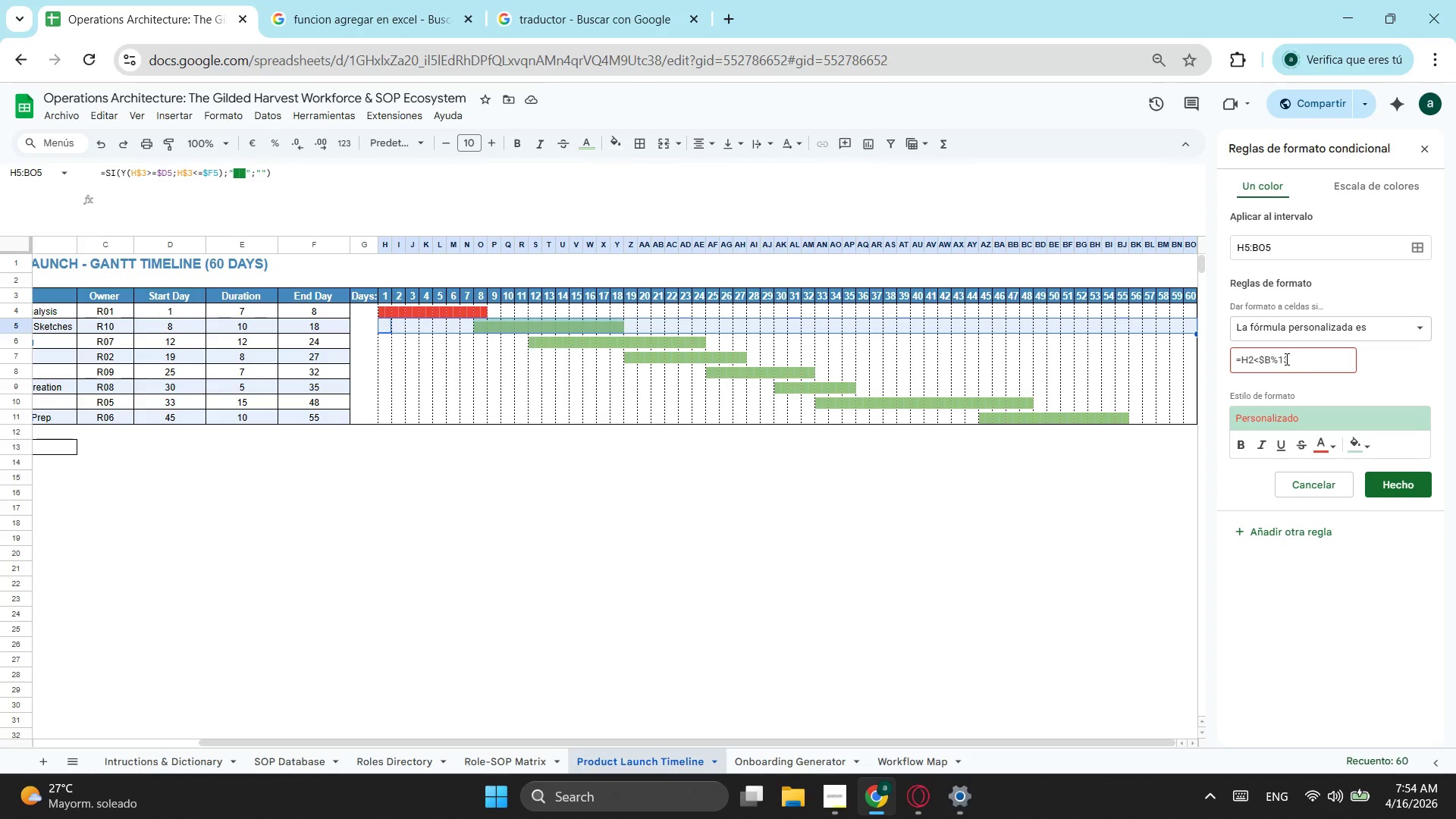 
left_click([1281, 359])
 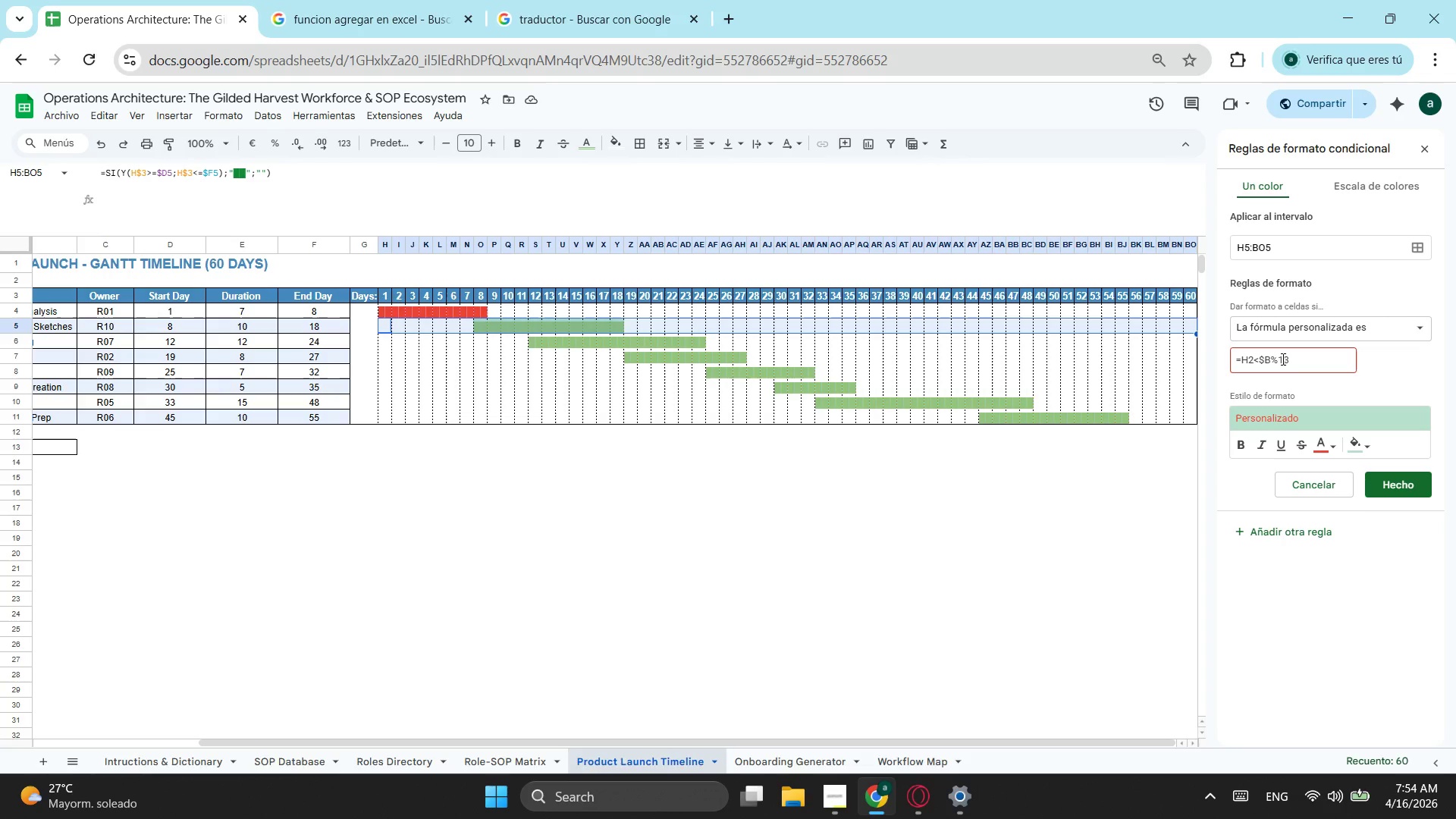 
left_click([1282, 359])
 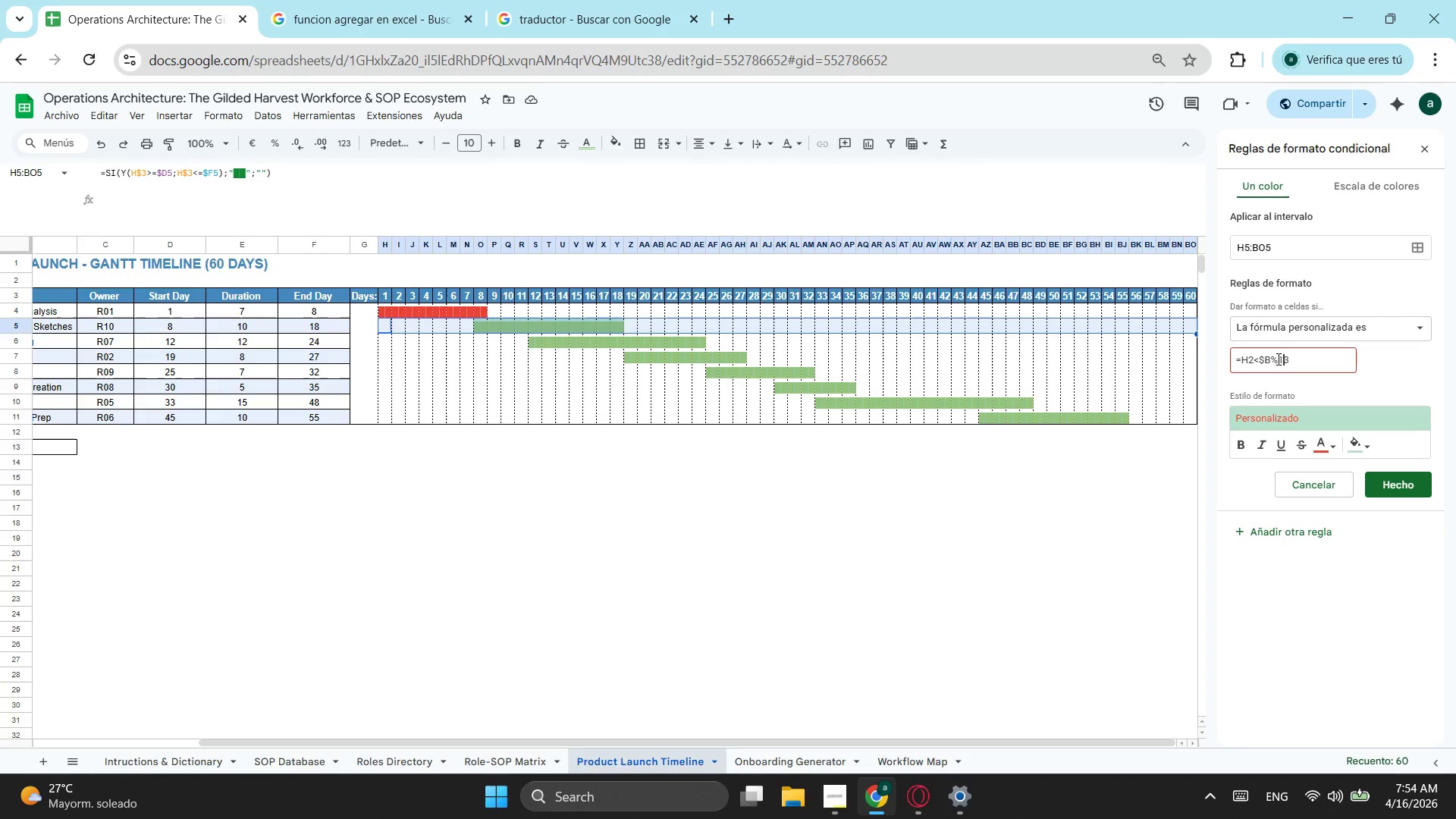 
double_click([1277, 359])
 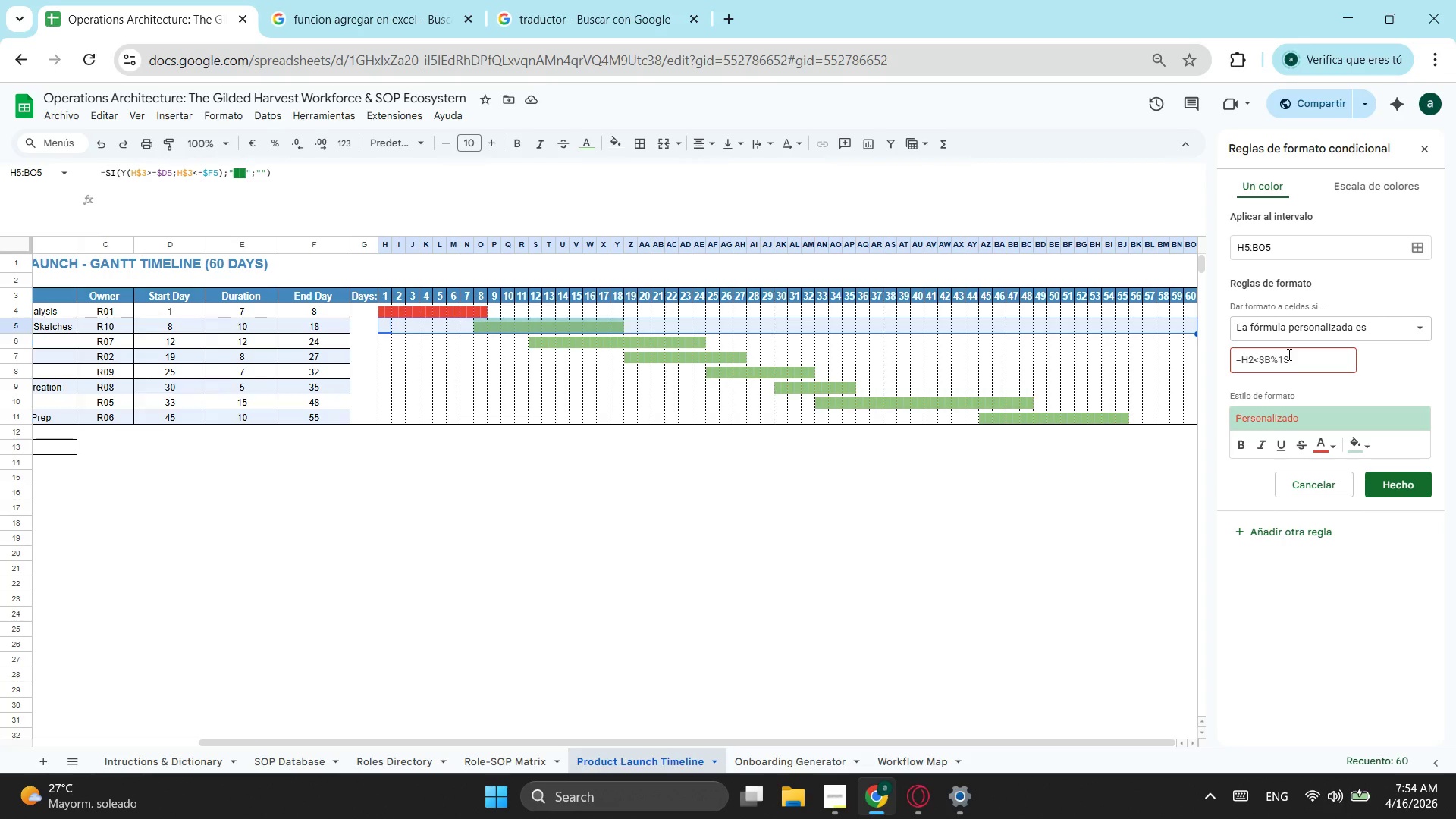 
key(Backspace)
 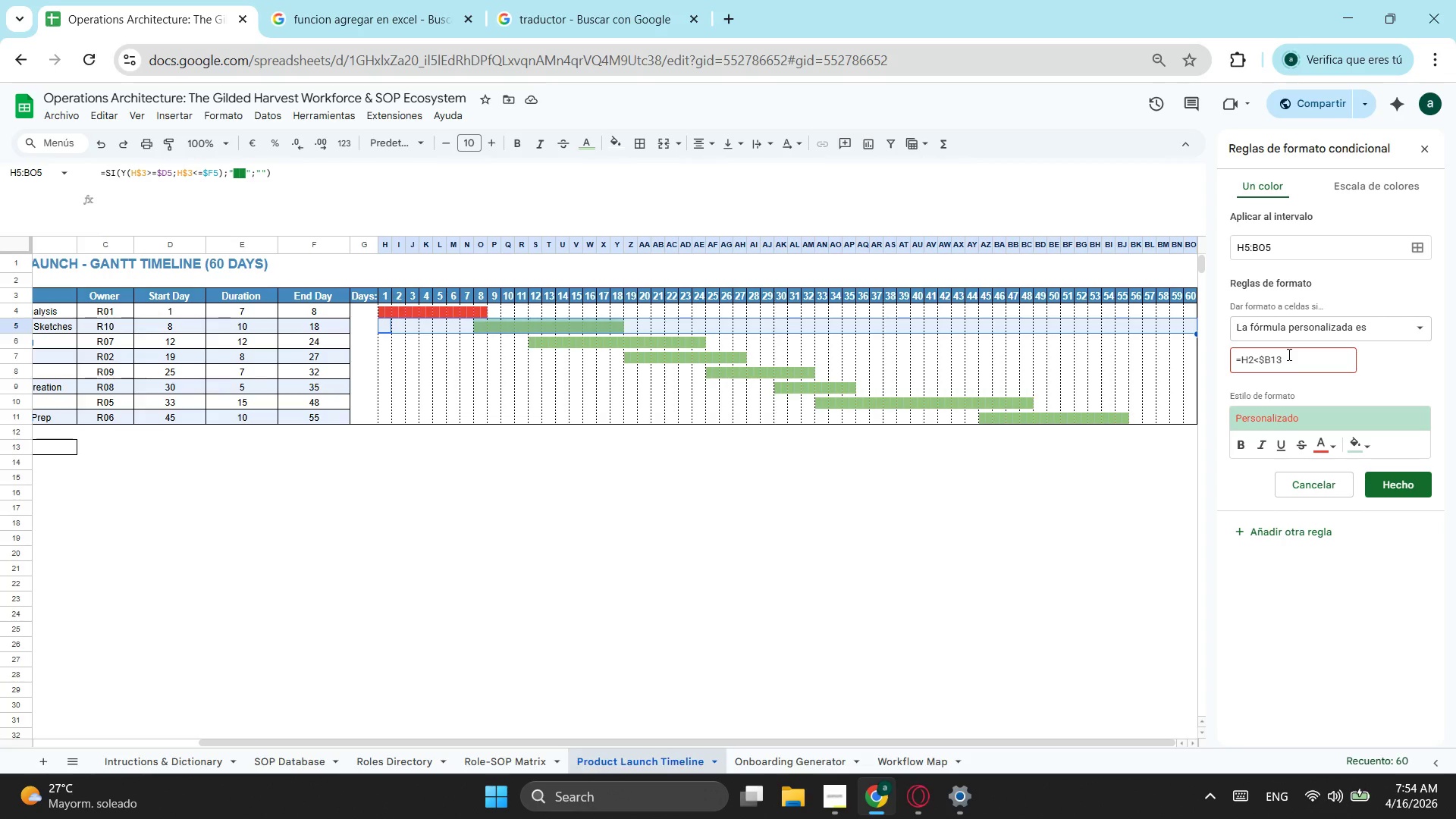 
key(Shift+4)
 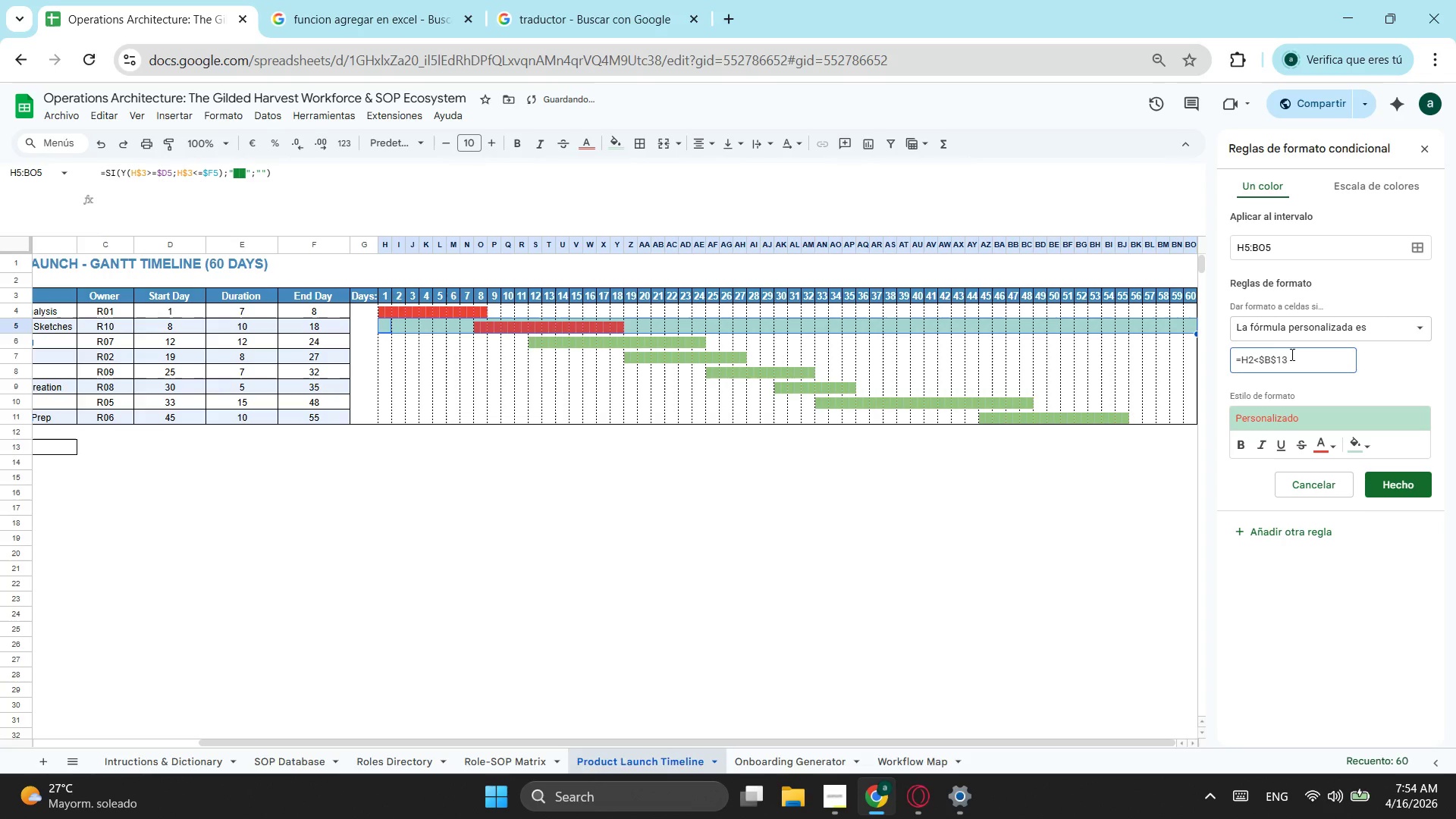 
left_click_drag(start_coordinate=[1293, 354], to_coordinate=[1211, 369])
 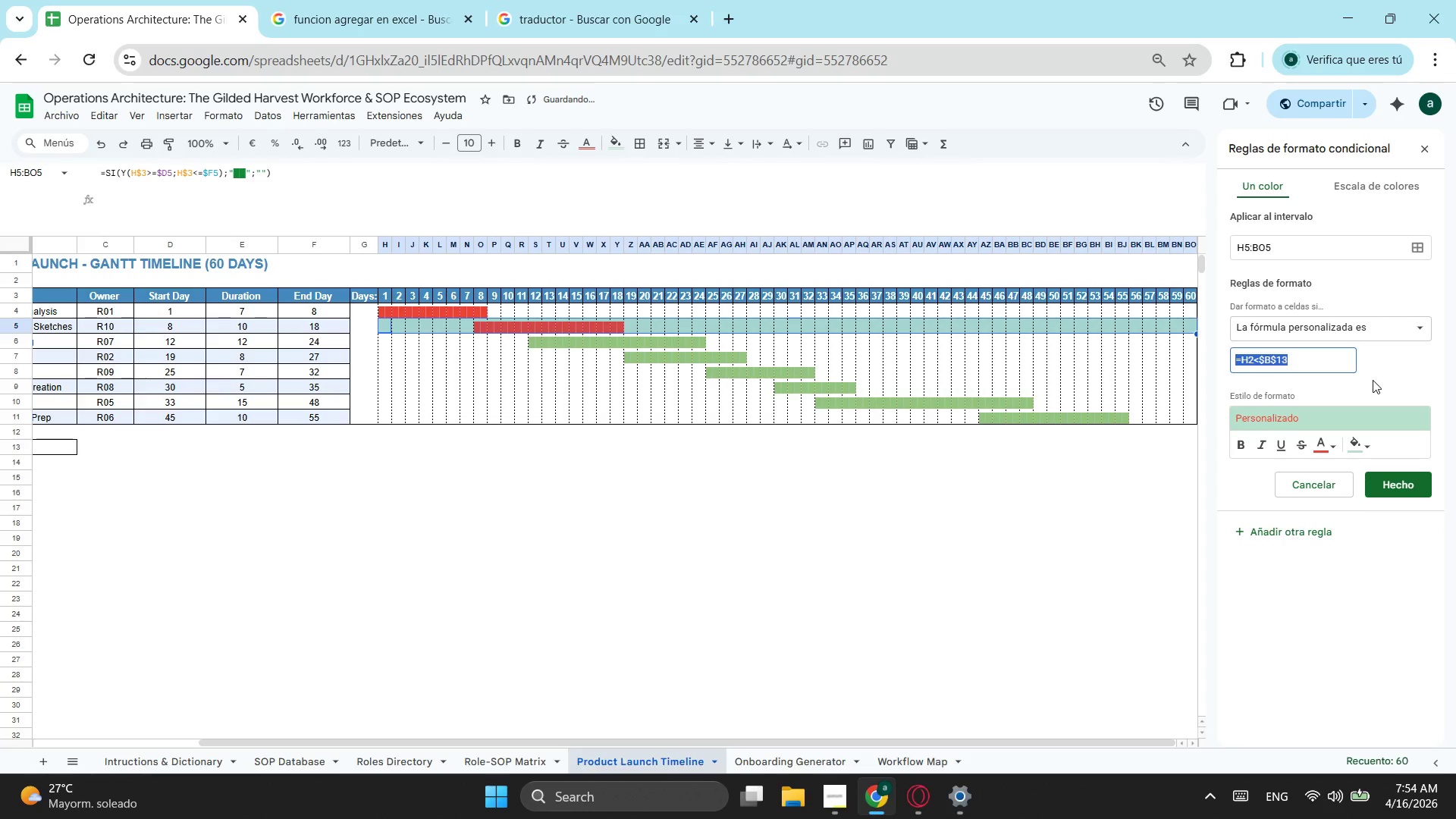 
key(Control+C)
 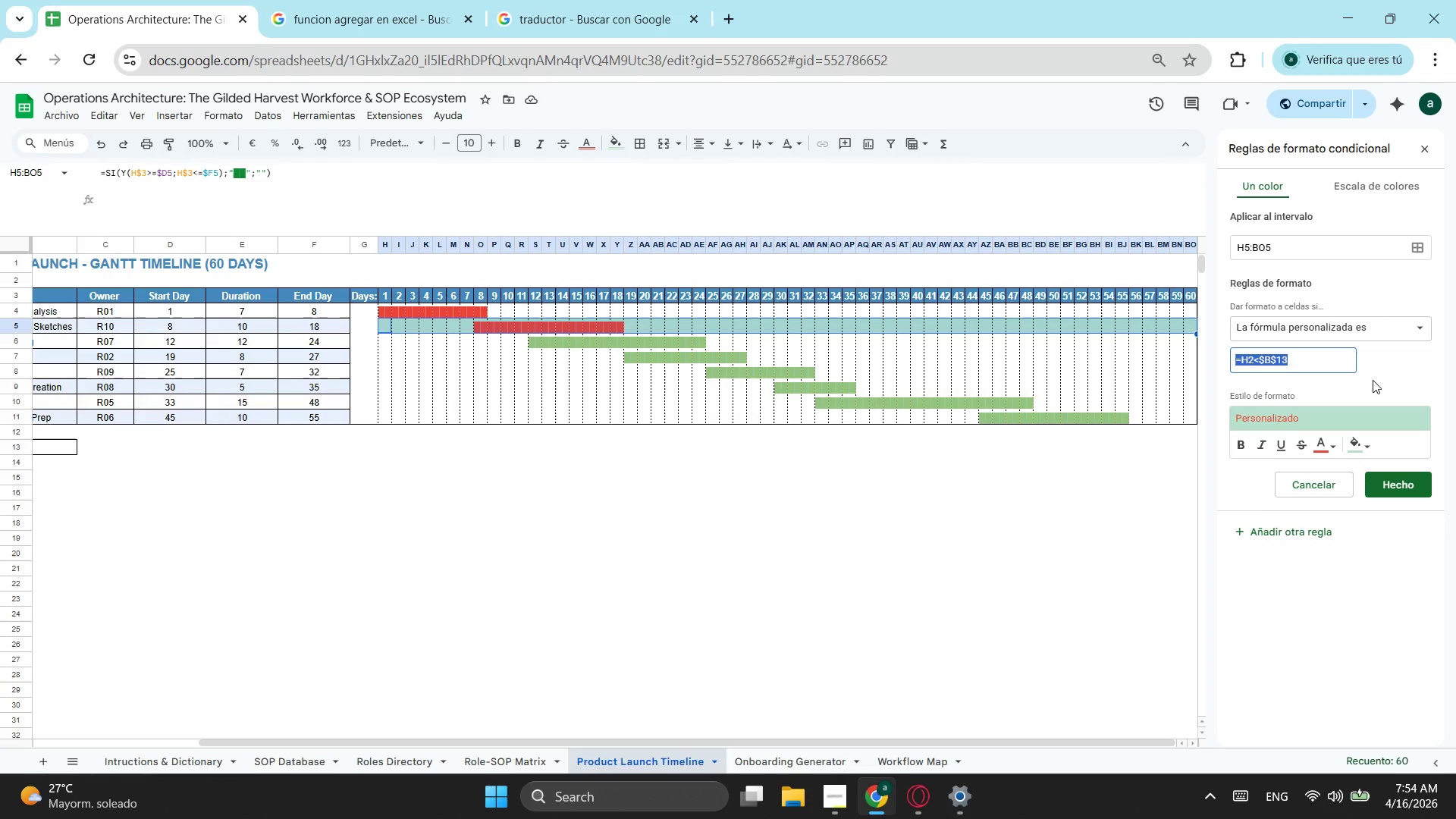 
wait(9.03)
 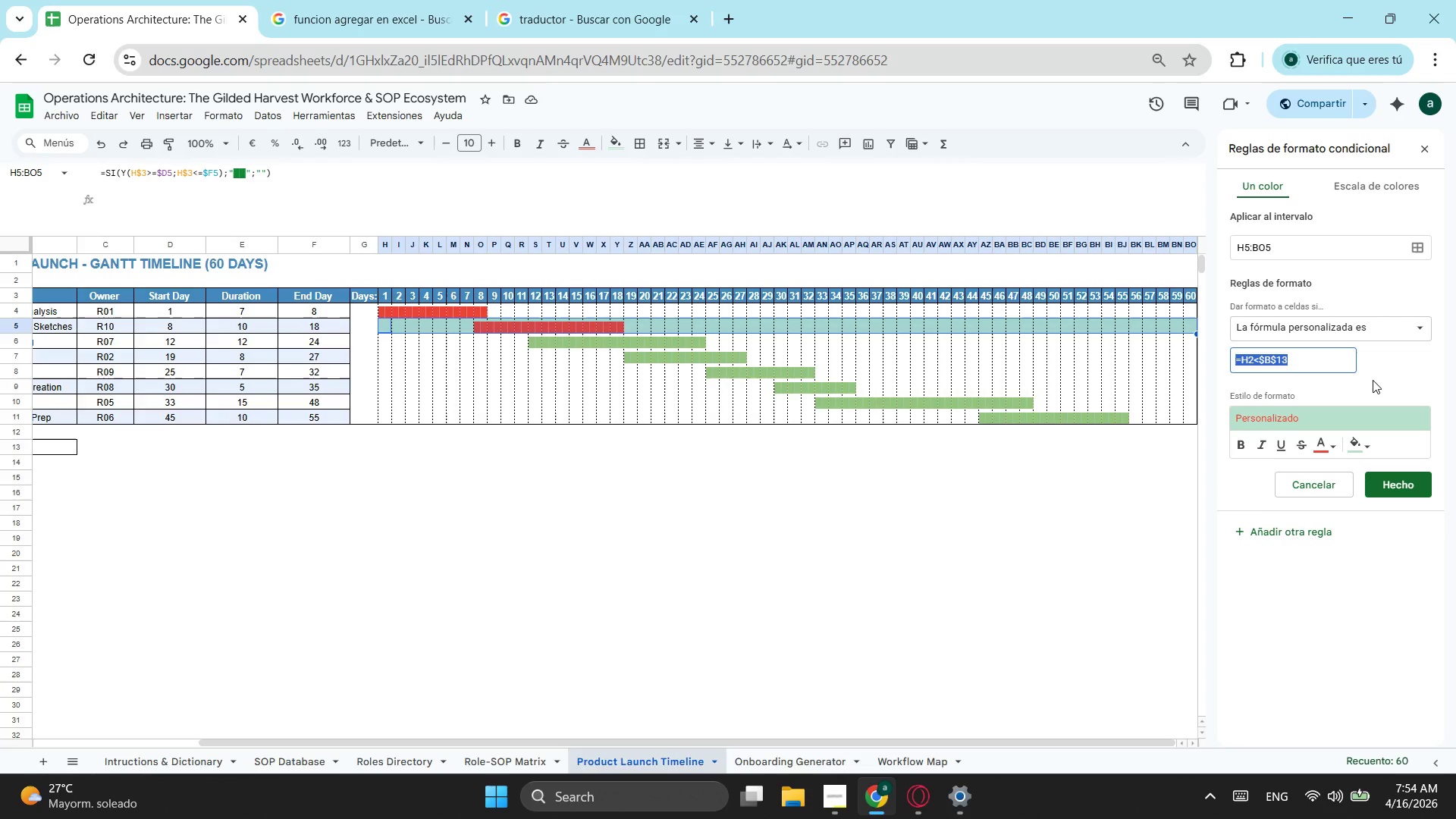 
double_click([1370, 442])
 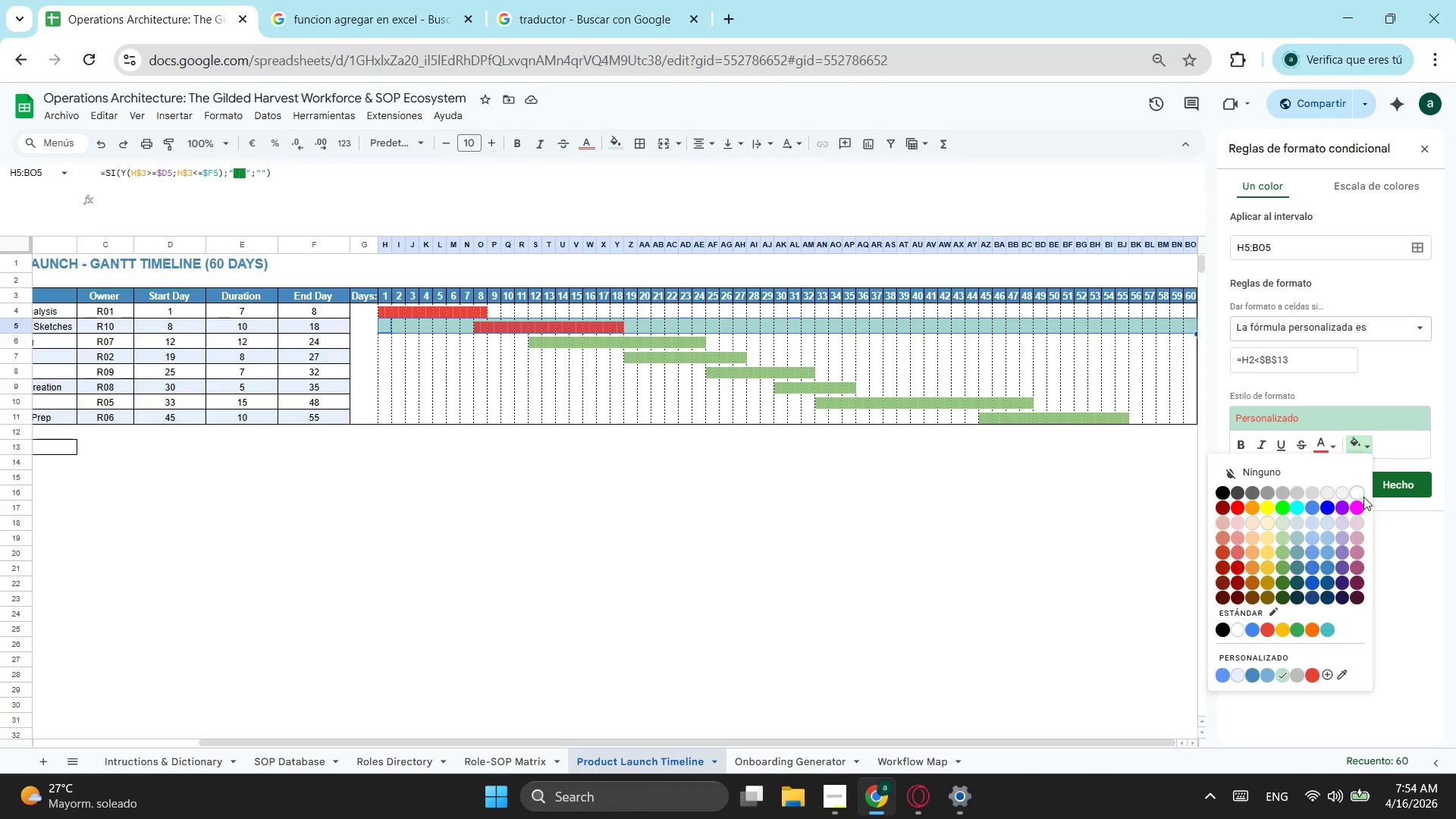 
left_click([1363, 497])
 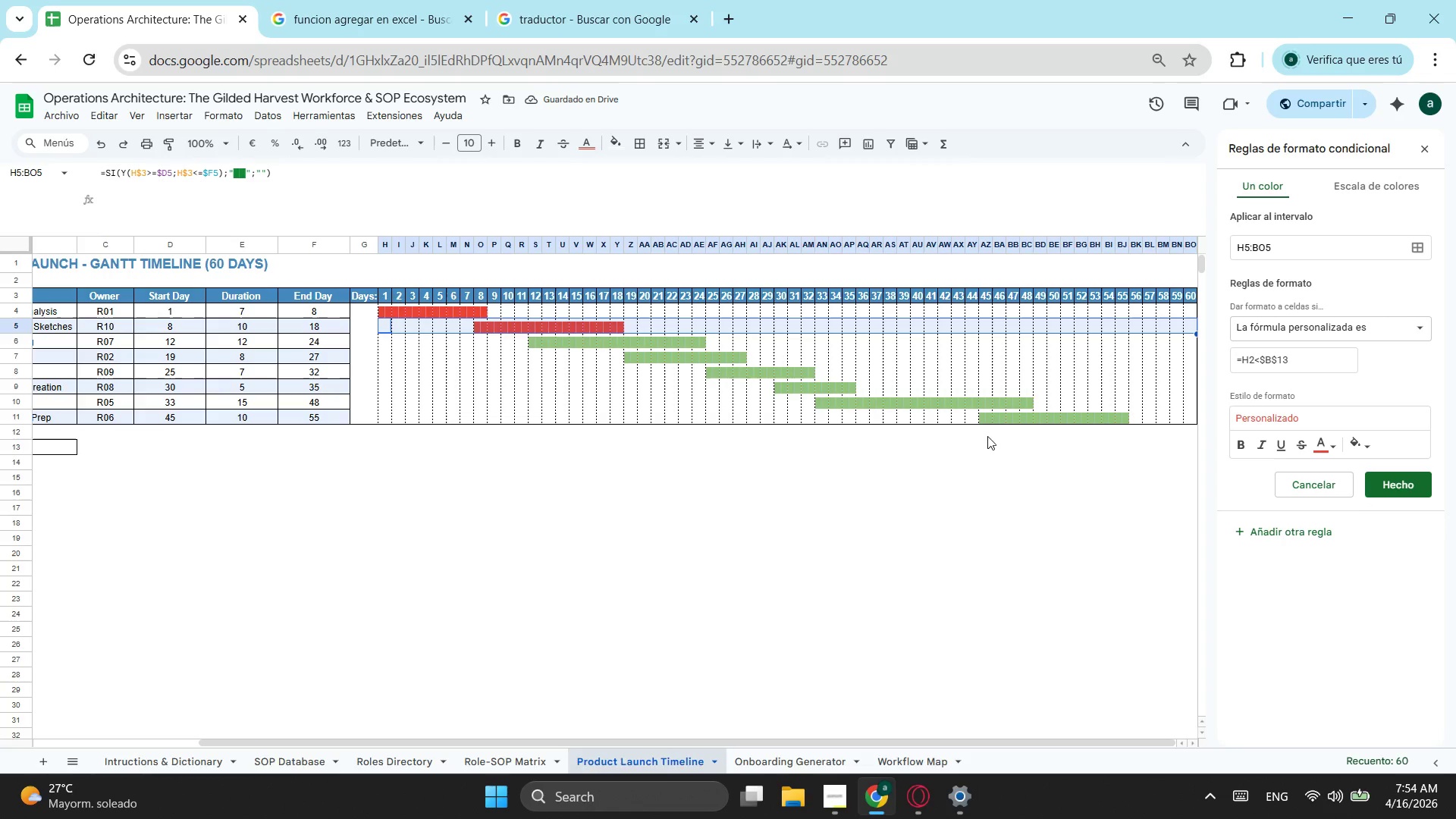 
wait(5.59)
 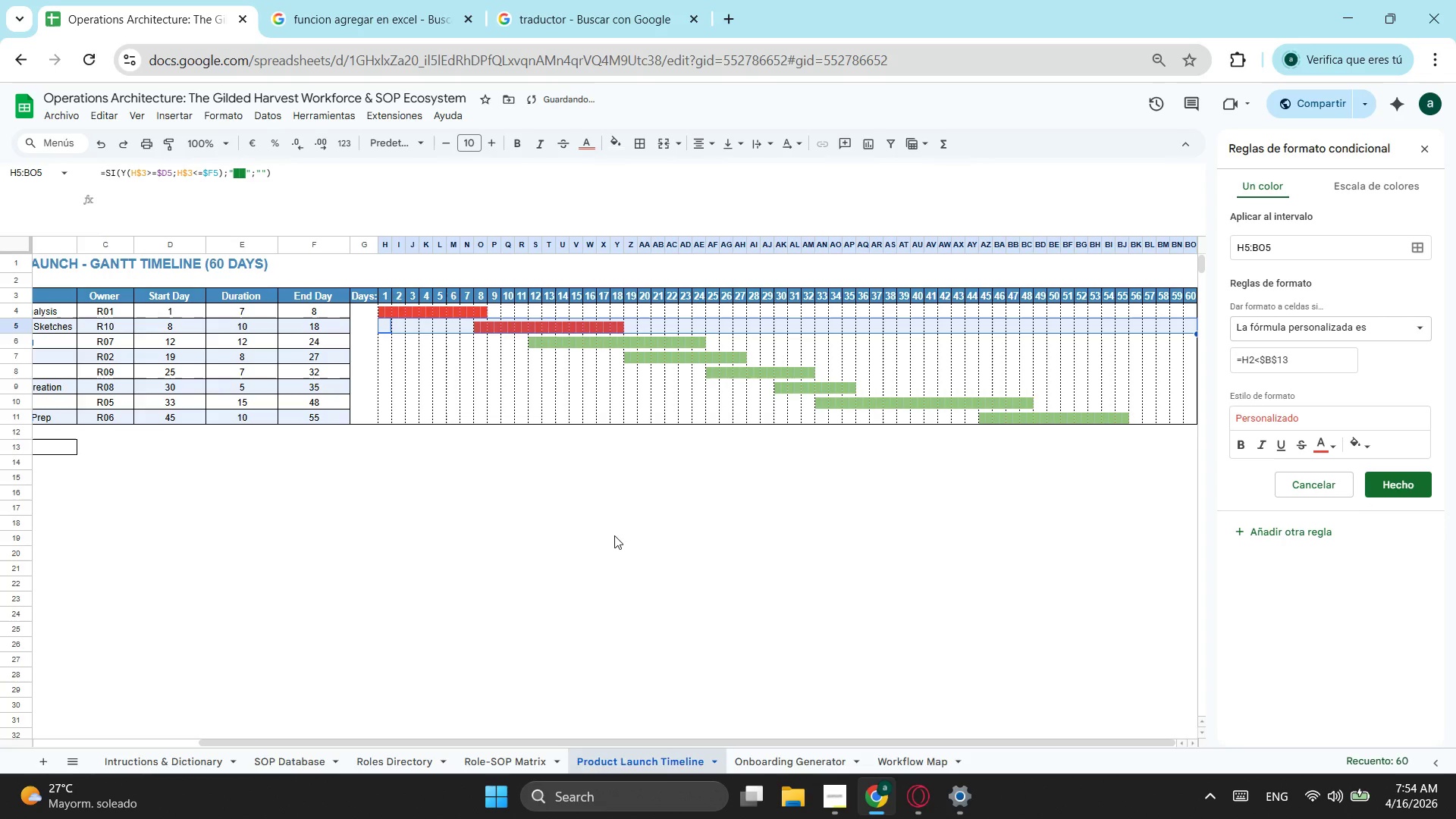 
left_click([1363, 447])
 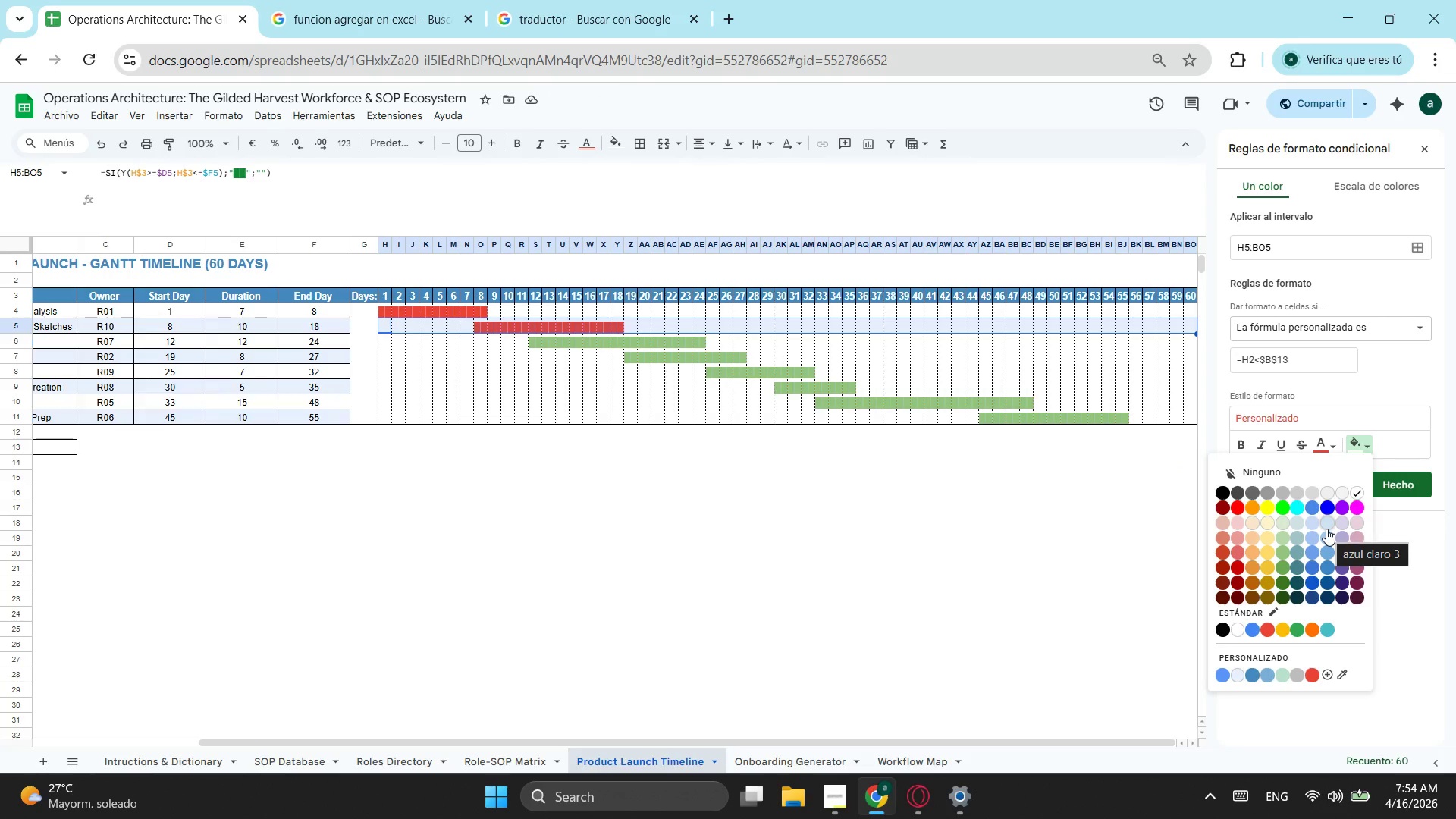 
left_click([1326, 529])
 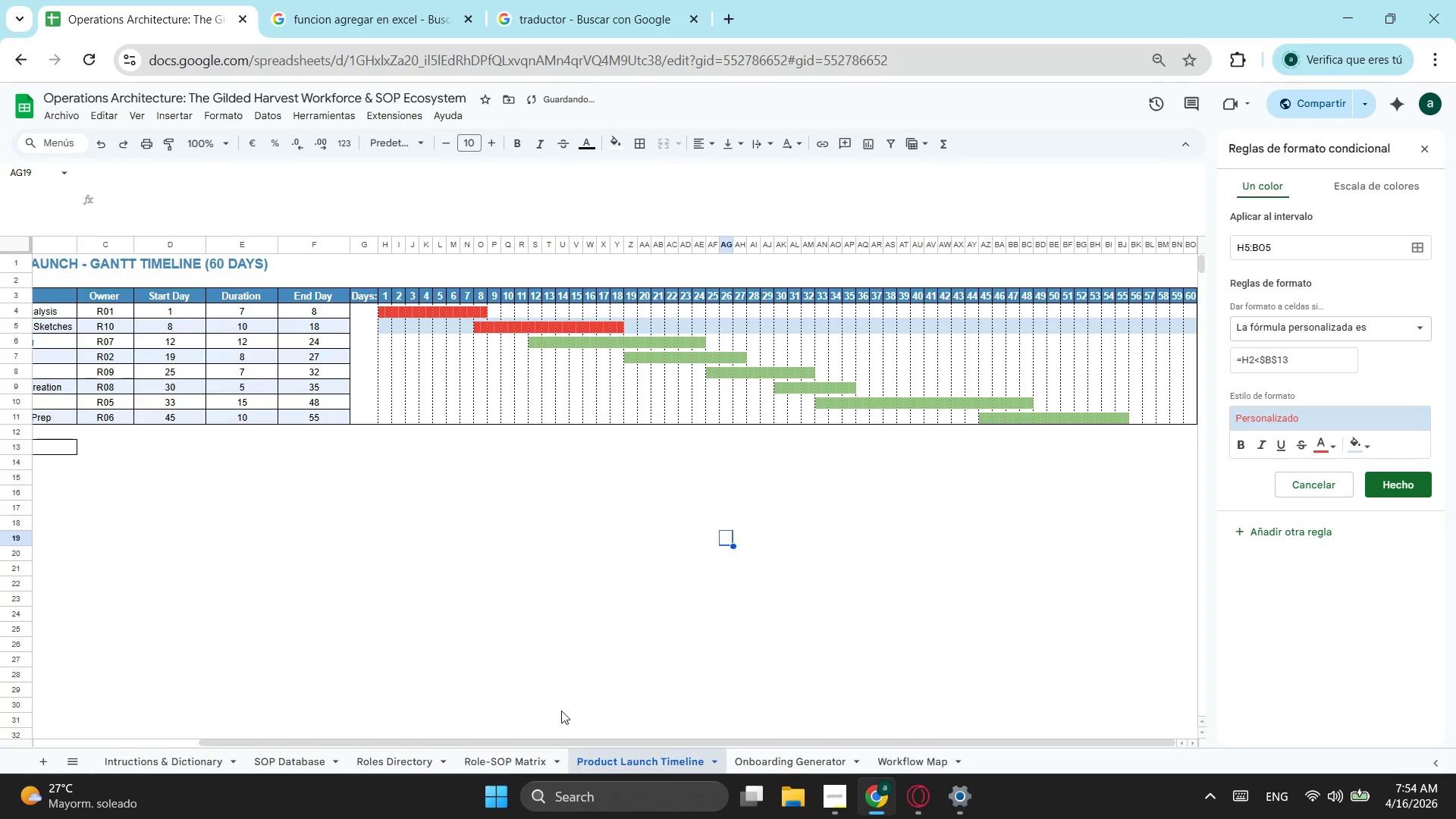 
left_click_drag(start_coordinate=[541, 739], to_coordinate=[865, 718])
 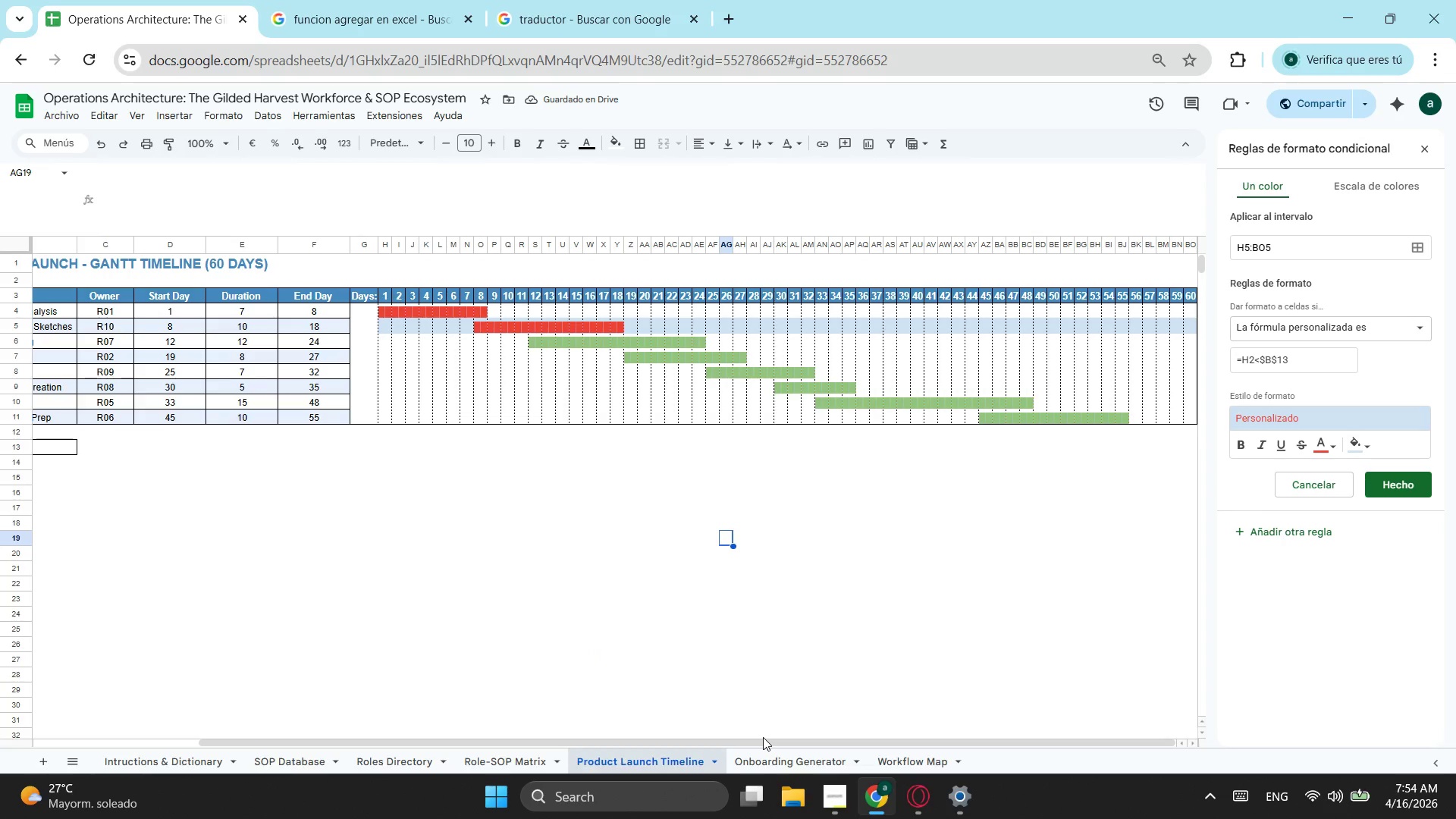 
left_click_drag(start_coordinate=[763, 737], to_coordinate=[621, 717])
 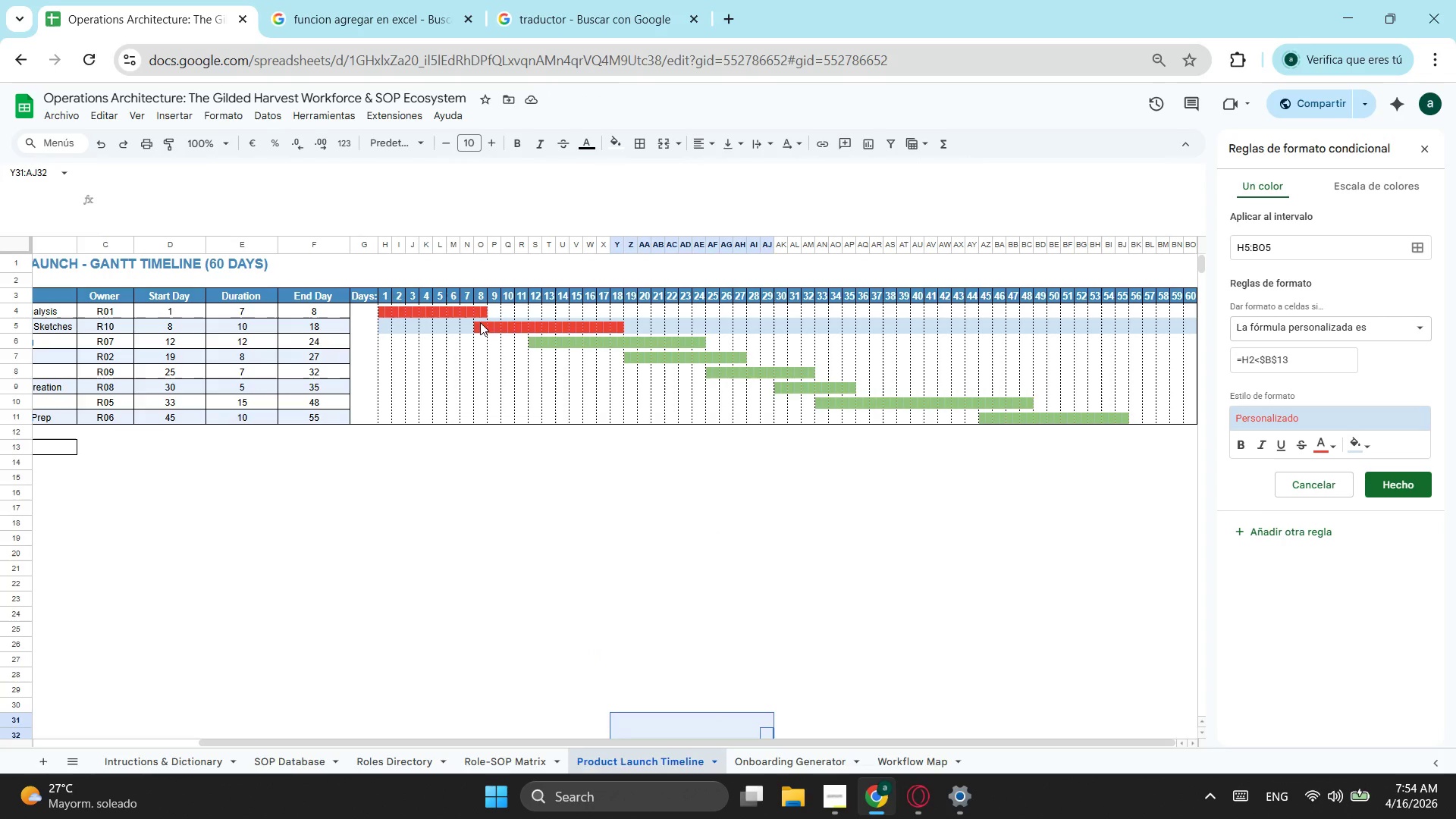 
left_click([470, 328])
 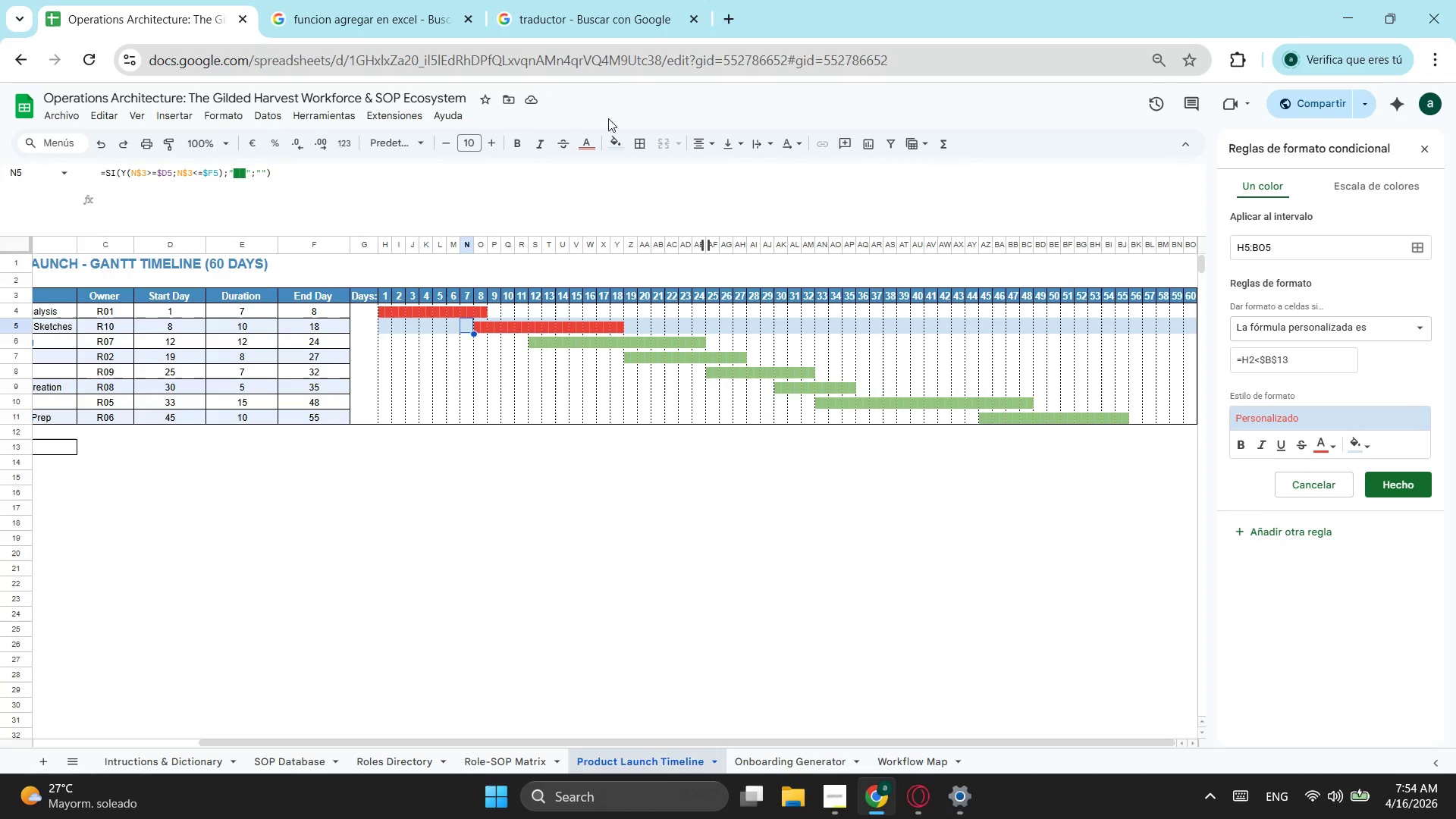 
left_click([563, 0])
 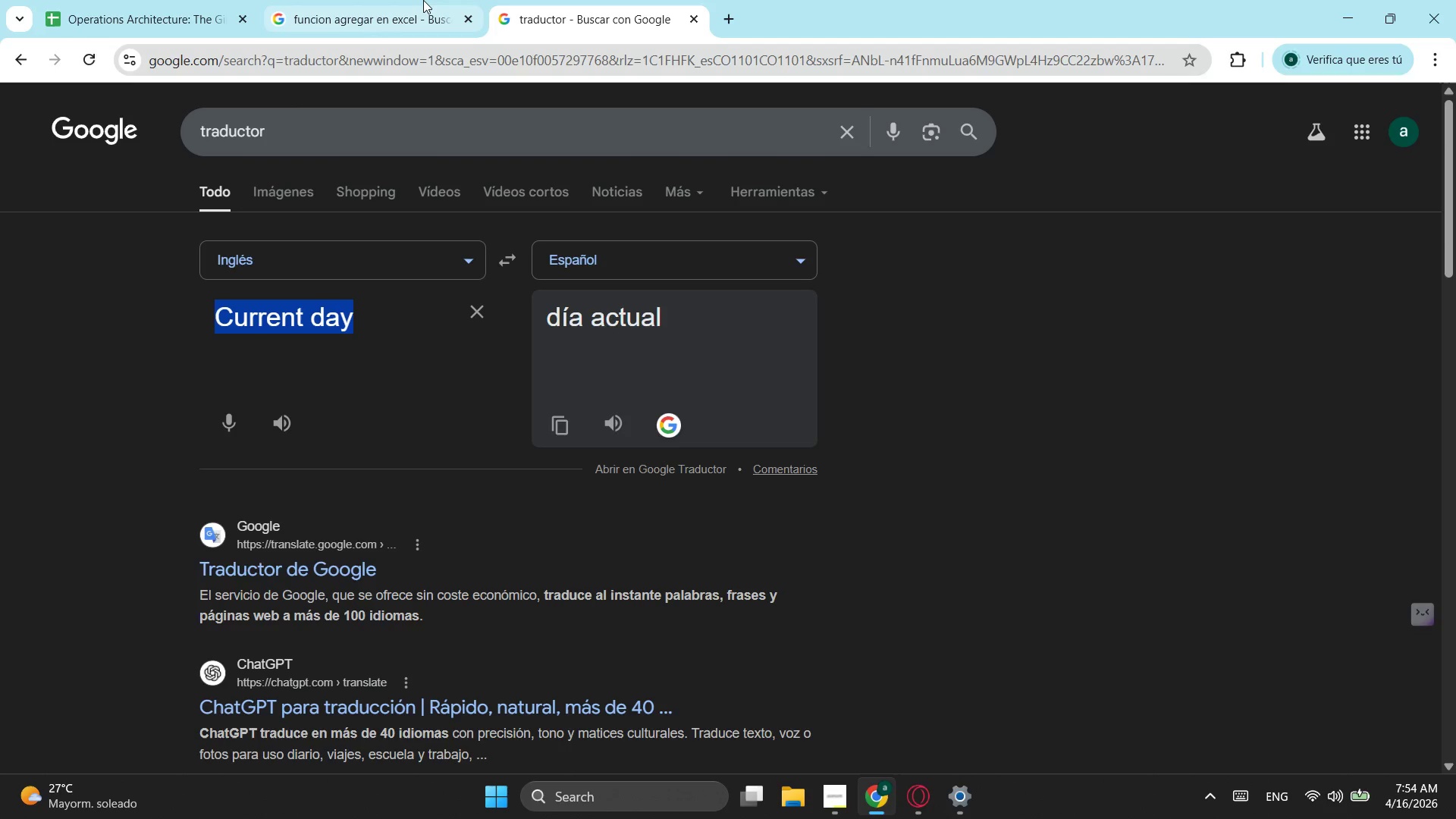 
left_click([423, 0])
 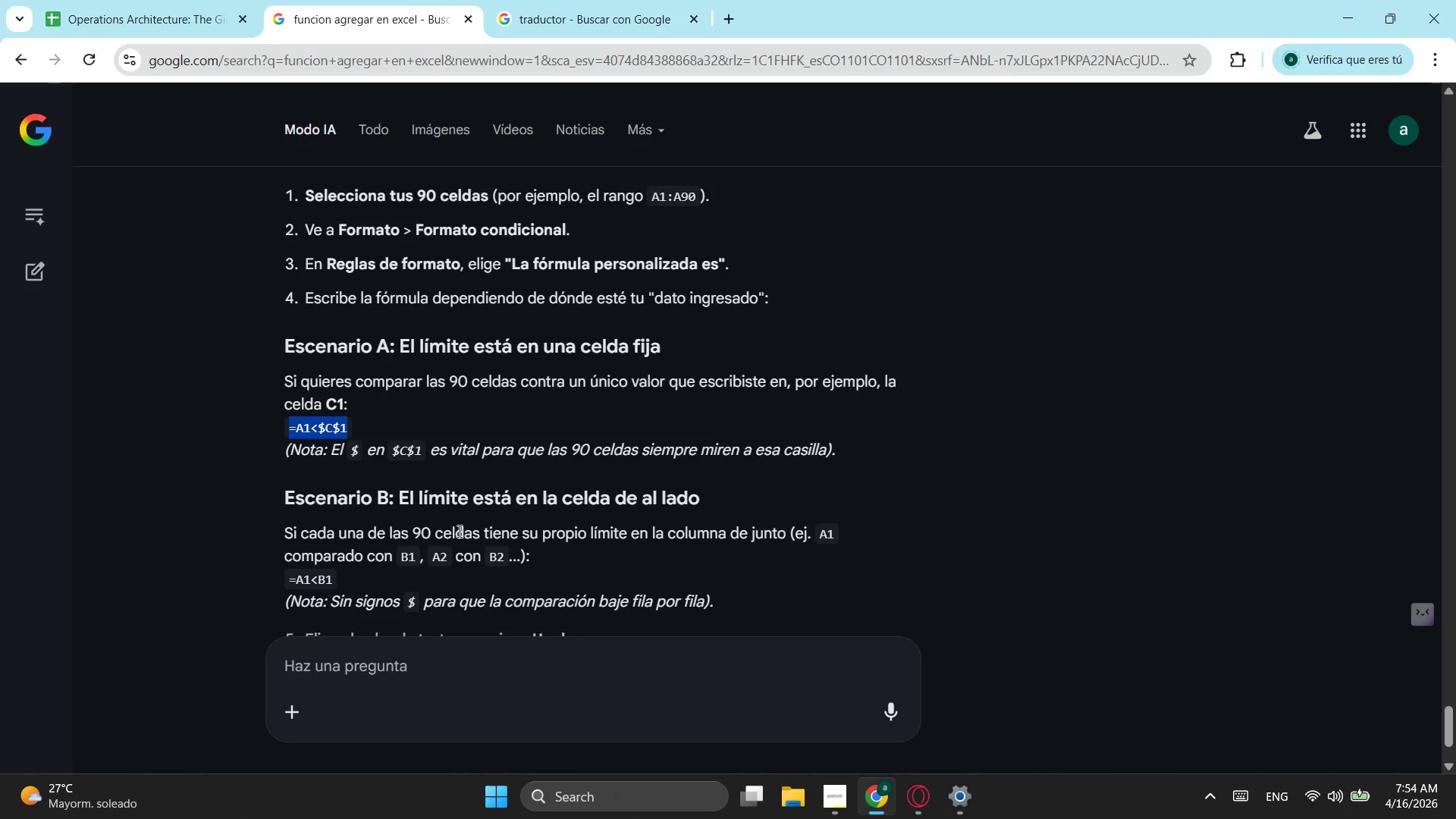 
wait(15.89)
 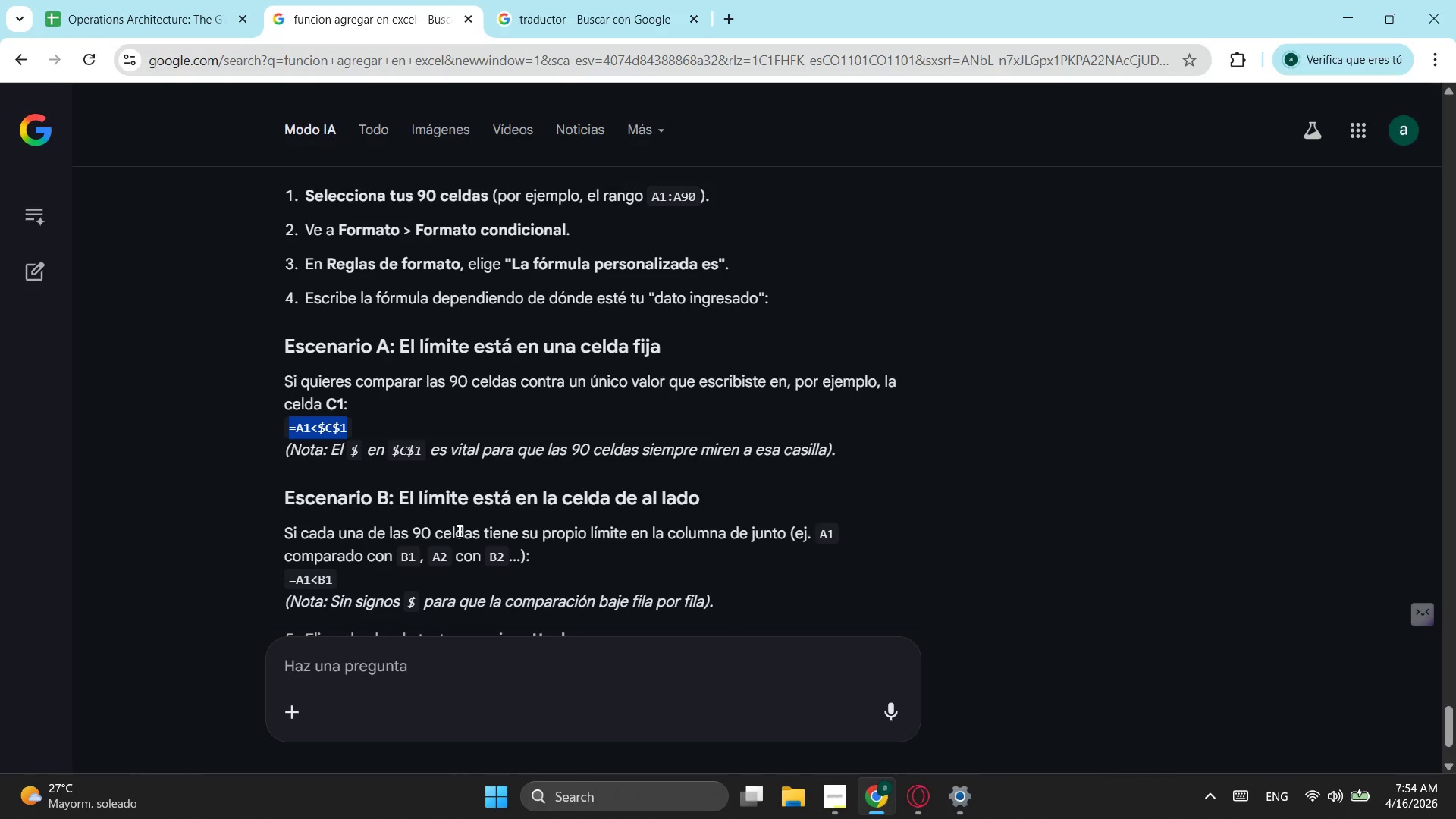 
scroll: coordinate [479, 430], scroll_direction: up, amount: 1.0
 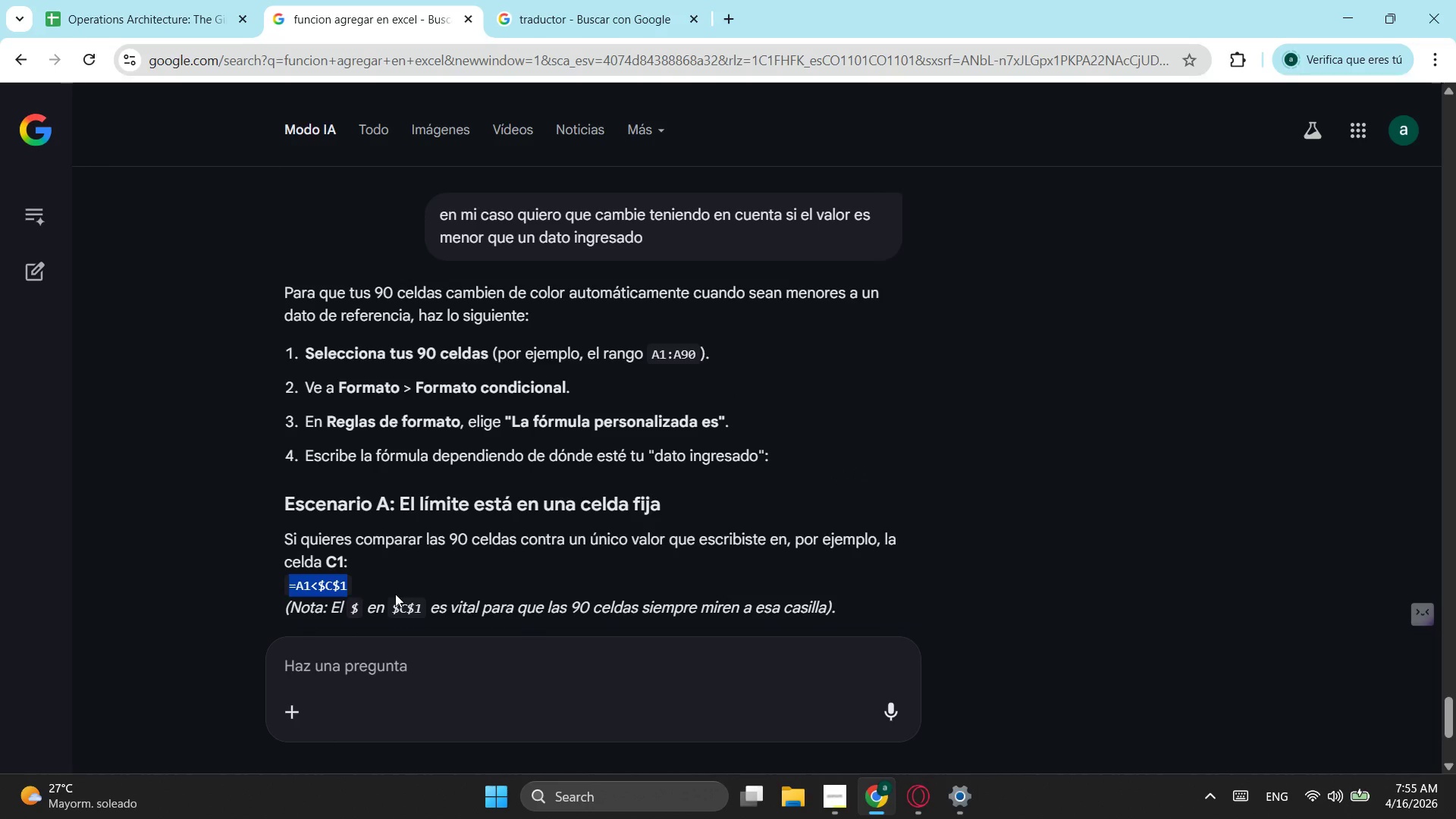 
wait(11.88)
 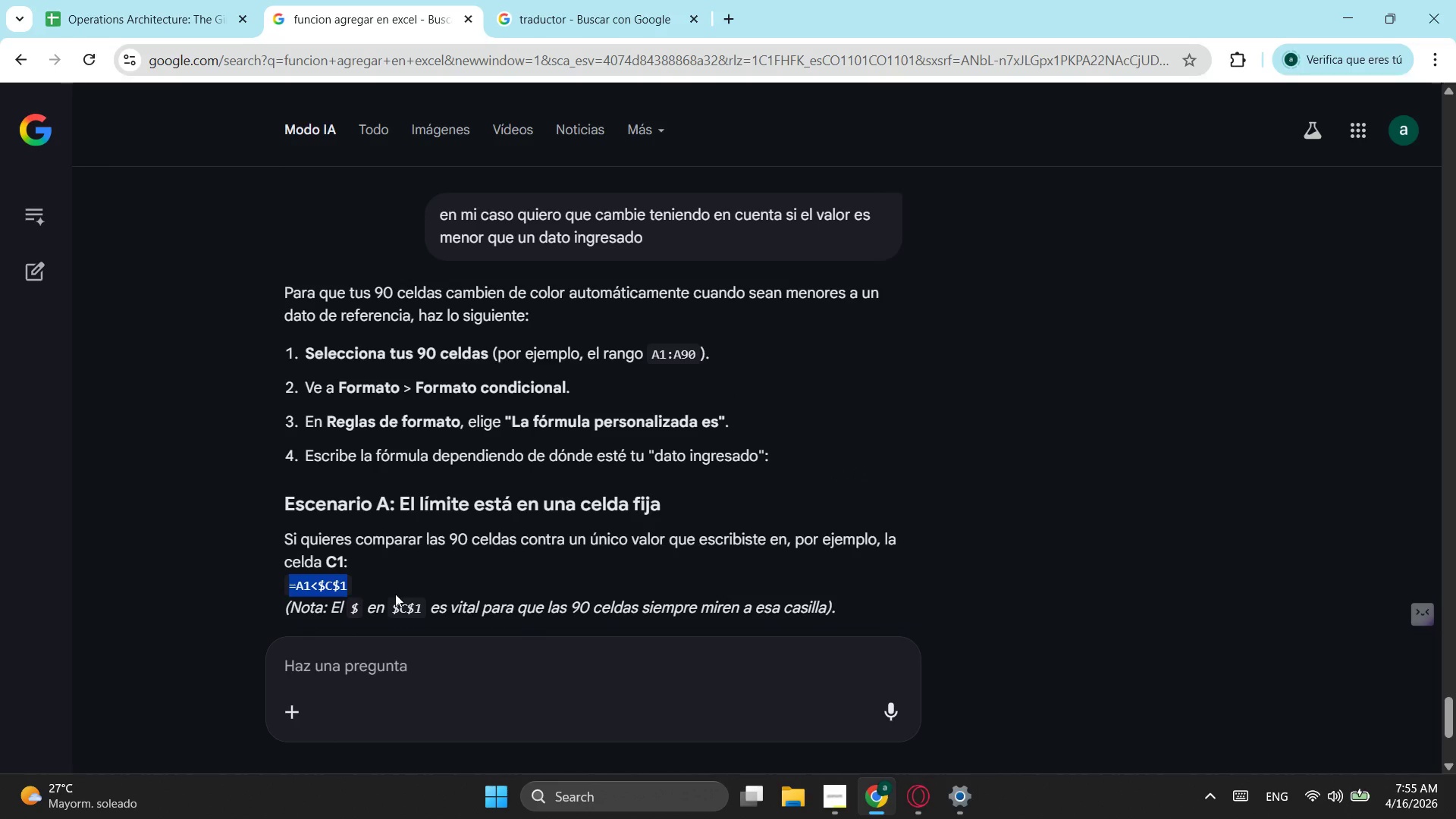 
scroll: coordinate [484, 457], scroll_direction: up, amount: 1.0
 